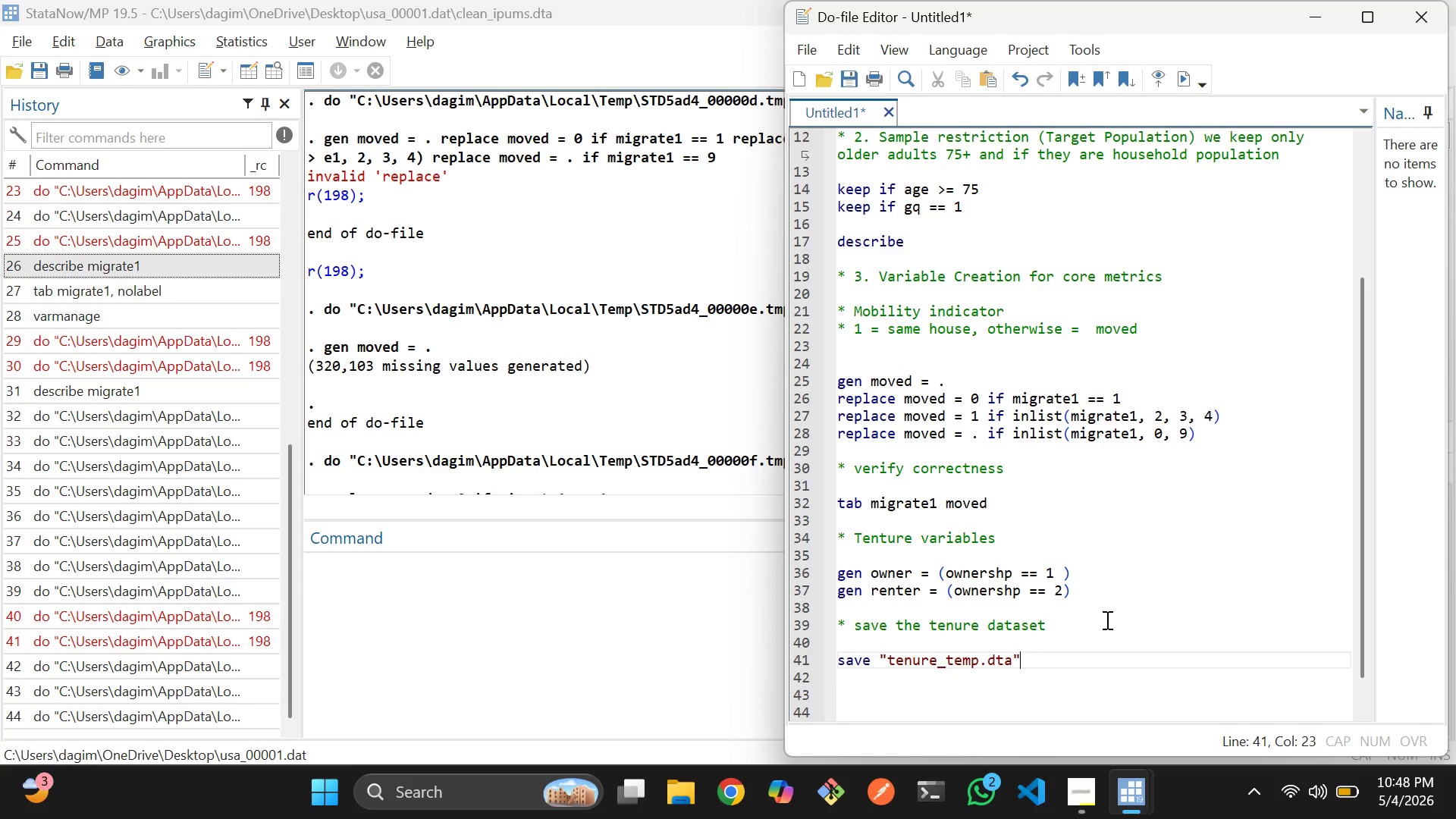 
type(, replace)
 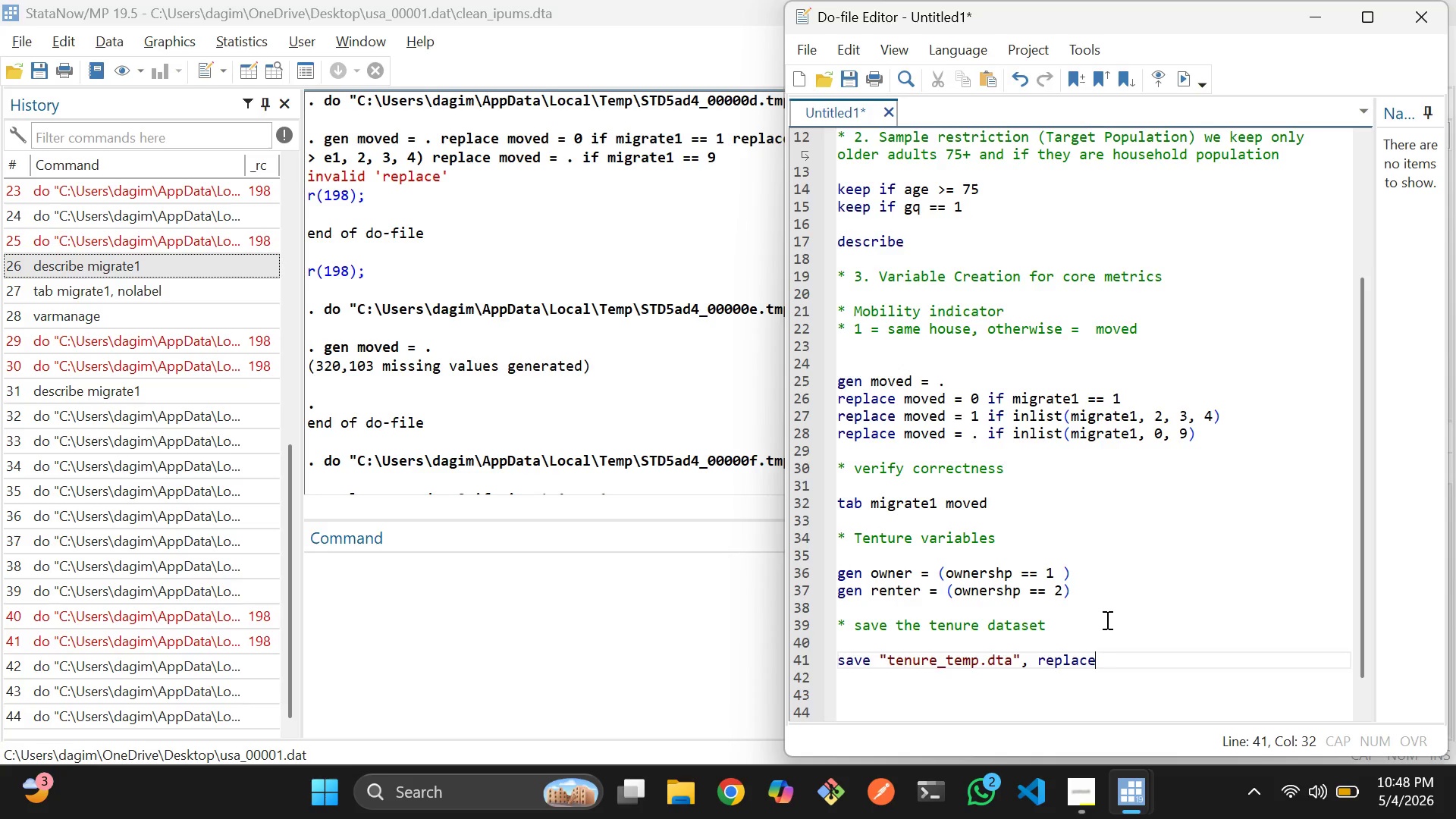 
left_click_drag(start_coordinate=[1106, 600], to_coordinate=[899, 572])
 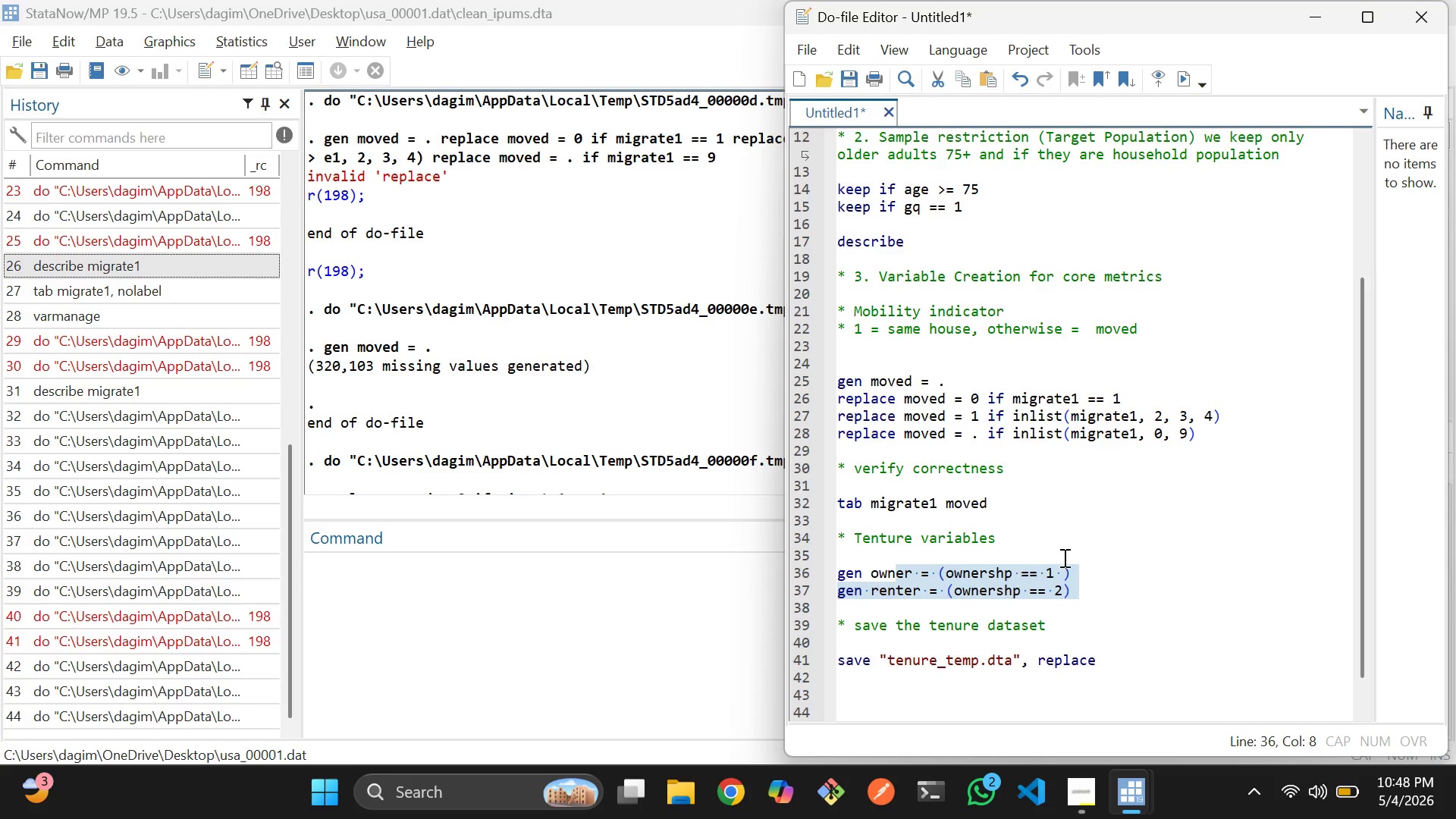 
left_click([1074, 554])
 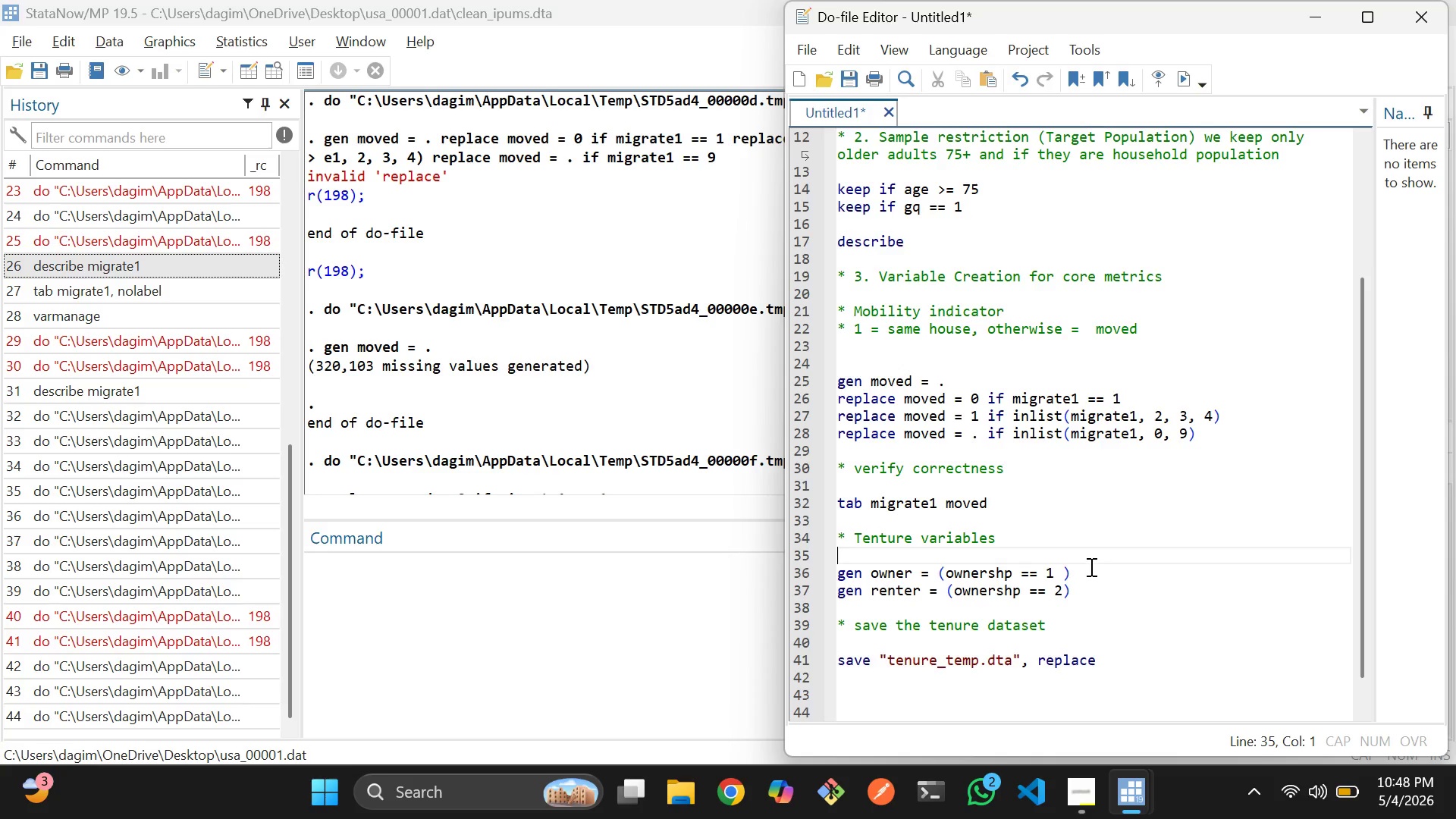 
left_click_drag(start_coordinate=[1090, 567], to_coordinate=[837, 575])
 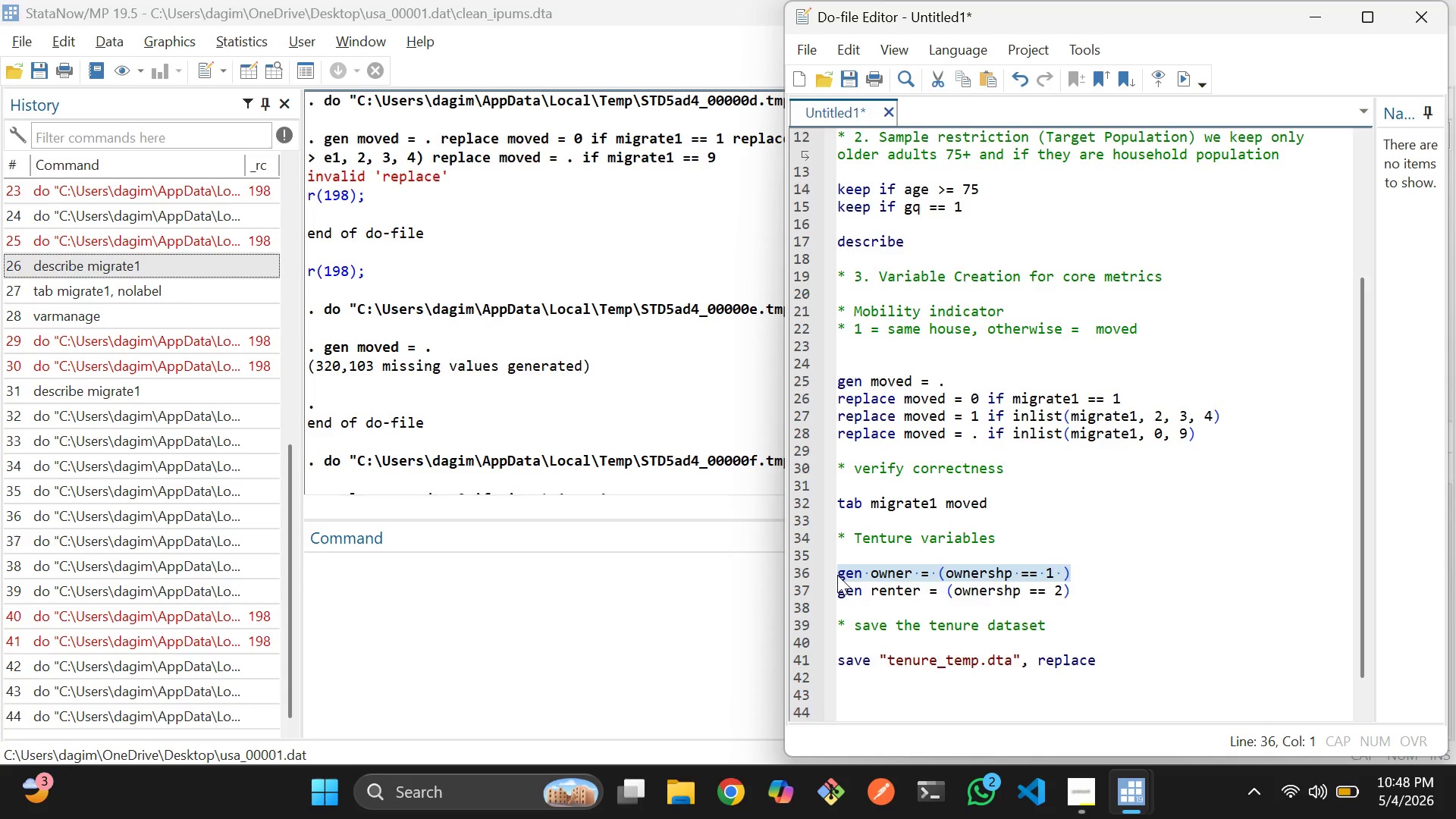 
key(Control+D)
 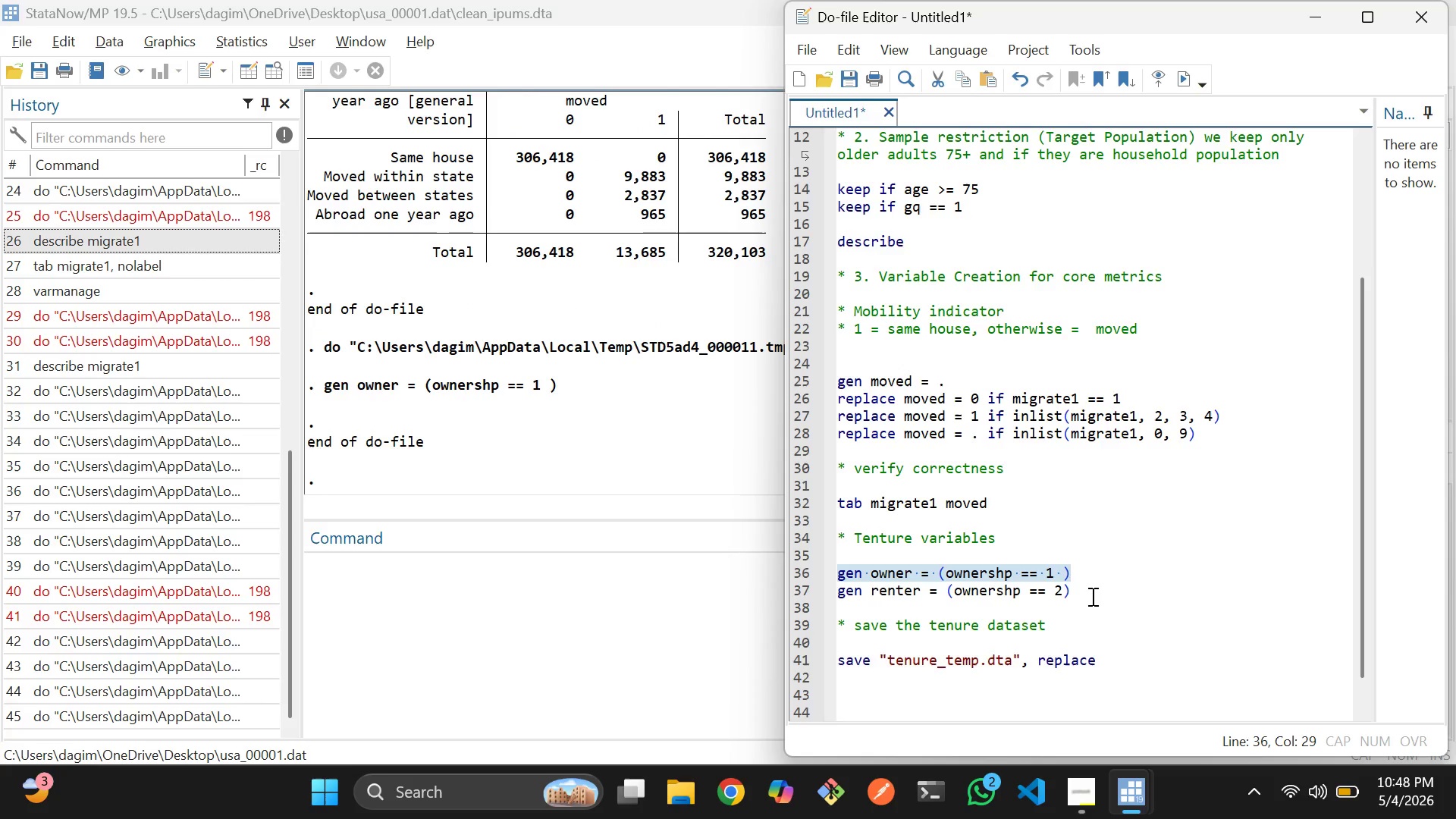 
left_click_drag(start_coordinate=[1094, 592], to_coordinate=[838, 584])
 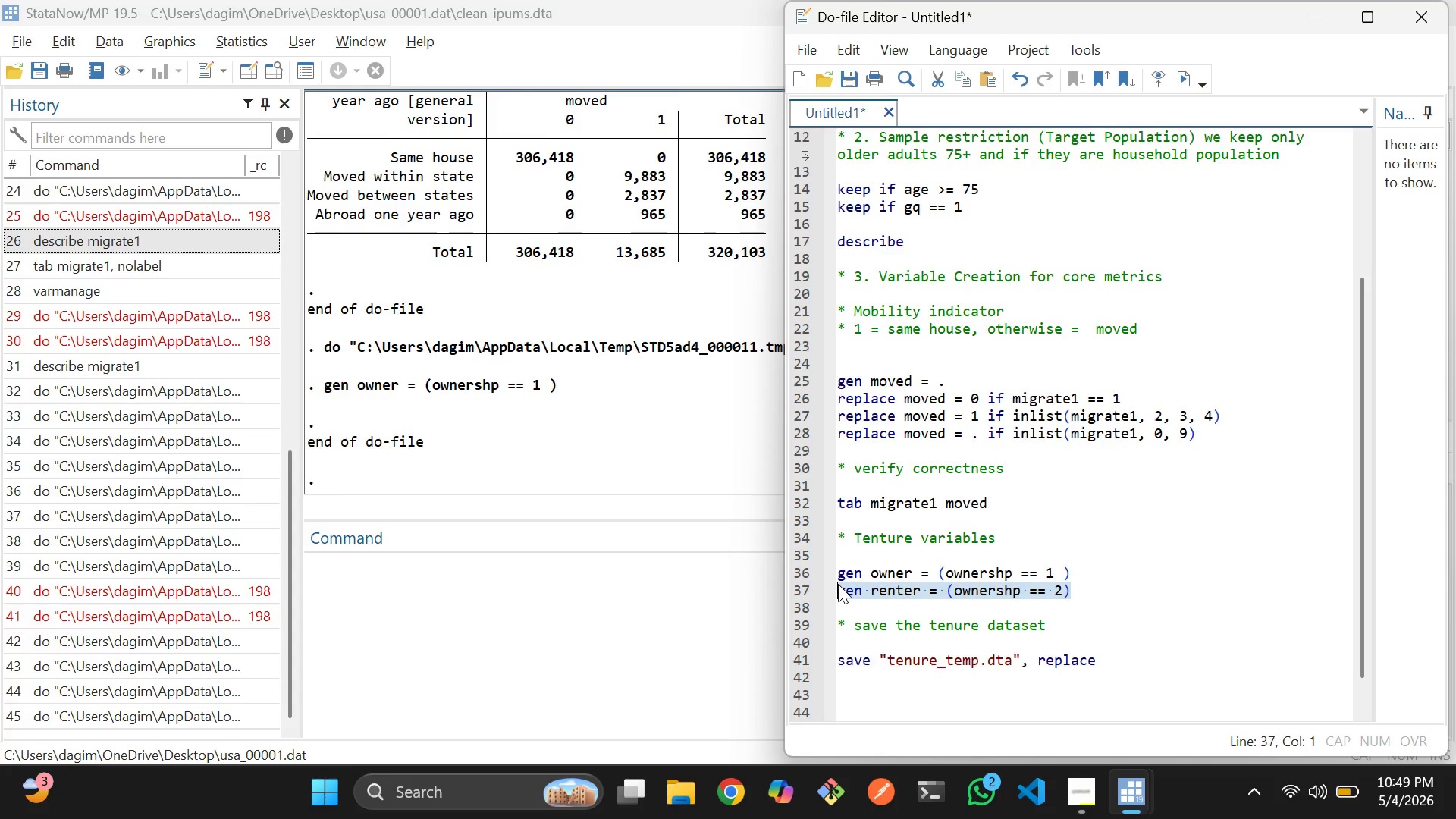 
key(Control+D)
 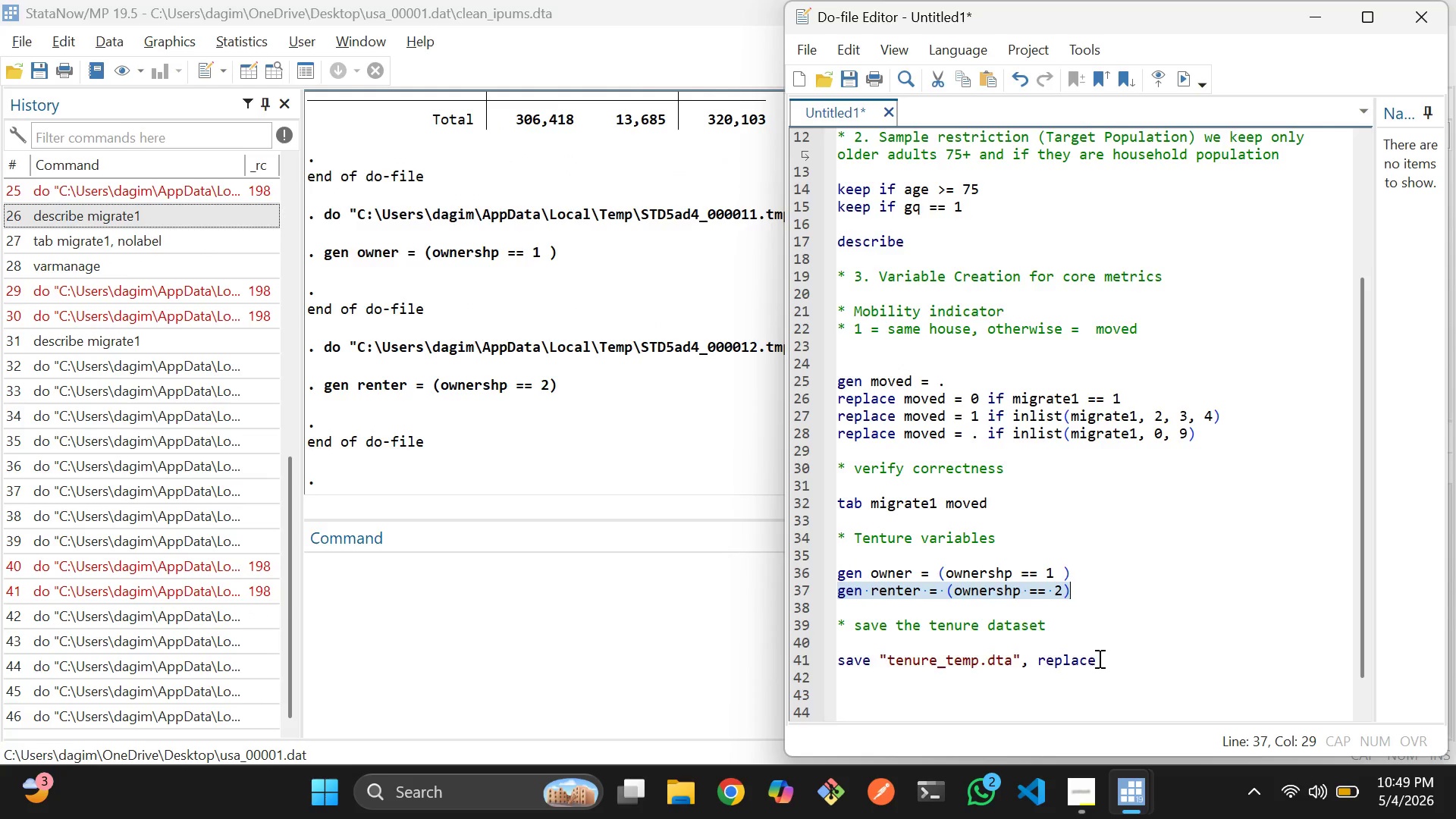 
left_click_drag(start_coordinate=[1105, 659], to_coordinate=[839, 659])
 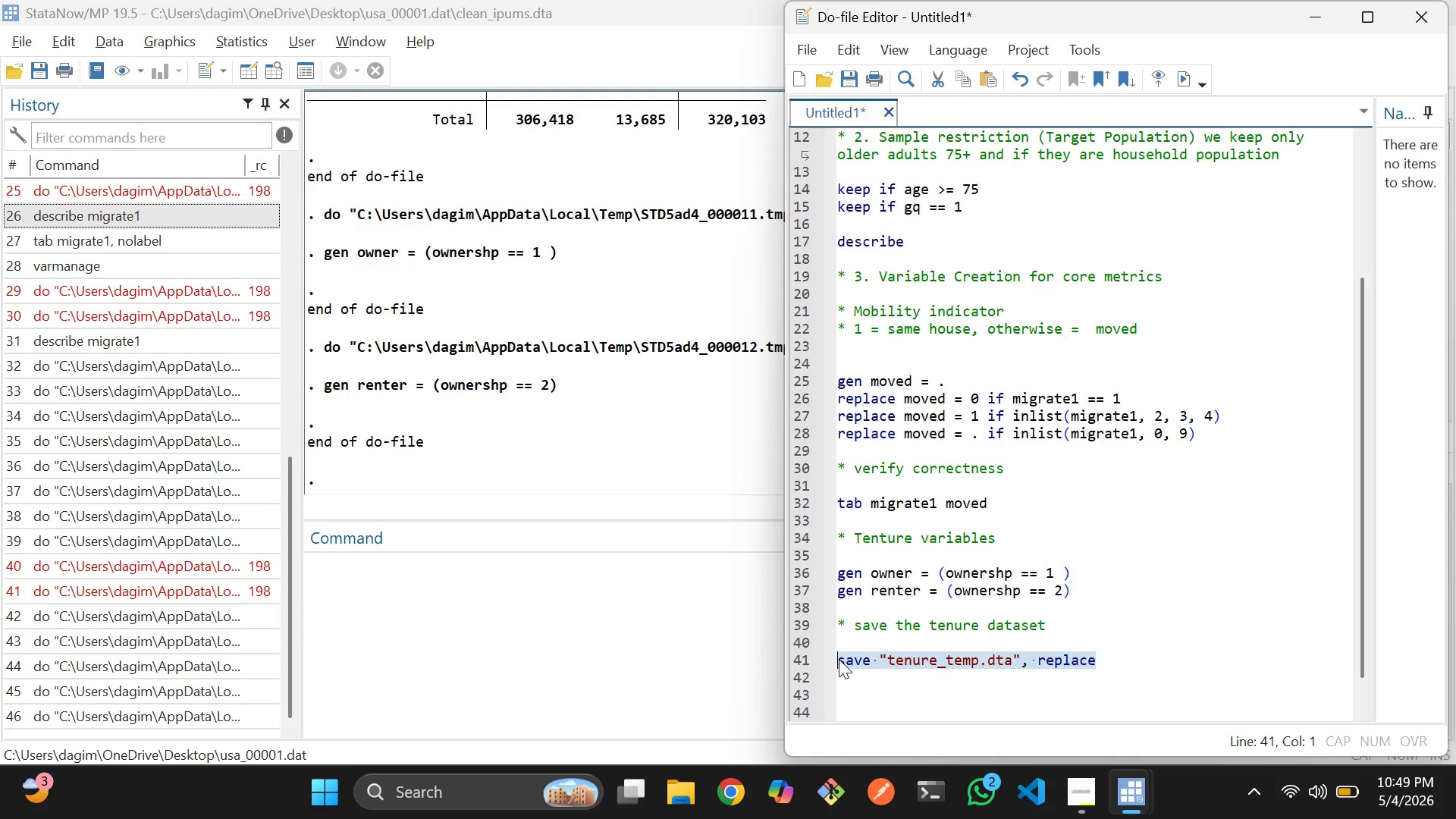 
key(Control+D)
 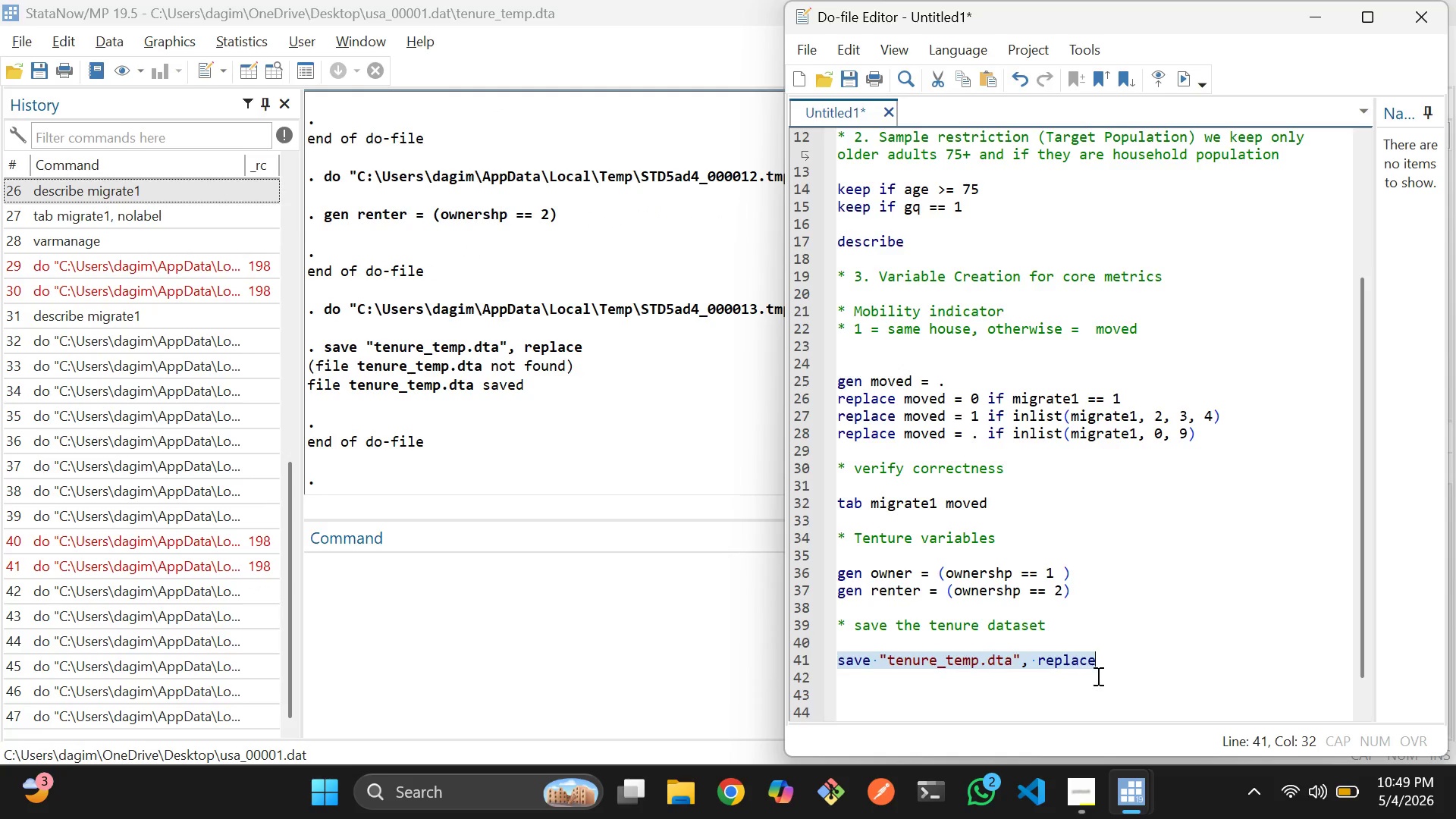 
left_click([1109, 676])
 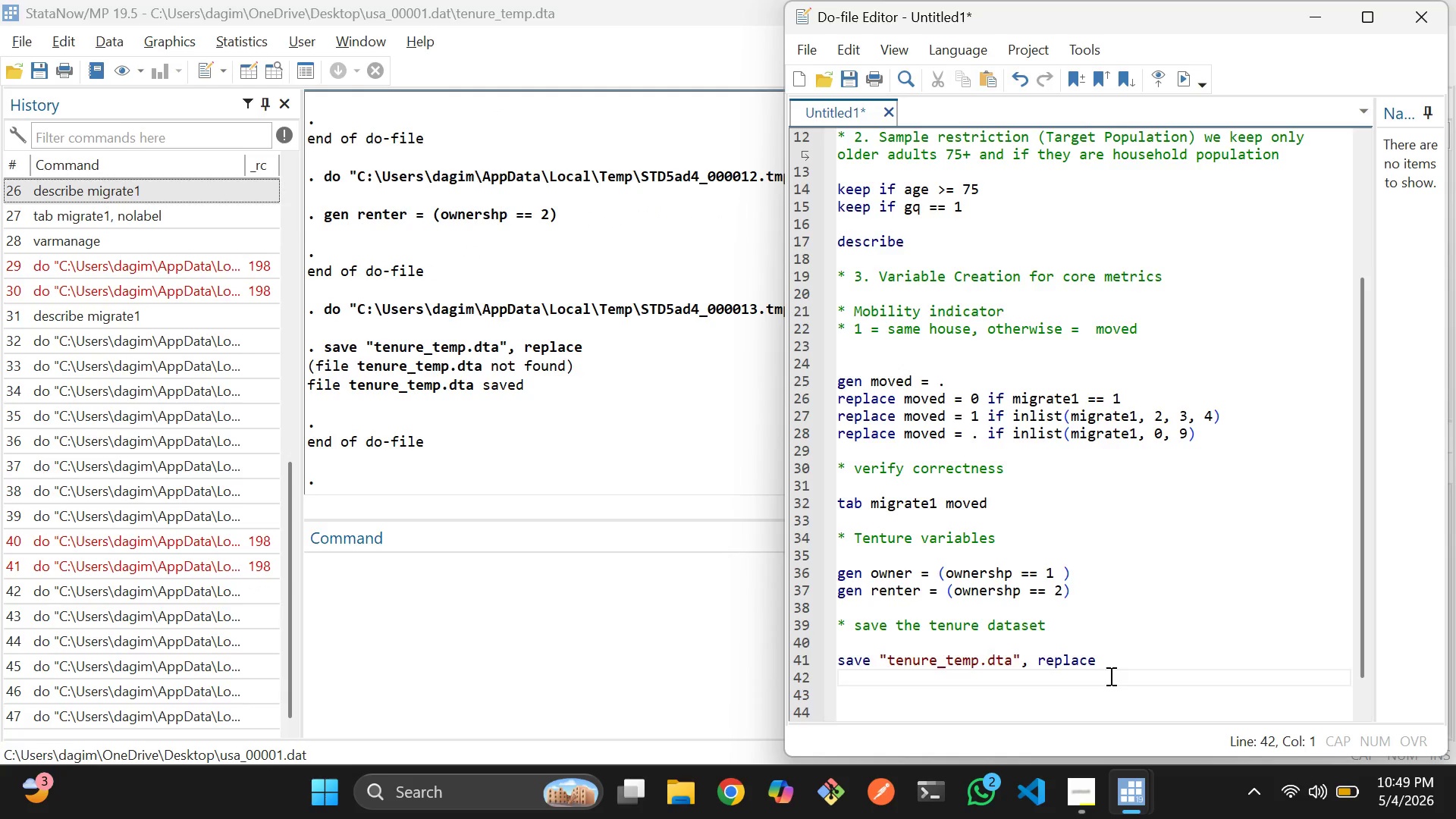 
type(restore)
 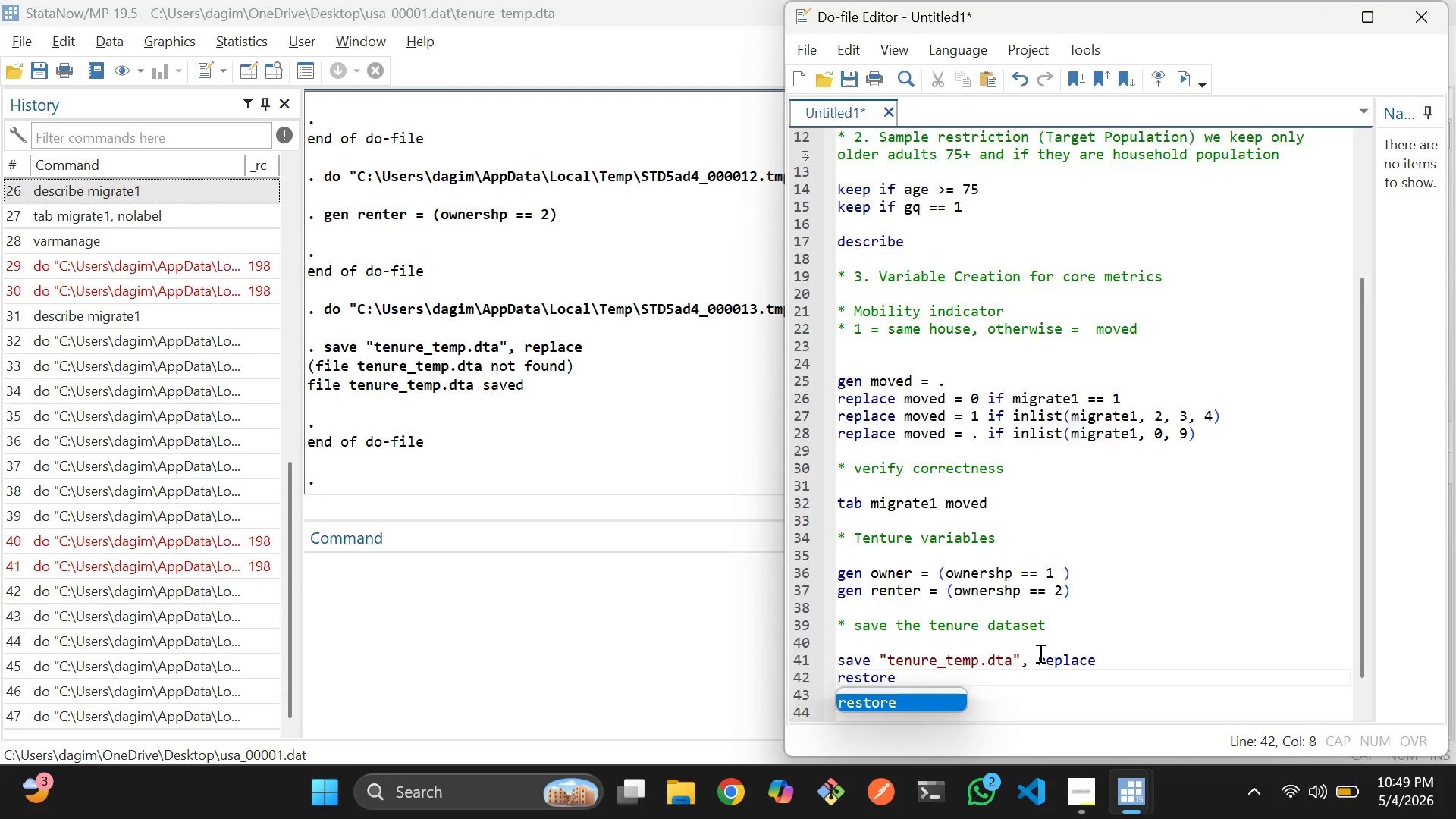 
left_click([1039, 653])
 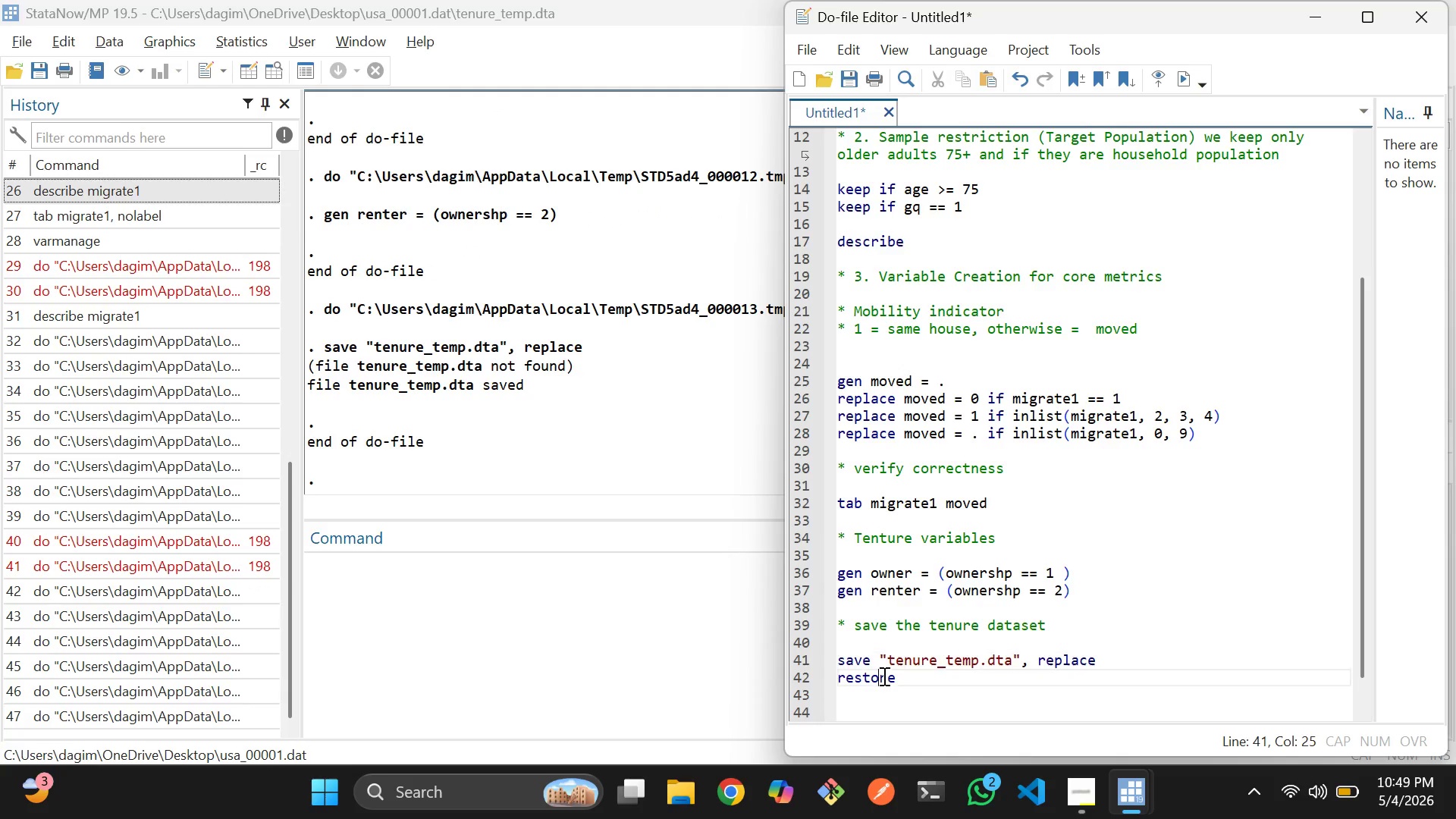 
double_click([883, 676])
 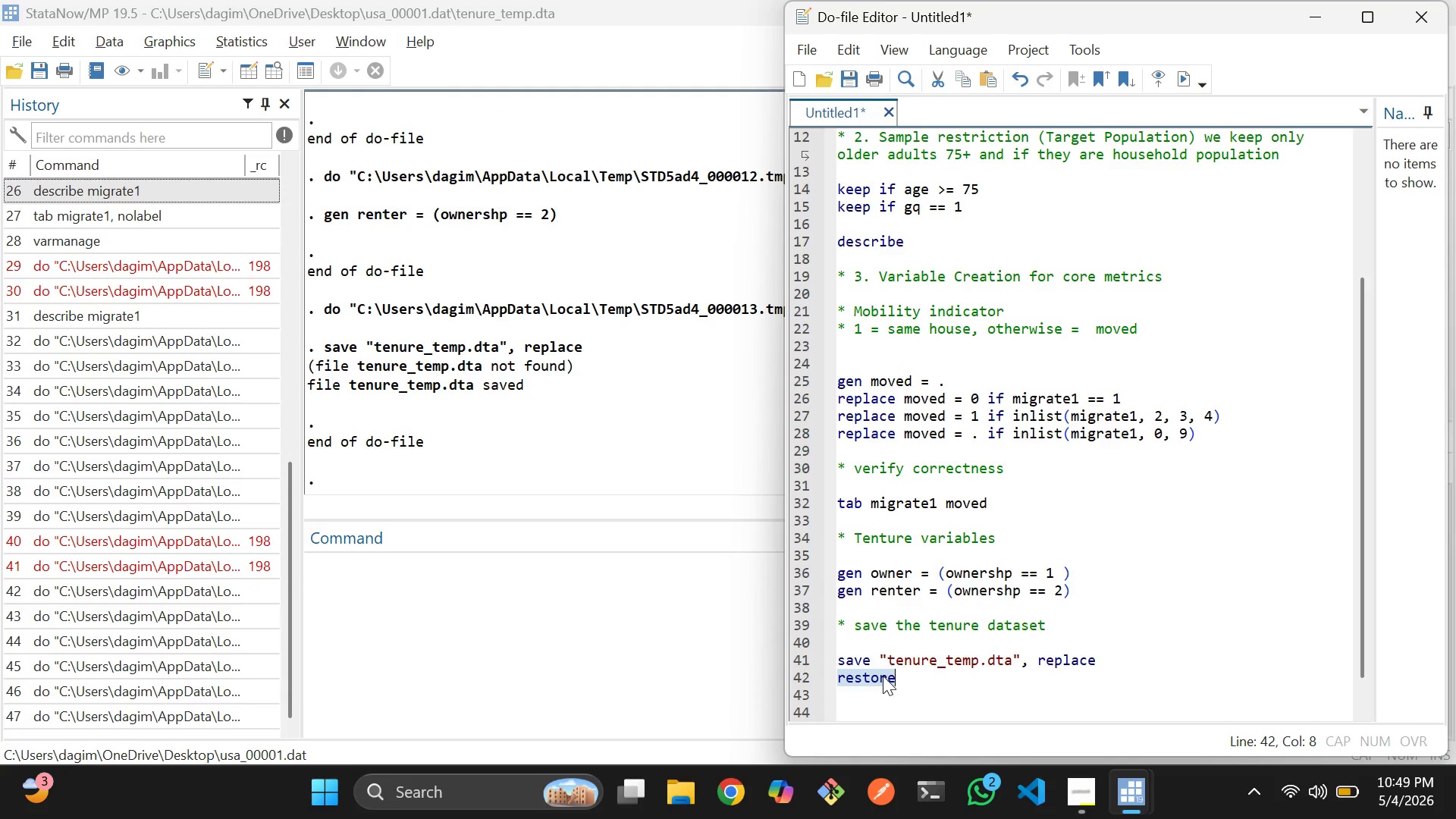 
key(Control+ControlLeft)
 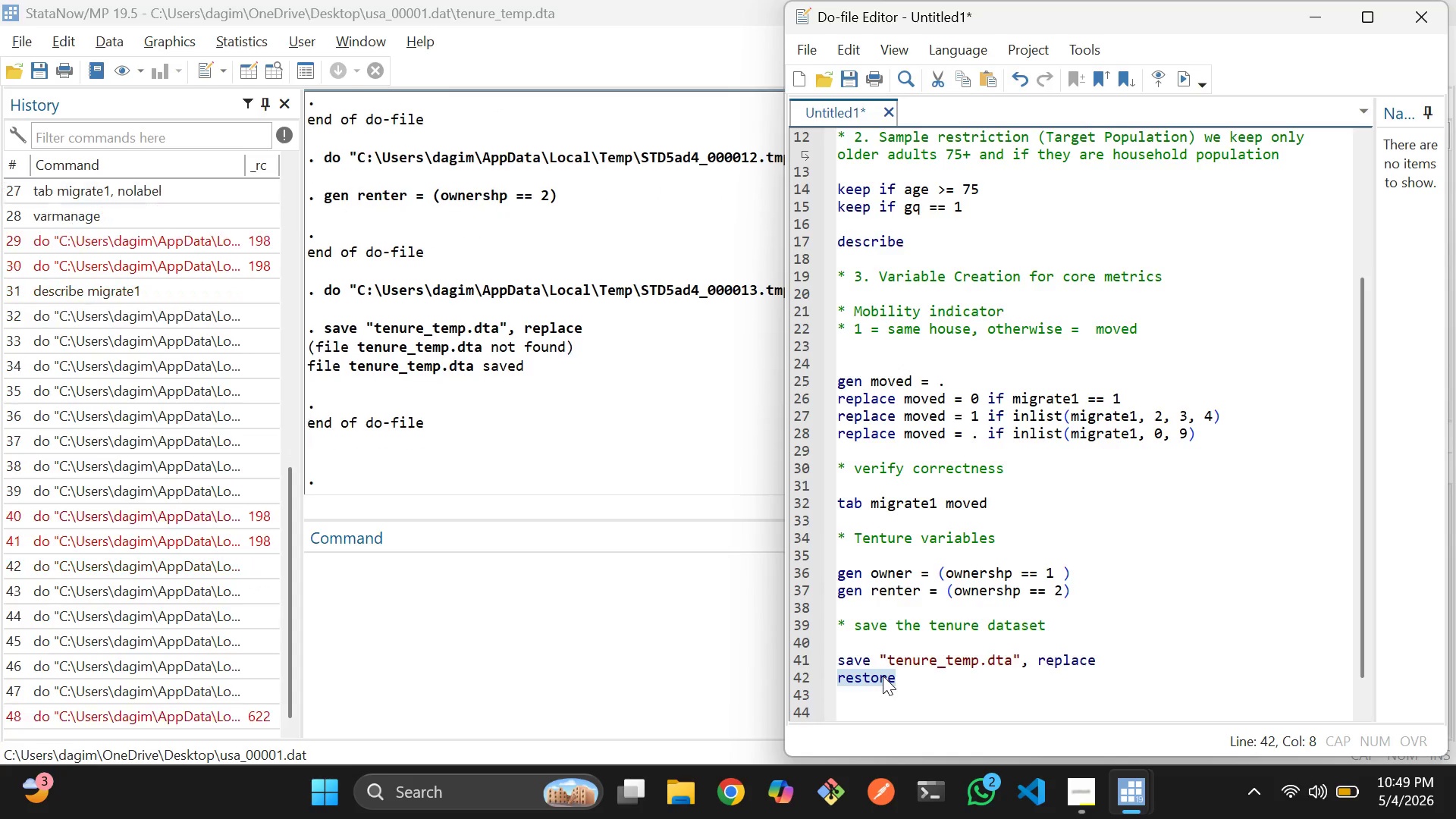 
key(Control+D)
 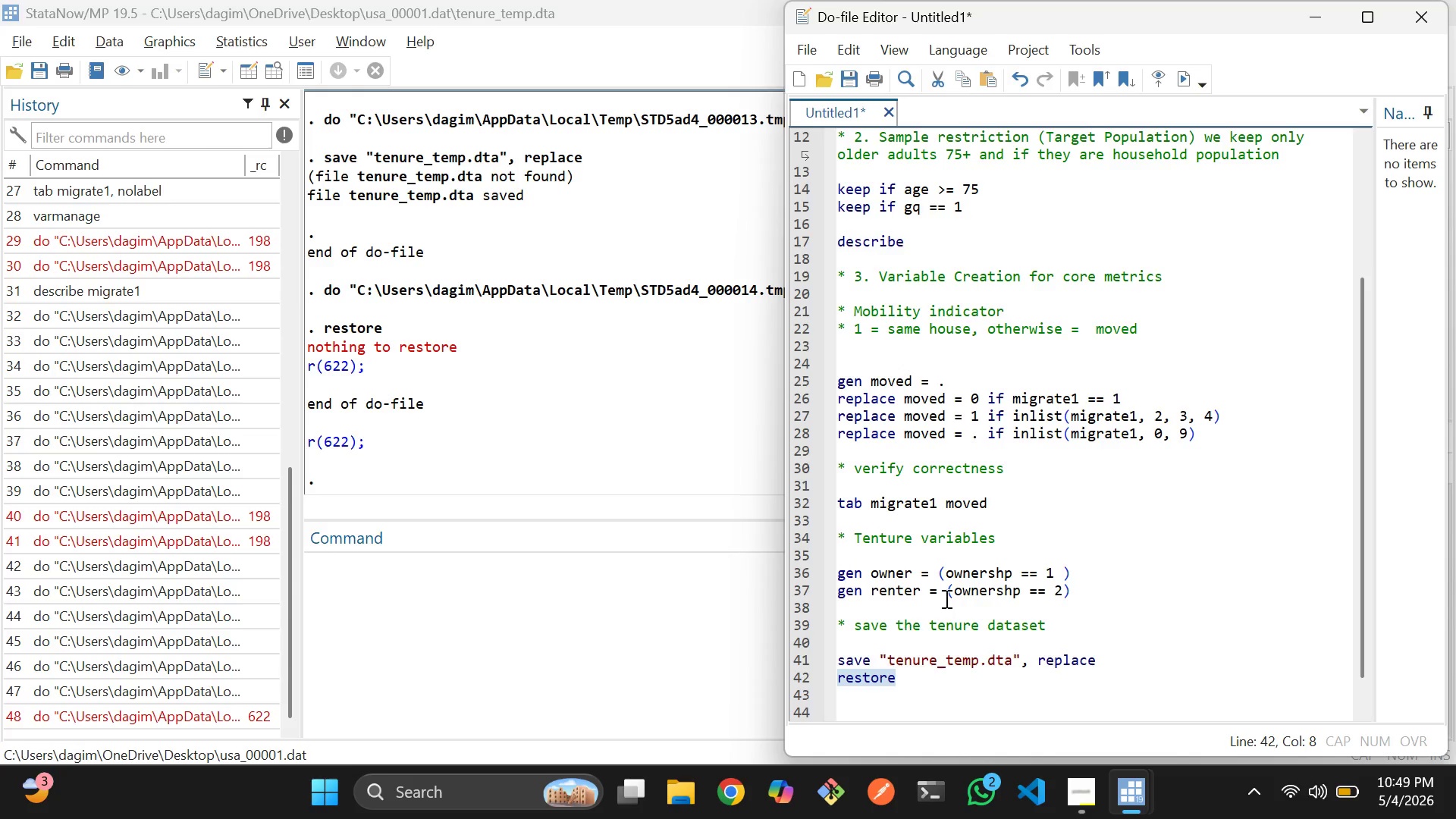 
wait(8.38)
 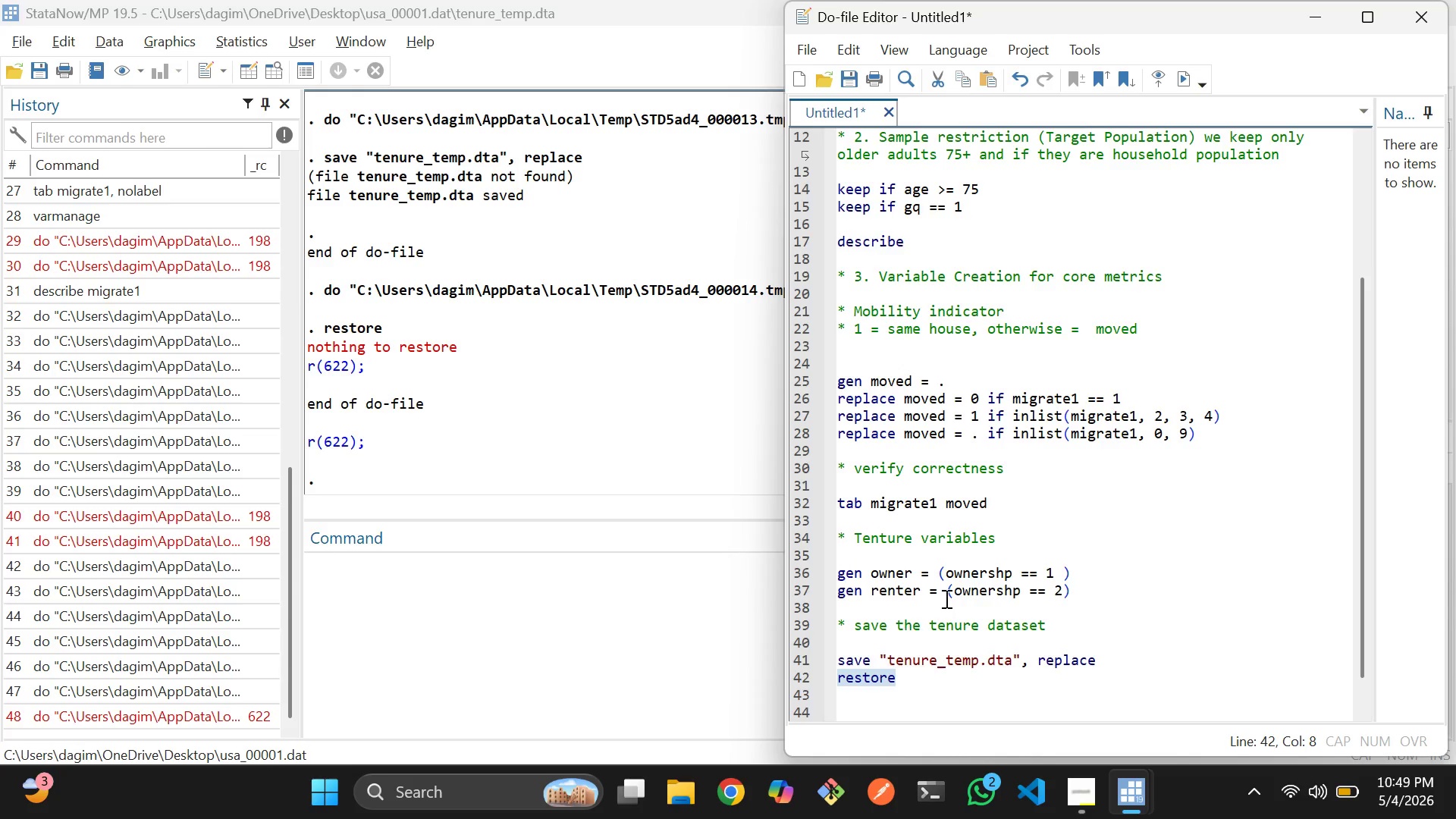 
left_click([1100, 650])
 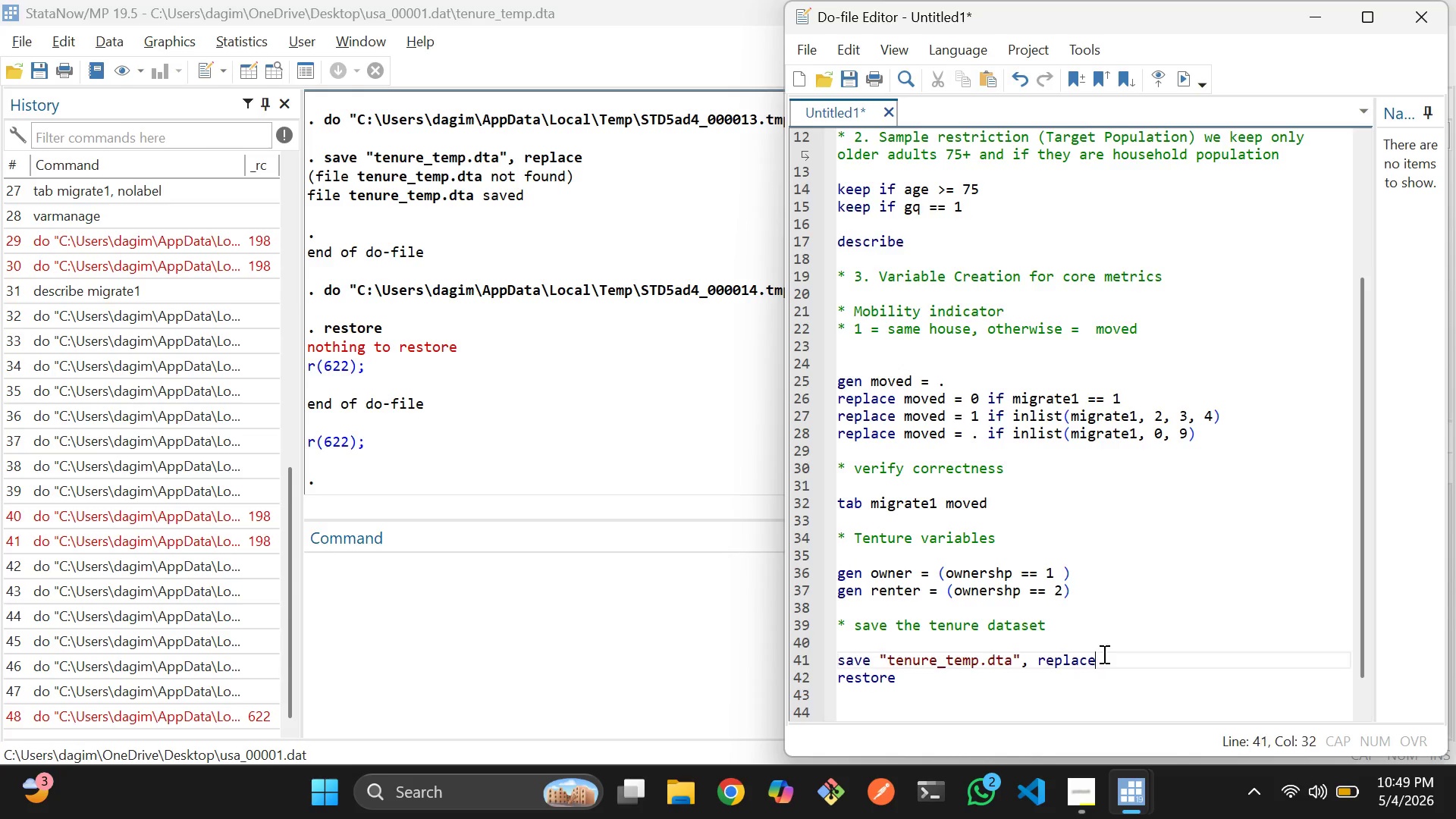 
left_click([1103, 654])
 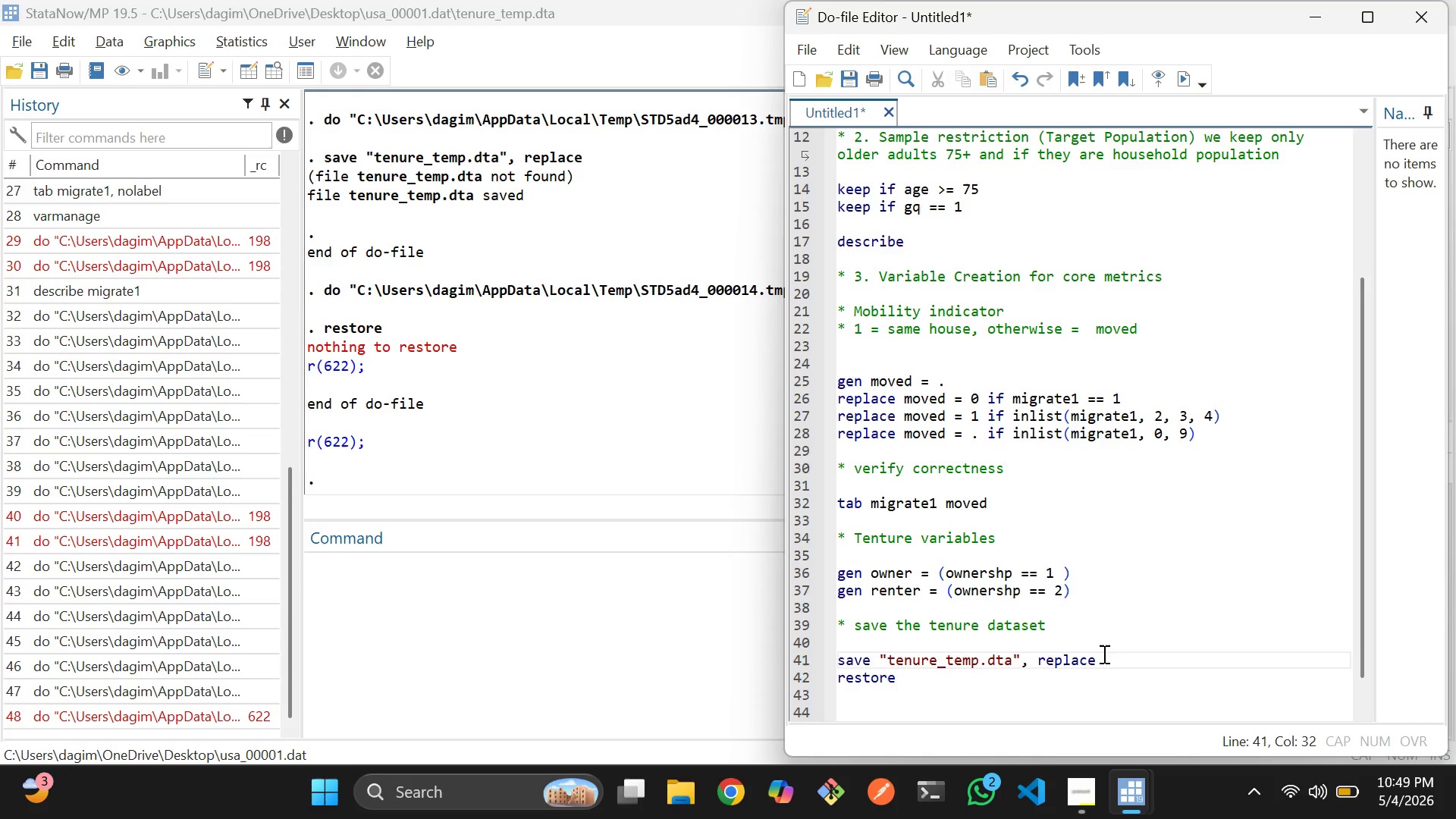 
key(Enter)
 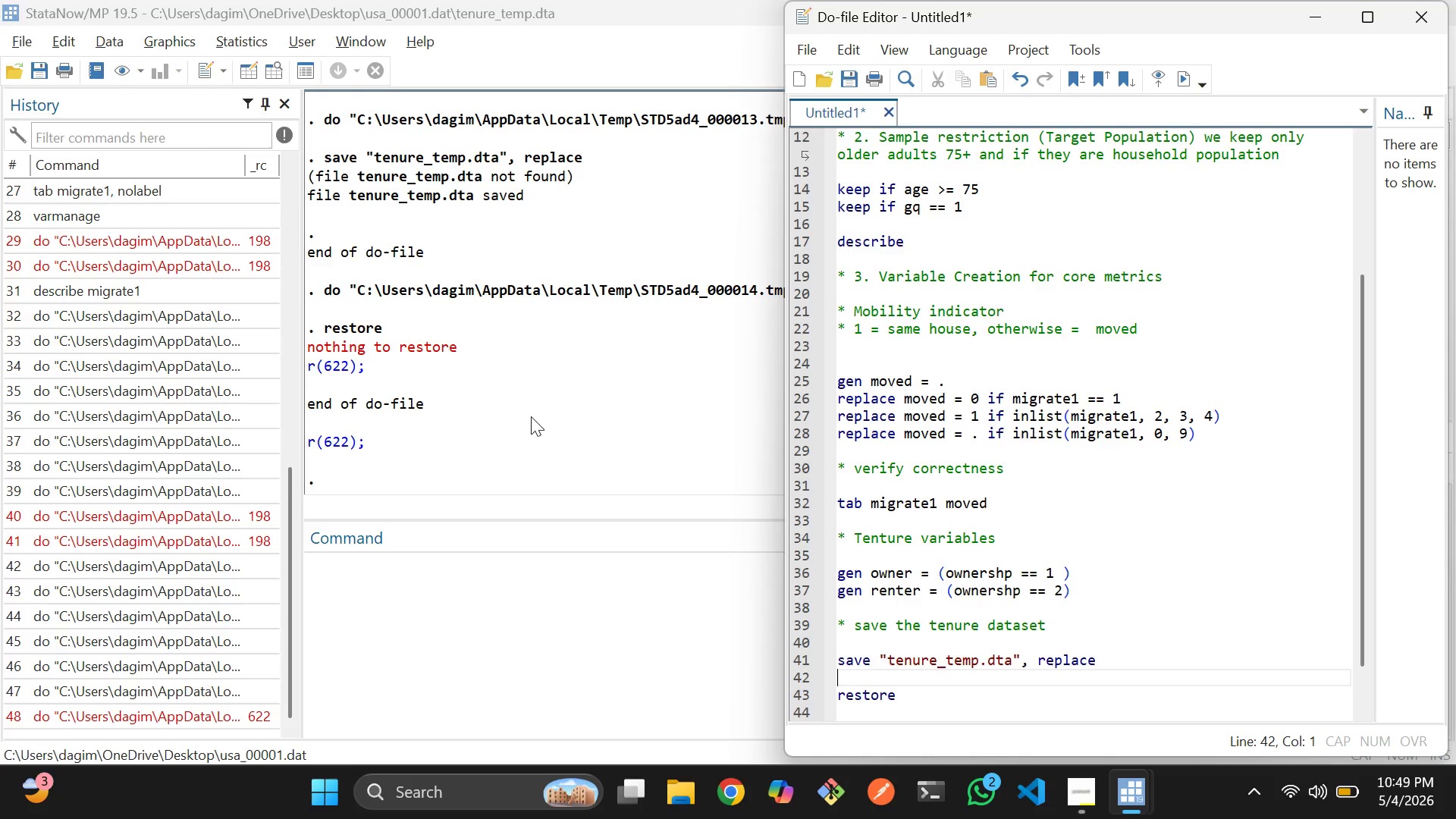 
scroll: coordinate [529, 396], scroll_direction: none, amount: 0.0
 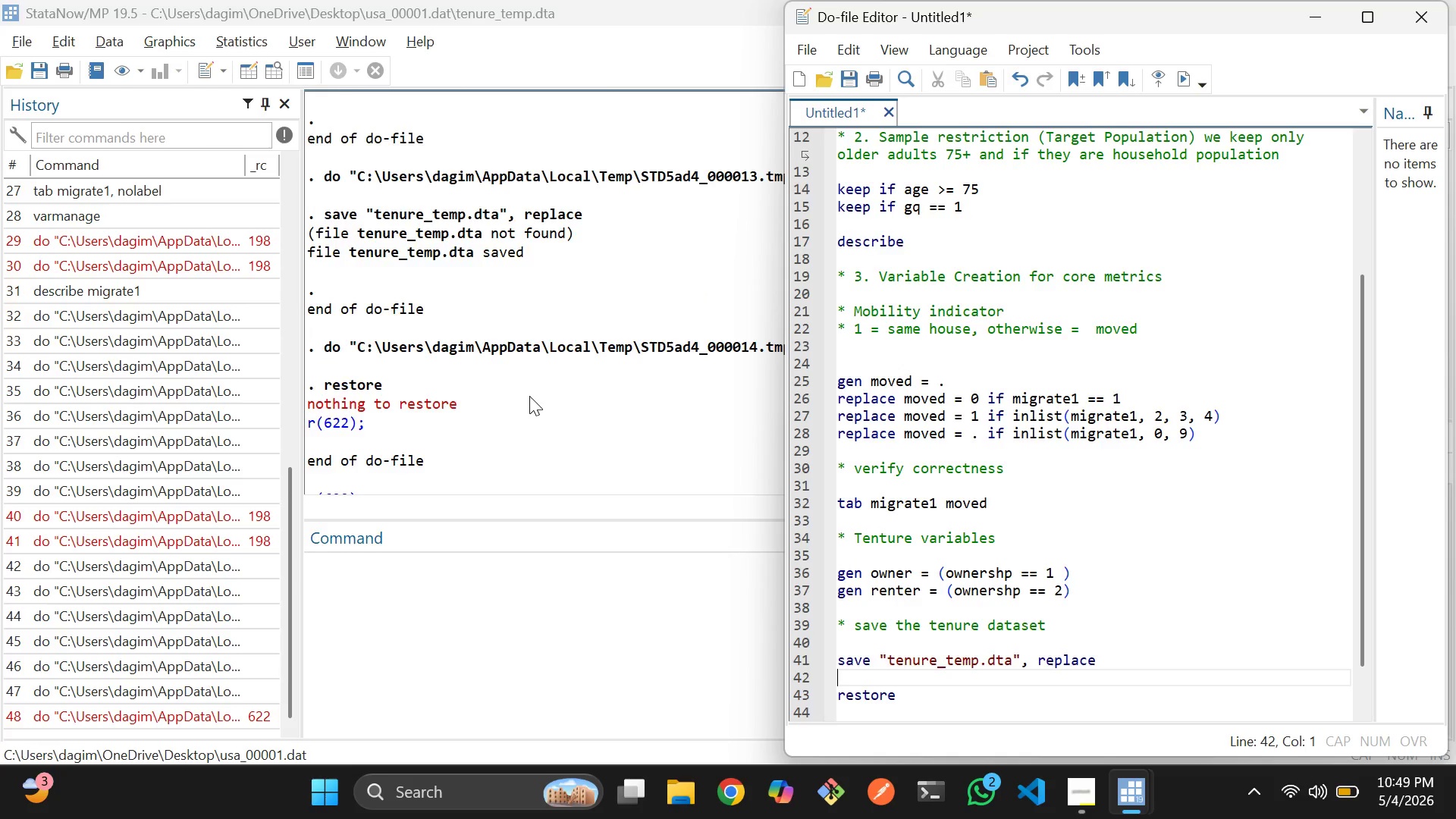 
scroll: coordinate [529, 395], scroll_direction: up, amount: 5.0
 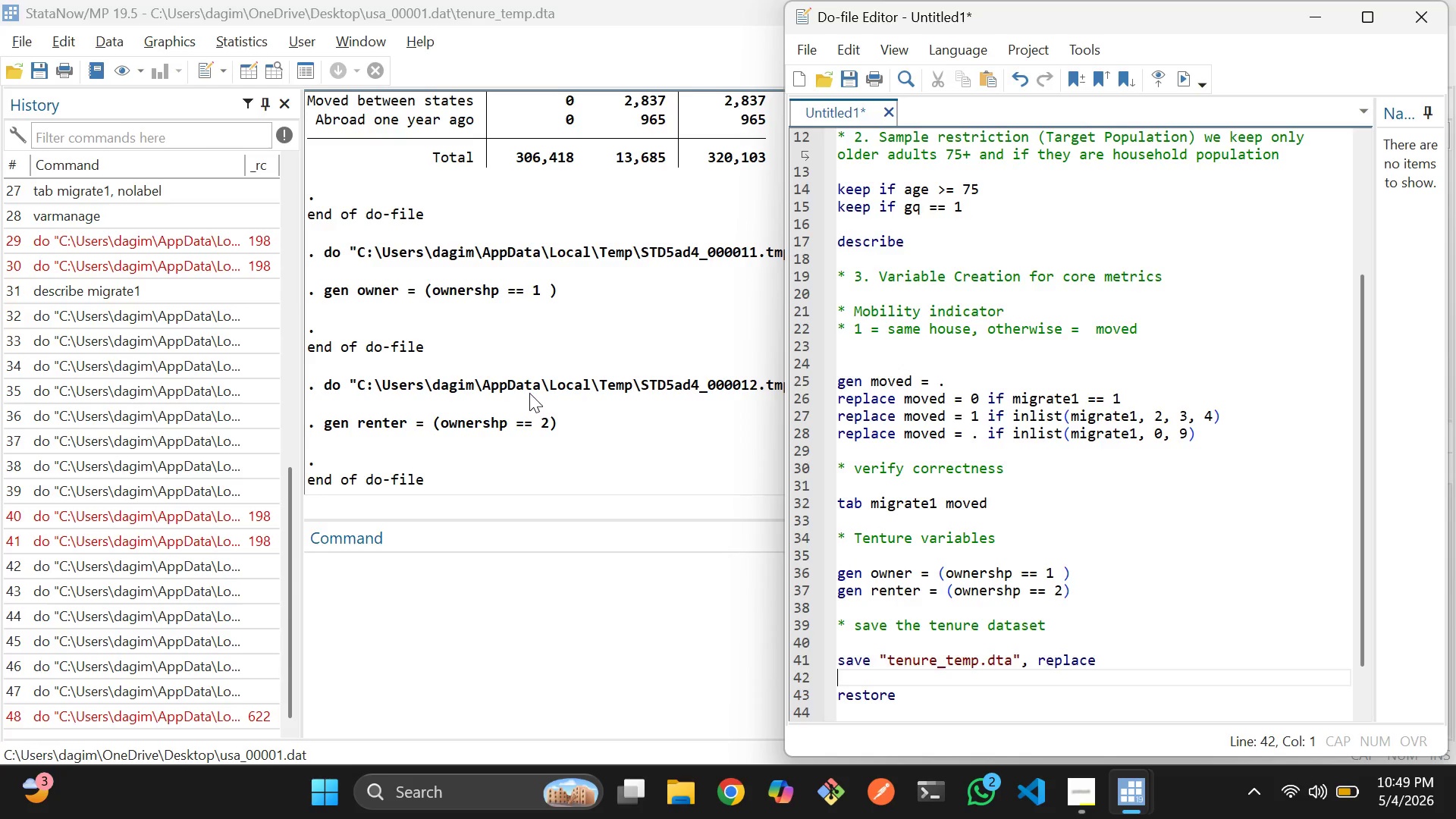 
wait(6.85)
 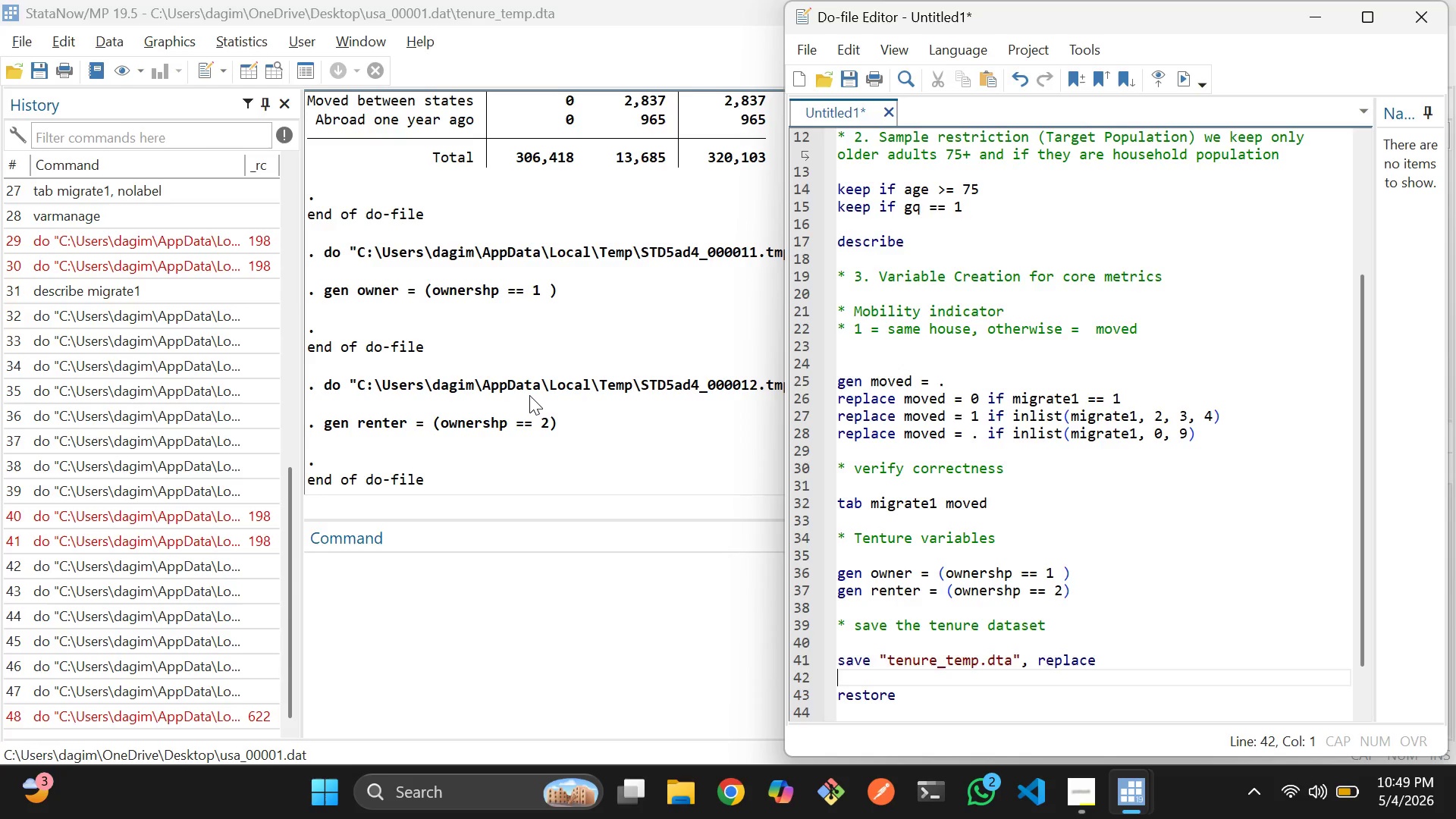 
scroll: coordinate [529, 405], scroll_direction: none, amount: 0.0
 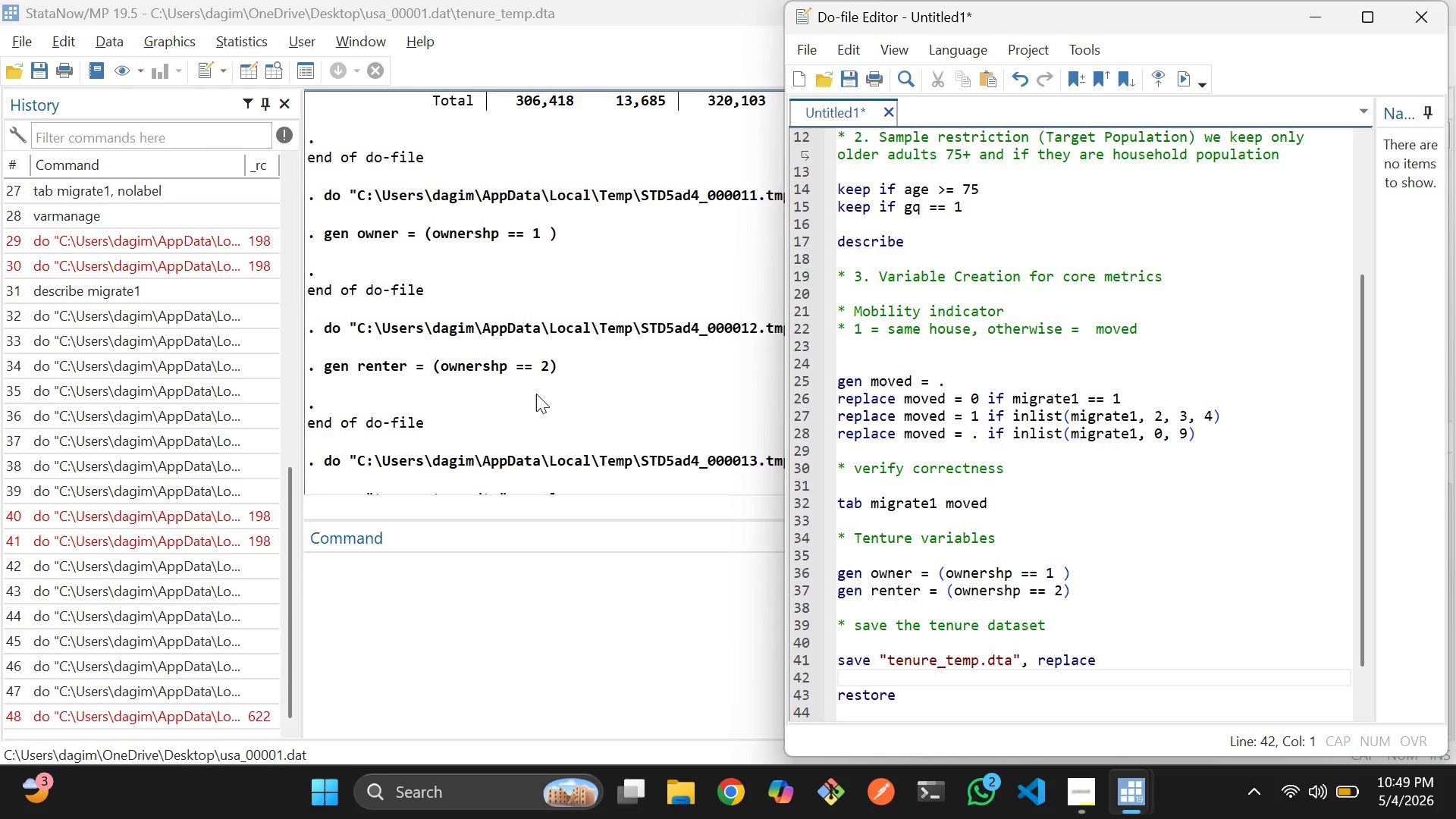 
wait(12.54)
 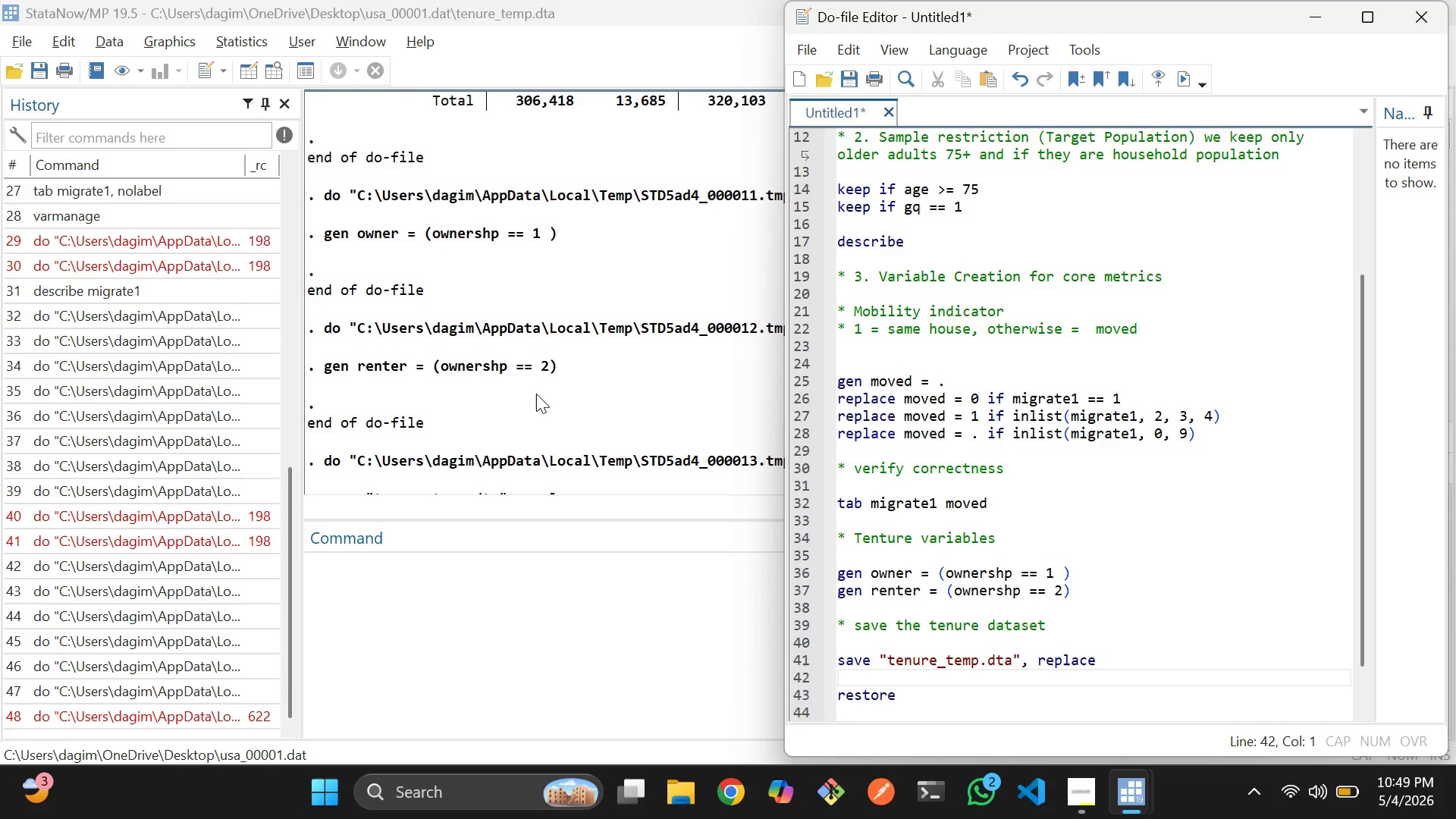 
scroll: coordinate [536, 386], scroll_direction: up, amount: 10.0
 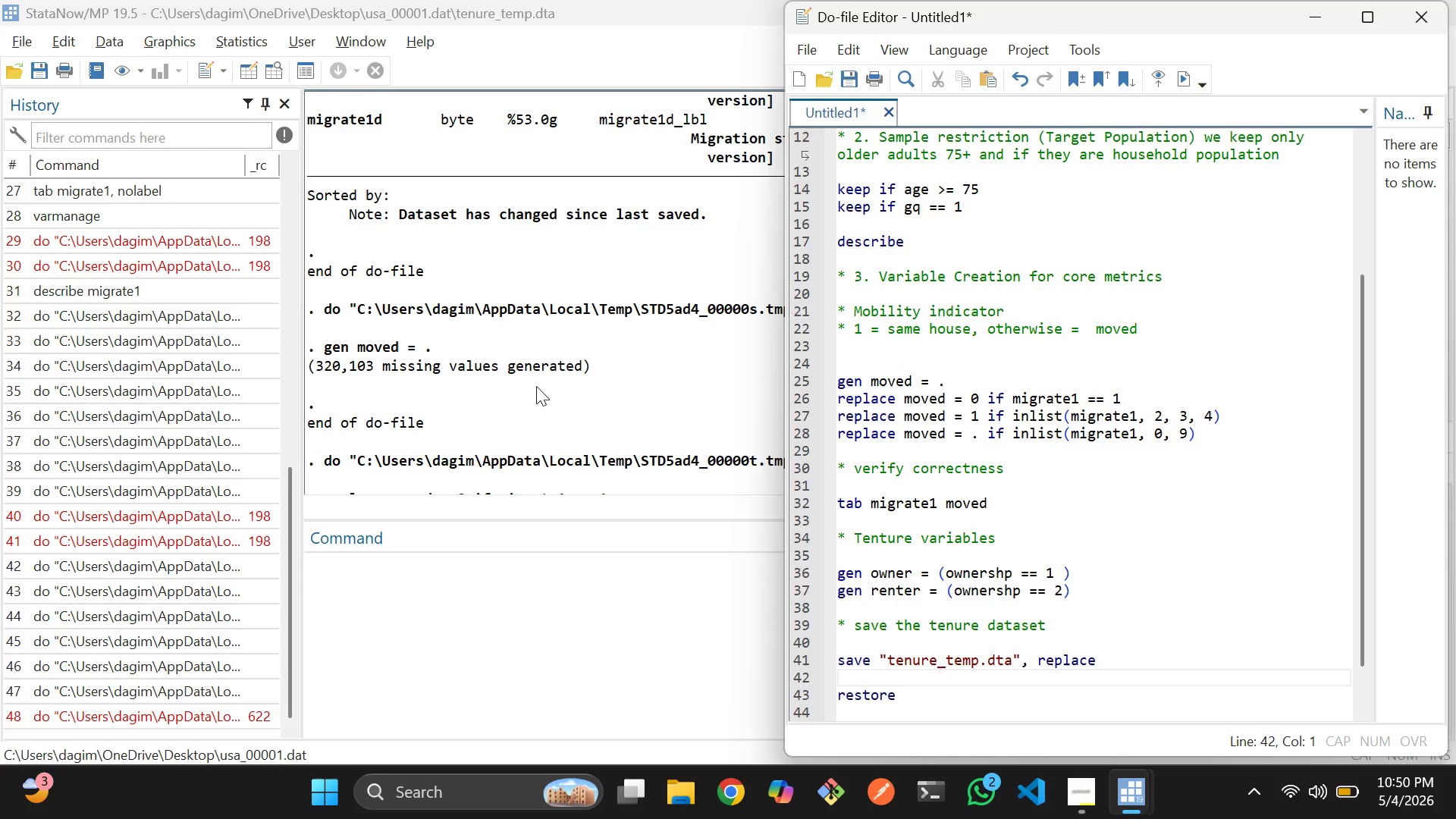 
wait(8.72)
 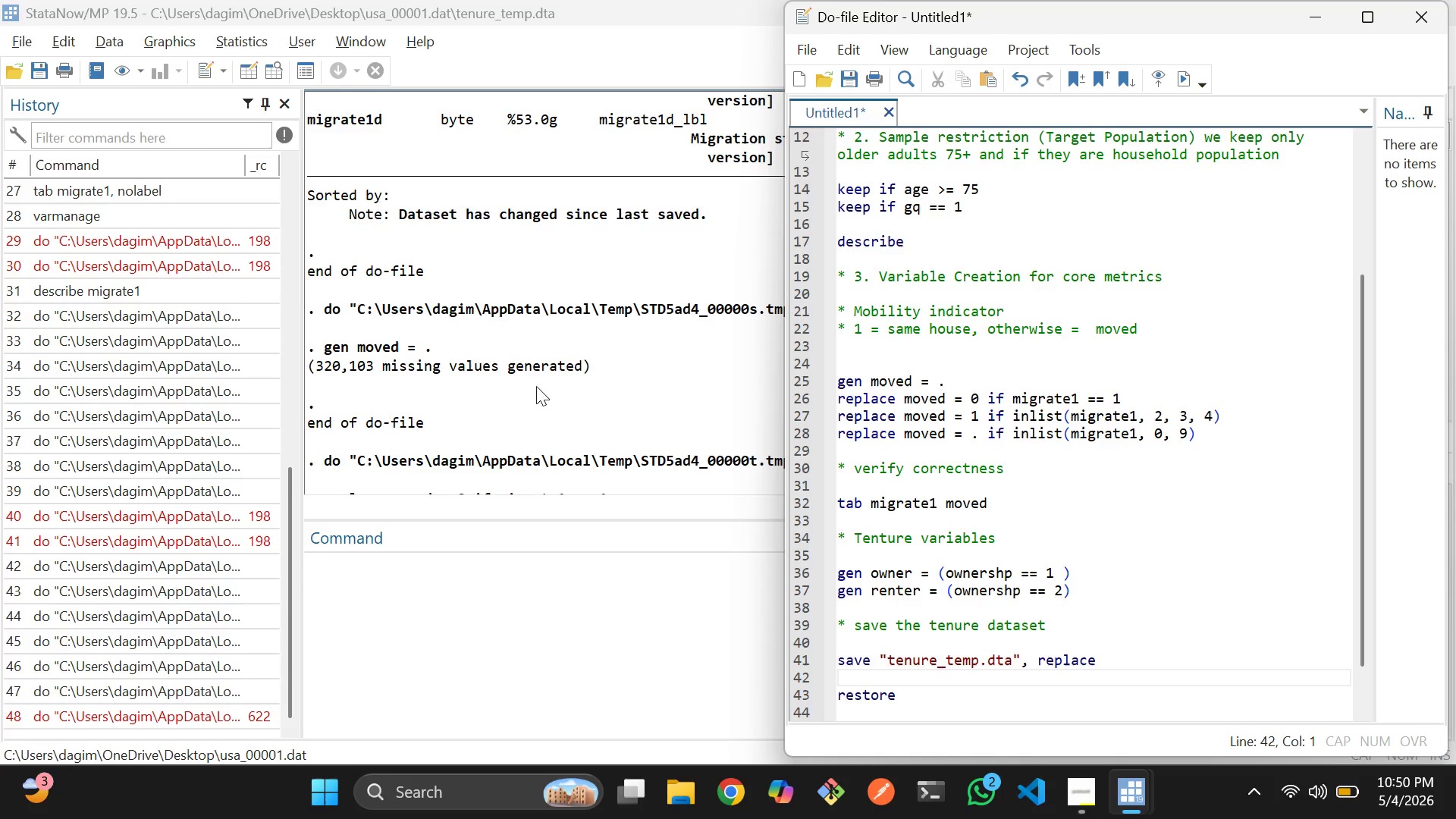 
scroll: coordinate [536, 386], scroll_direction: up, amount: 4.0
 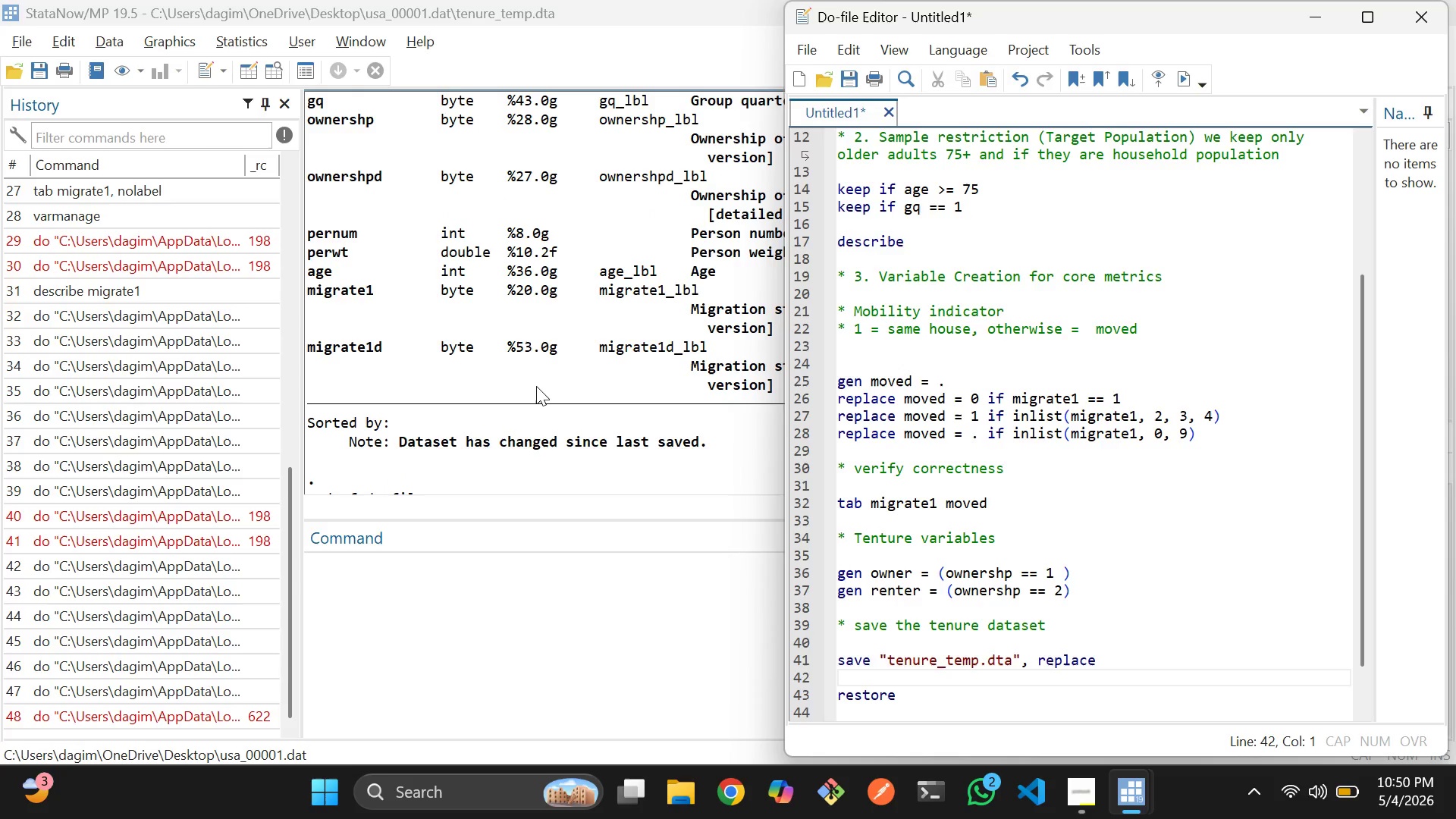 
scroll: coordinate [536, 386], scroll_direction: none, amount: 0.0
 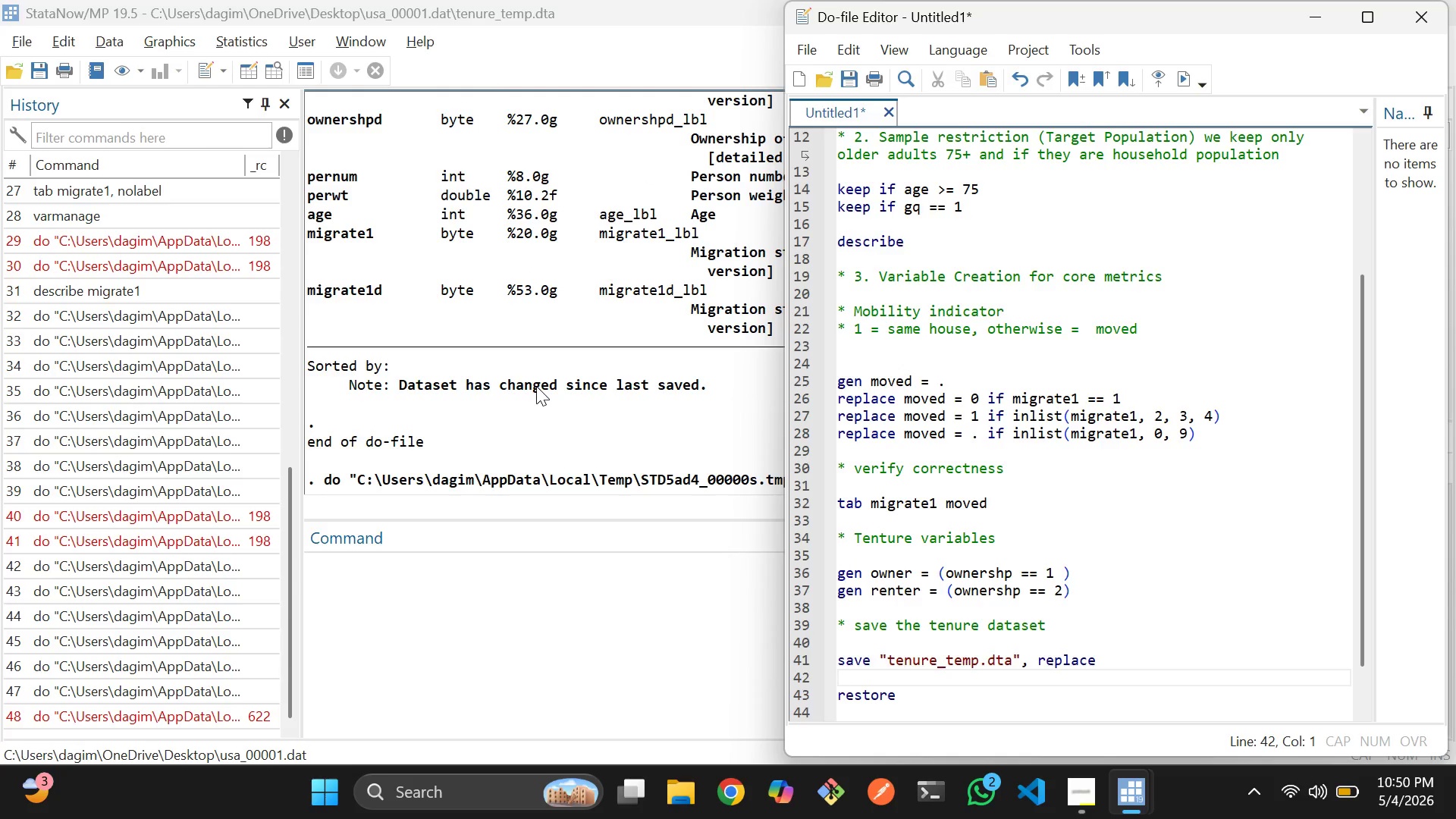 
scroll: coordinate [536, 386], scroll_direction: down, amount: 6.0
 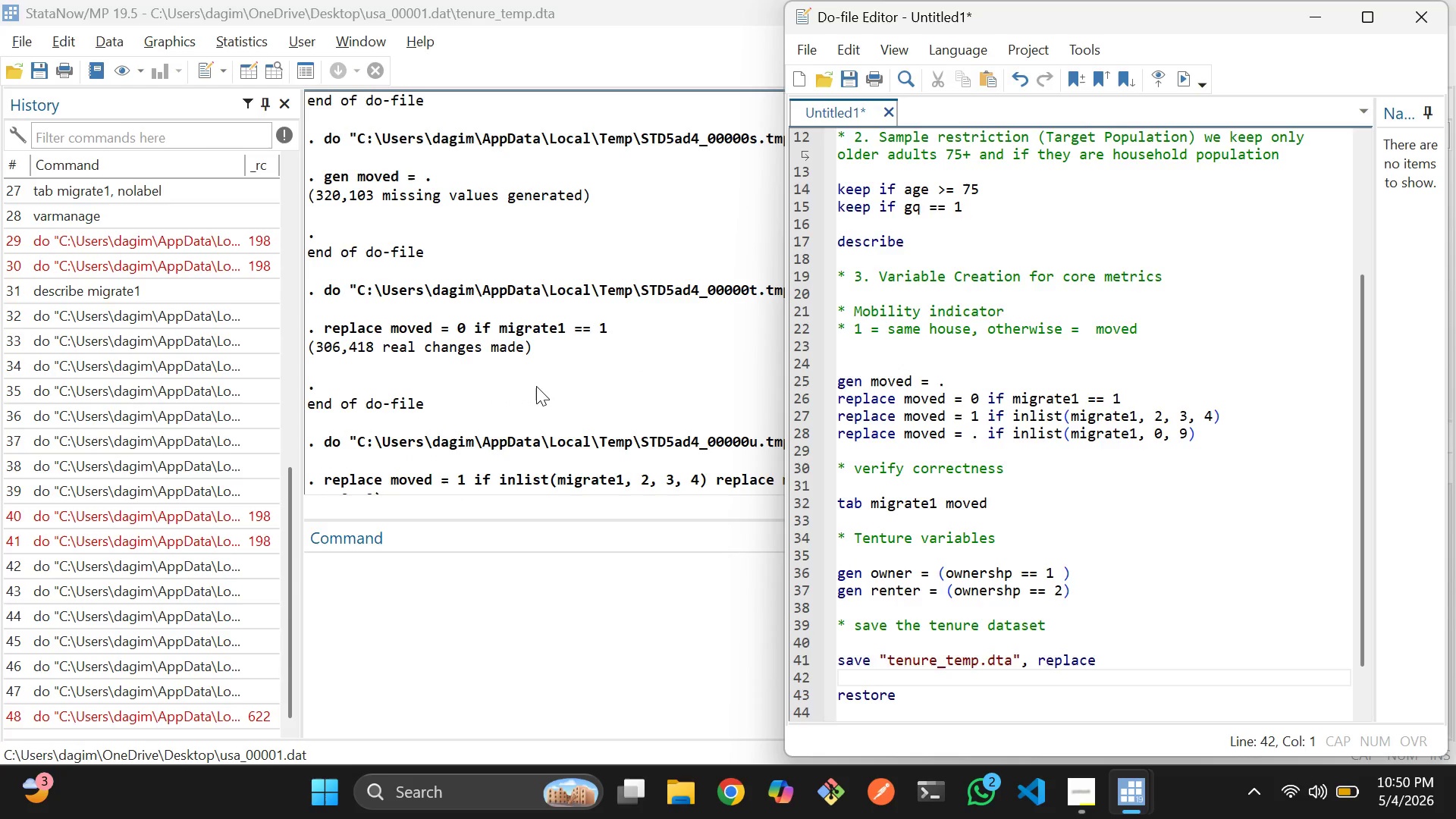 
scroll: coordinate [536, 386], scroll_direction: none, amount: 0.0
 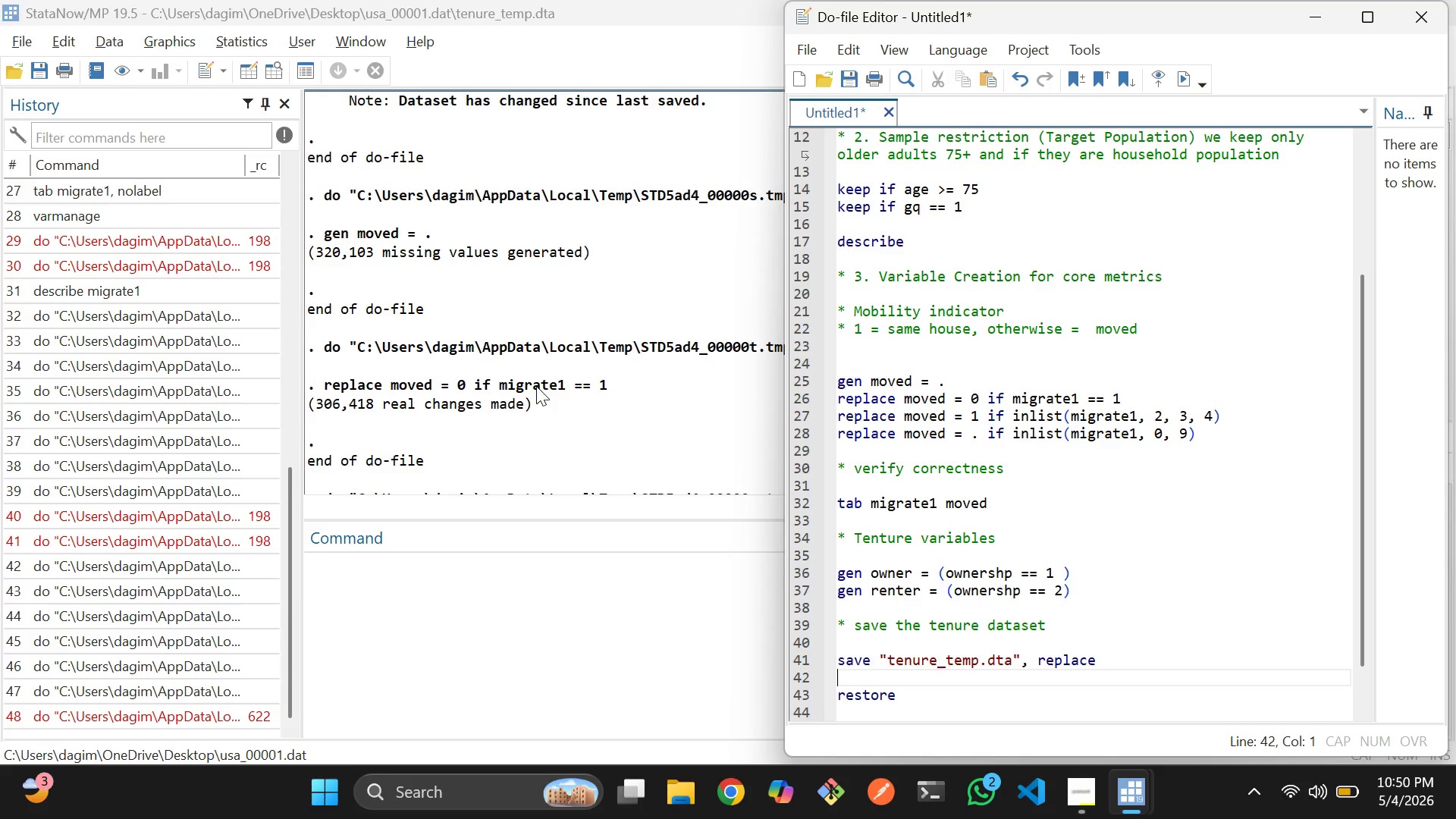 
scroll: coordinate [536, 386], scroll_direction: up, amount: 1.0
 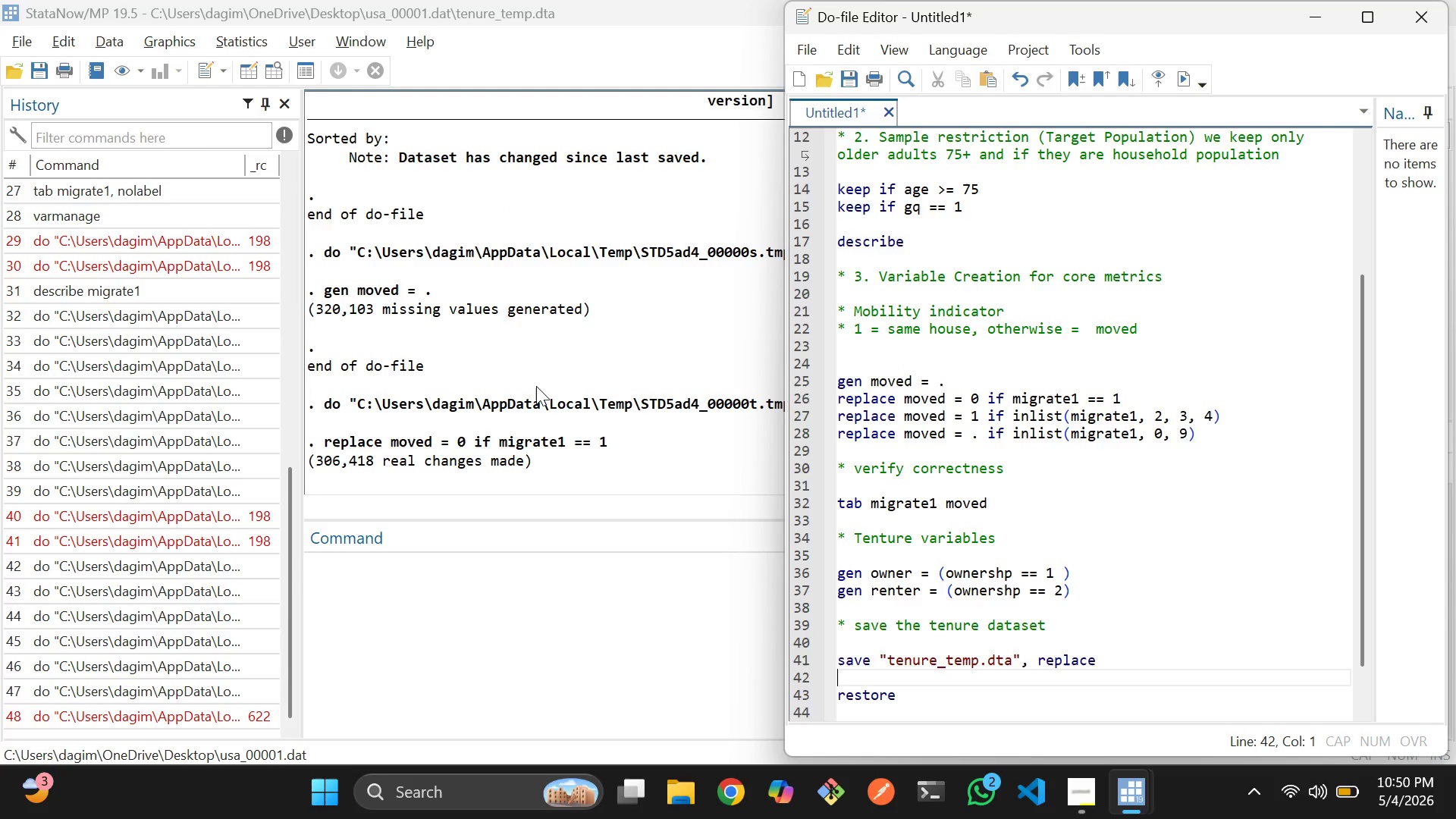 
scroll: coordinate [535, 390], scroll_direction: none, amount: 0.0
 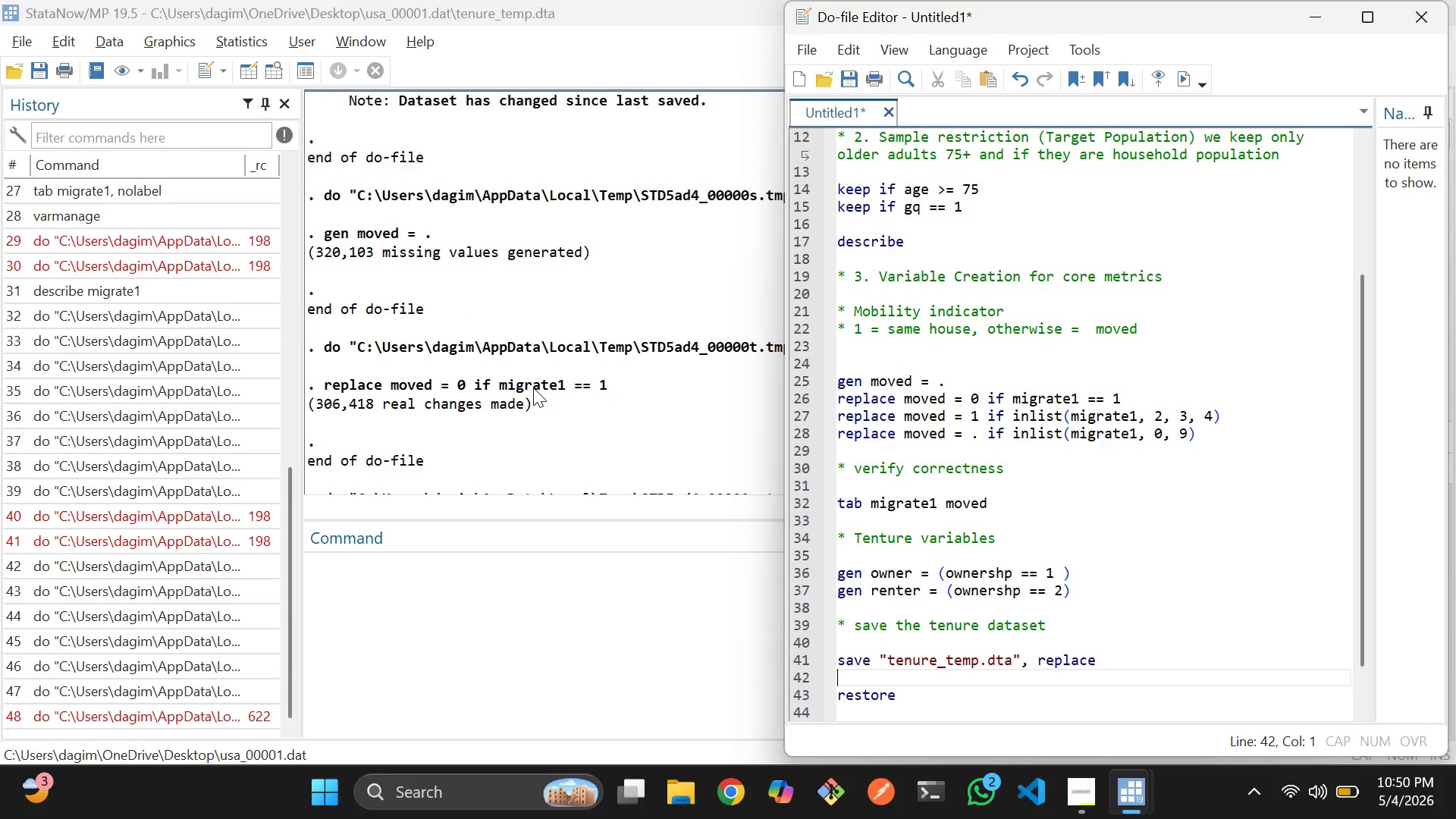 
scroll: coordinate [542, 388], scroll_direction: down, amount: 1.0
 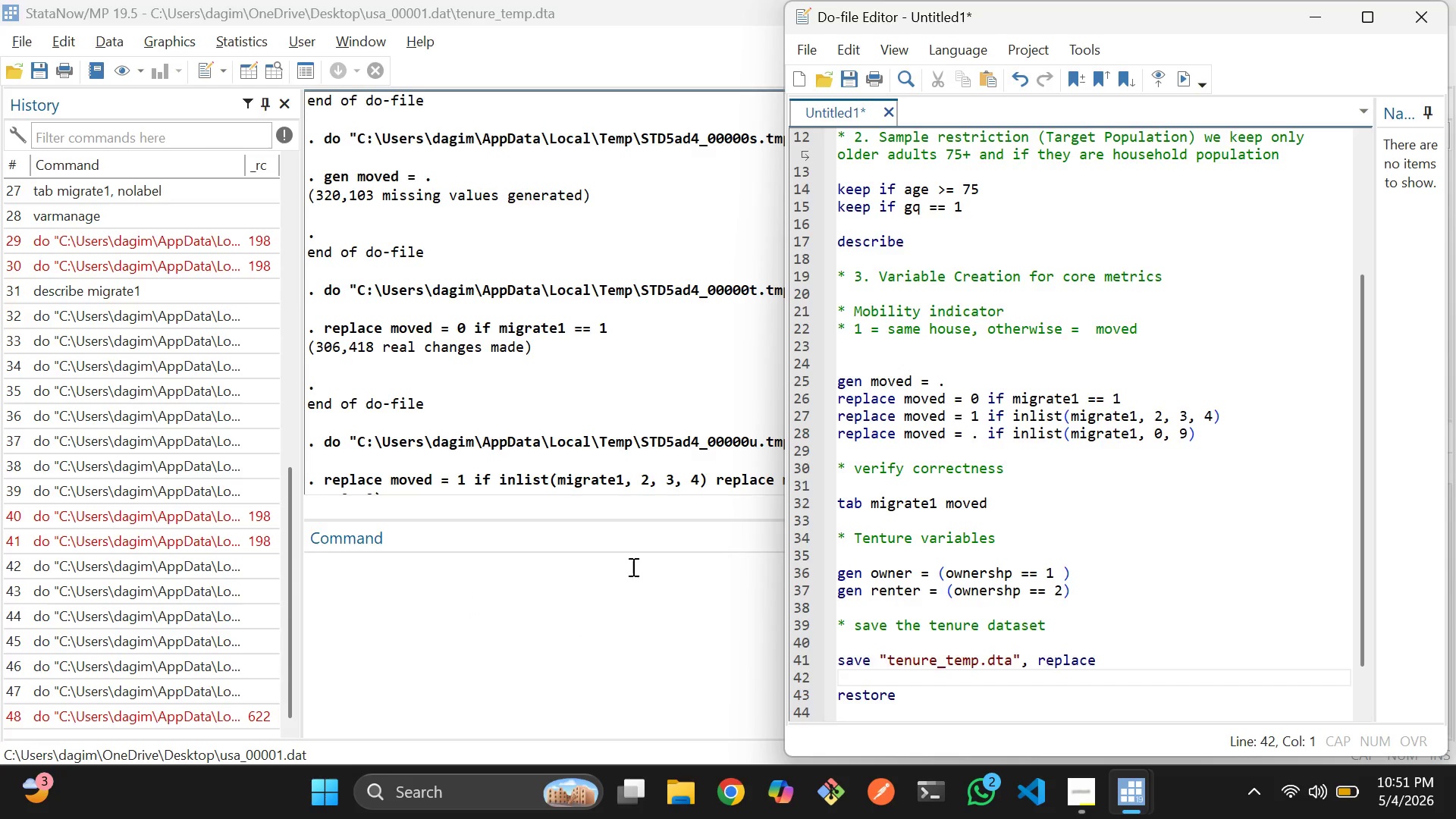 
wait(60.71)
 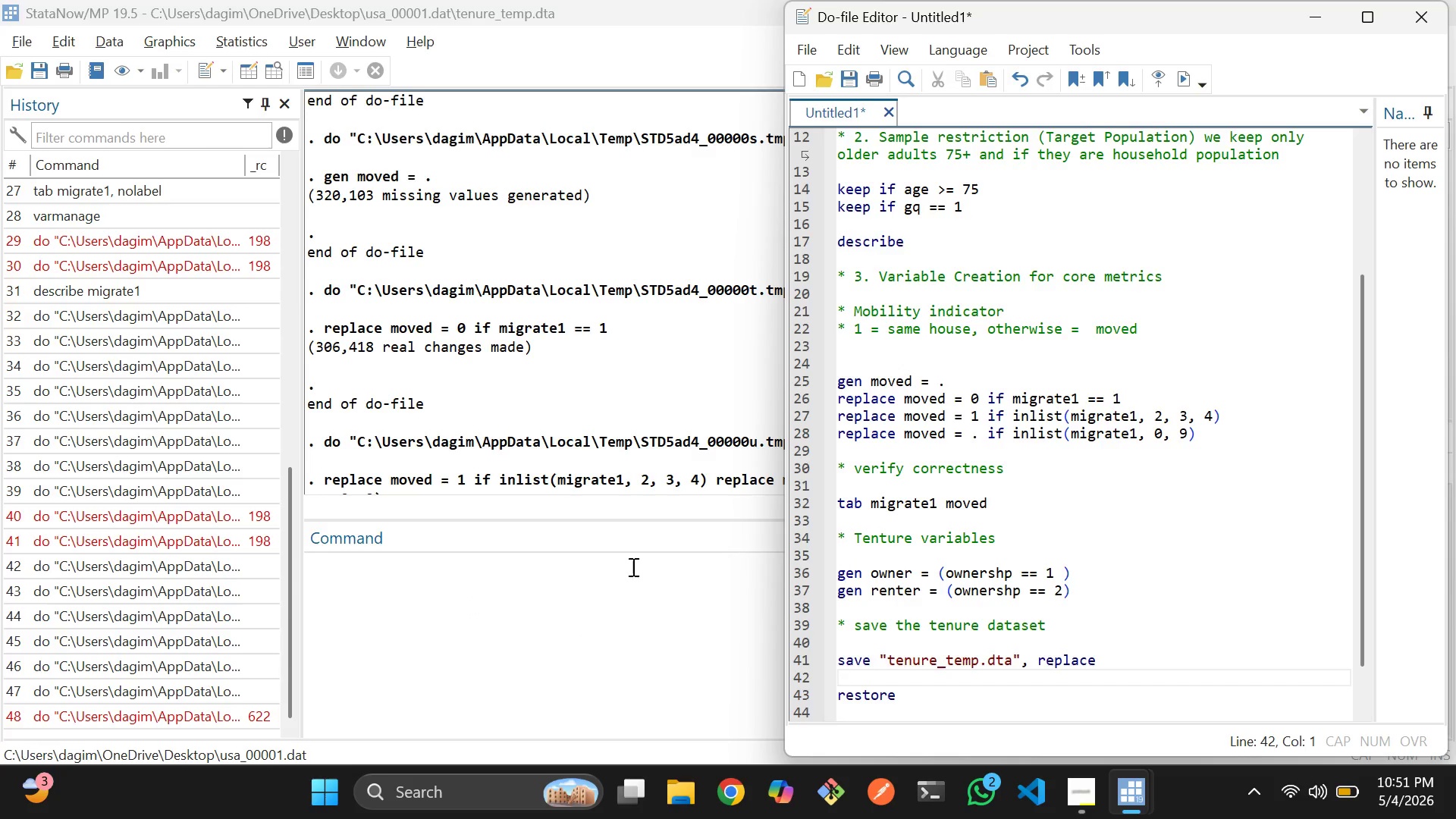 
scroll: coordinate [893, 436], scroll_direction: none, amount: 0.0
 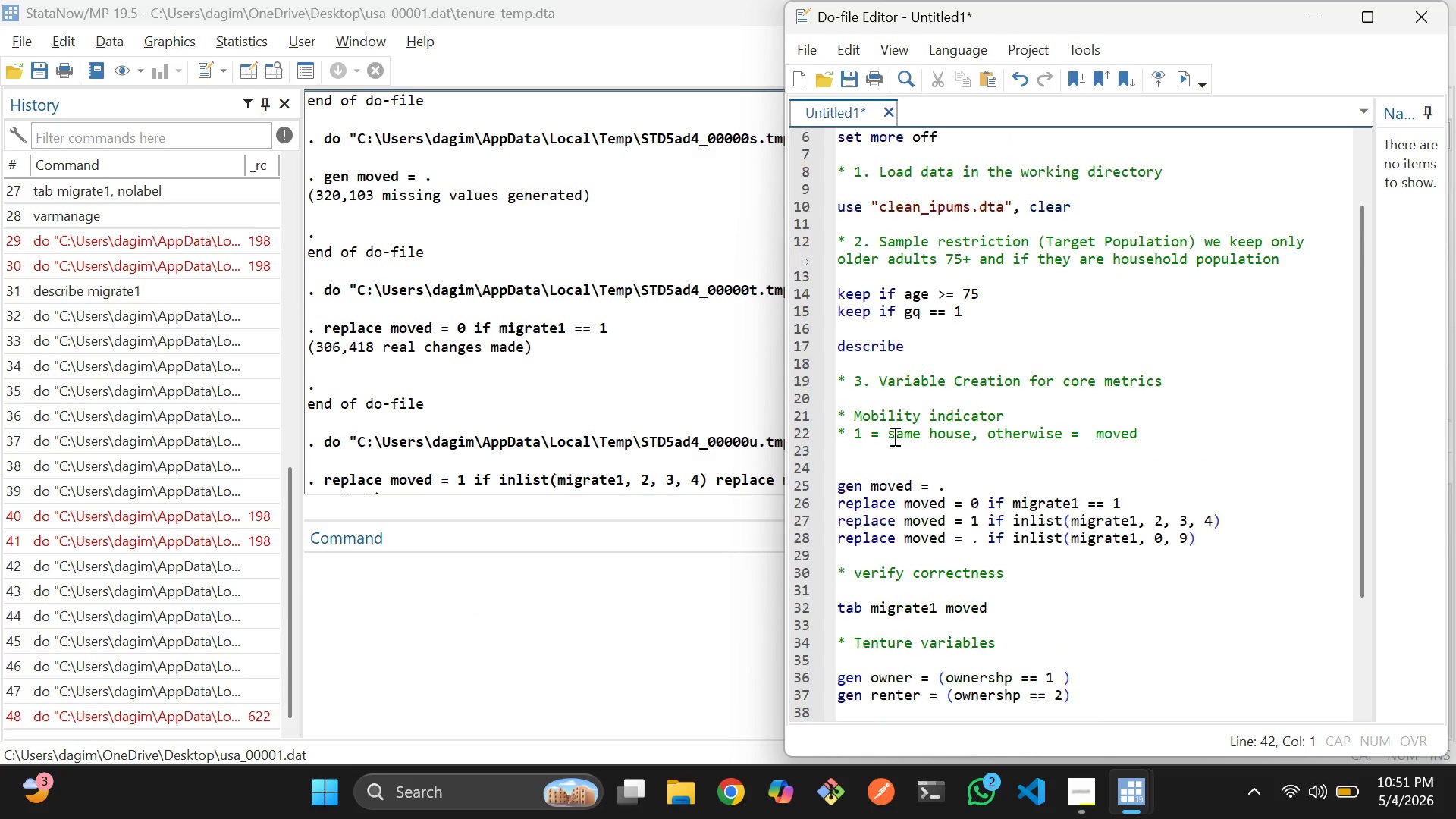 
scroll: coordinate [893, 436], scroll_direction: up, amount: 1.0
 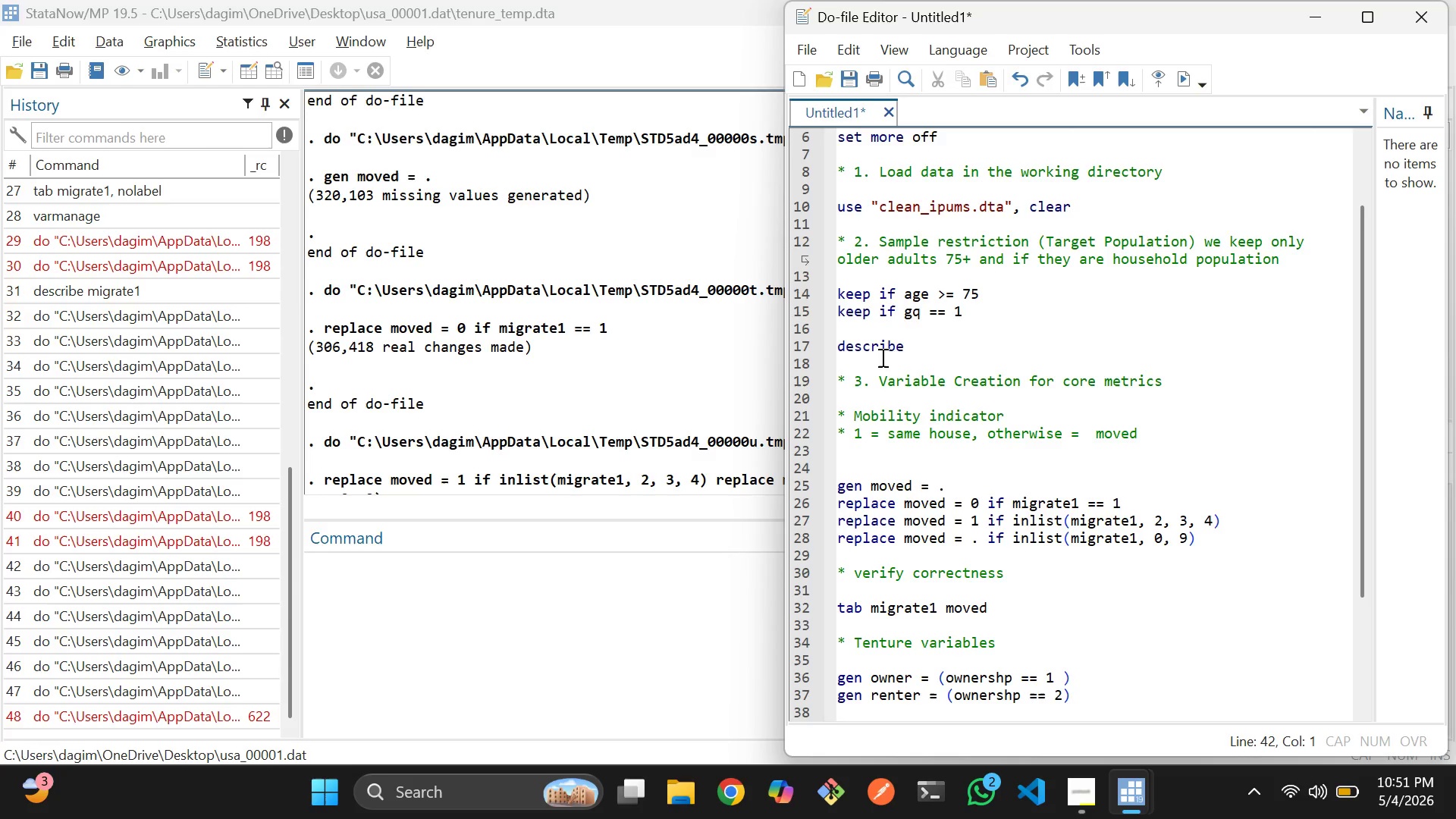 
left_click([924, 353])
 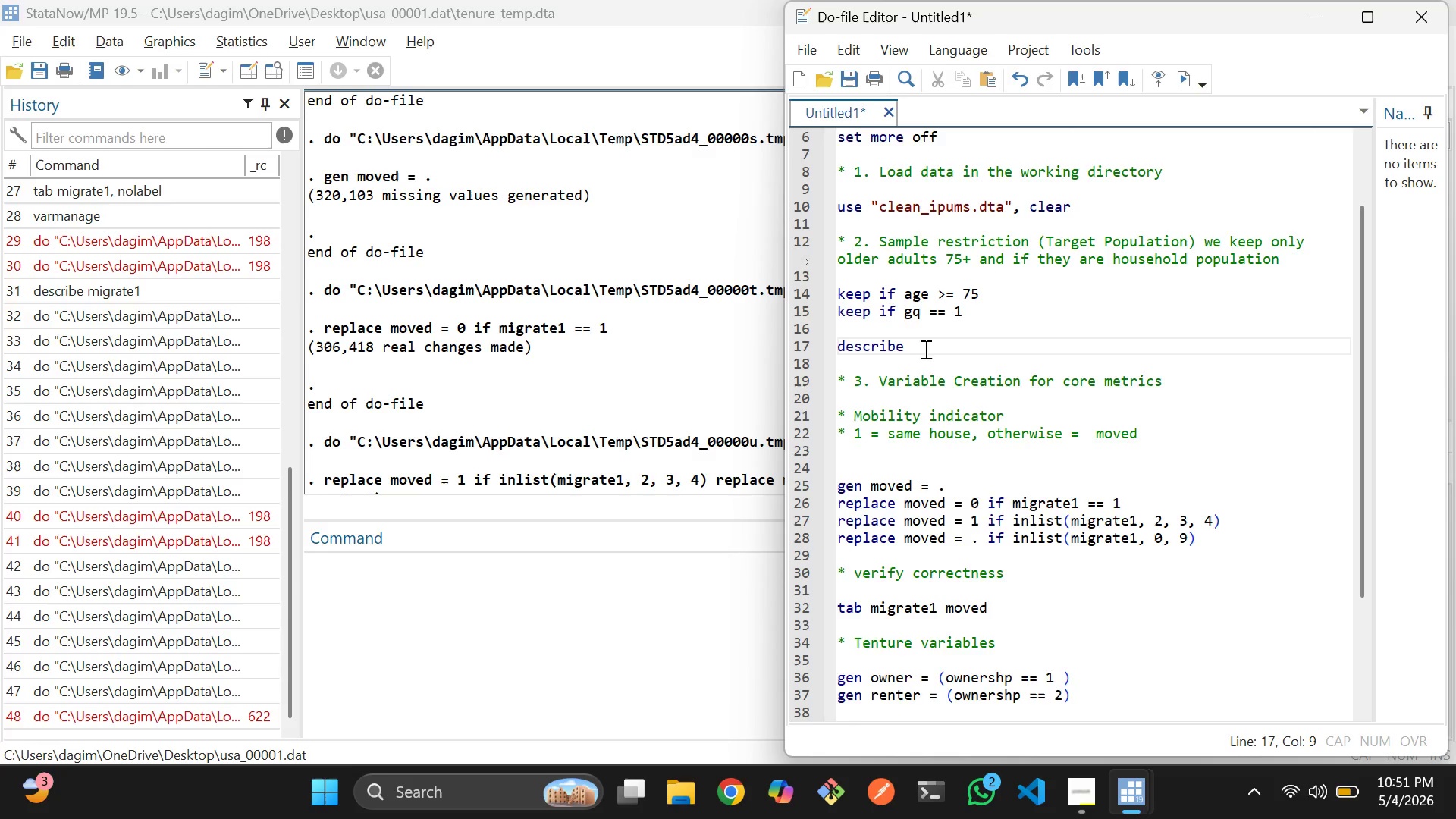 
key(Enter)
 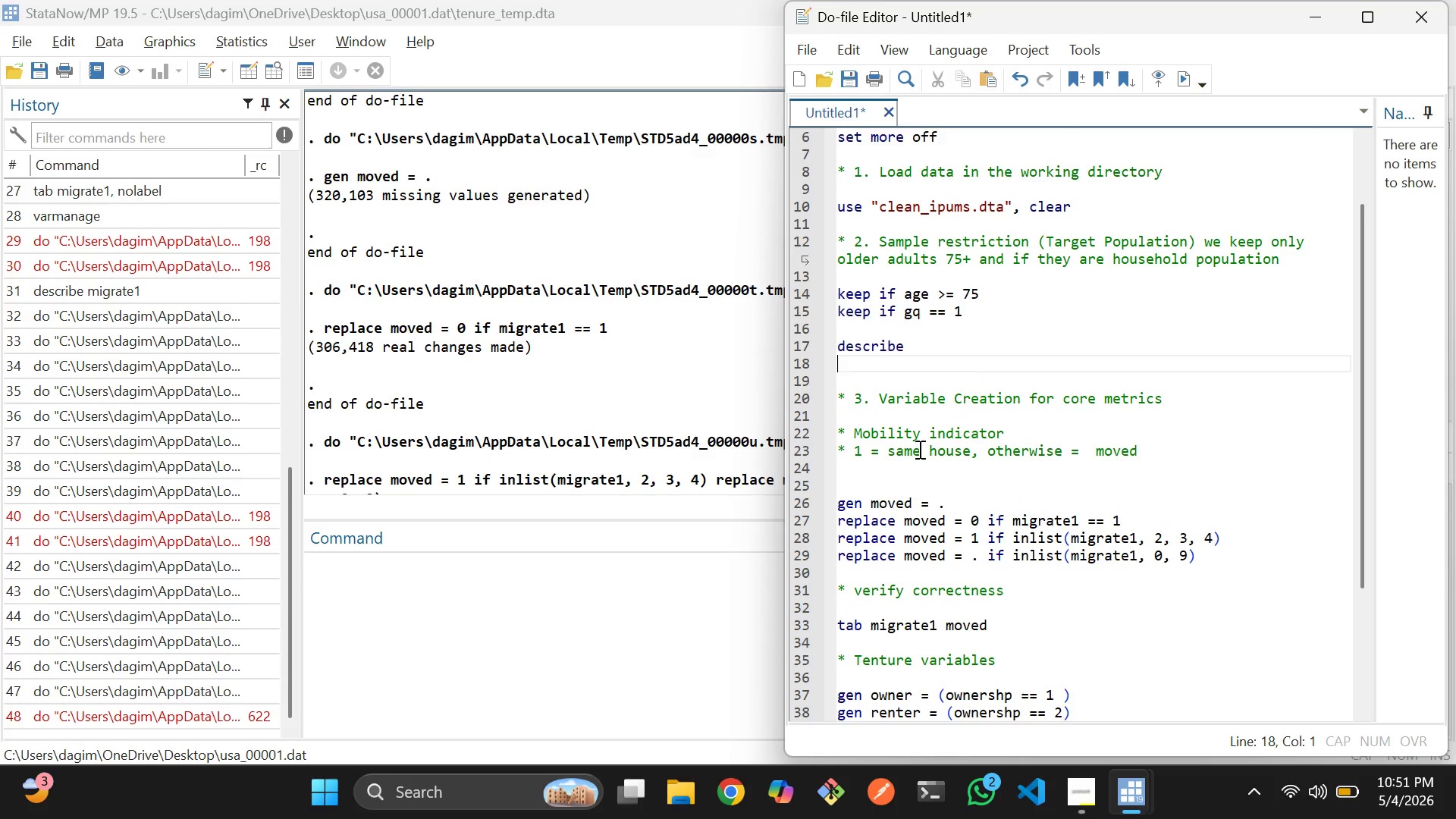 
wait(6.91)
 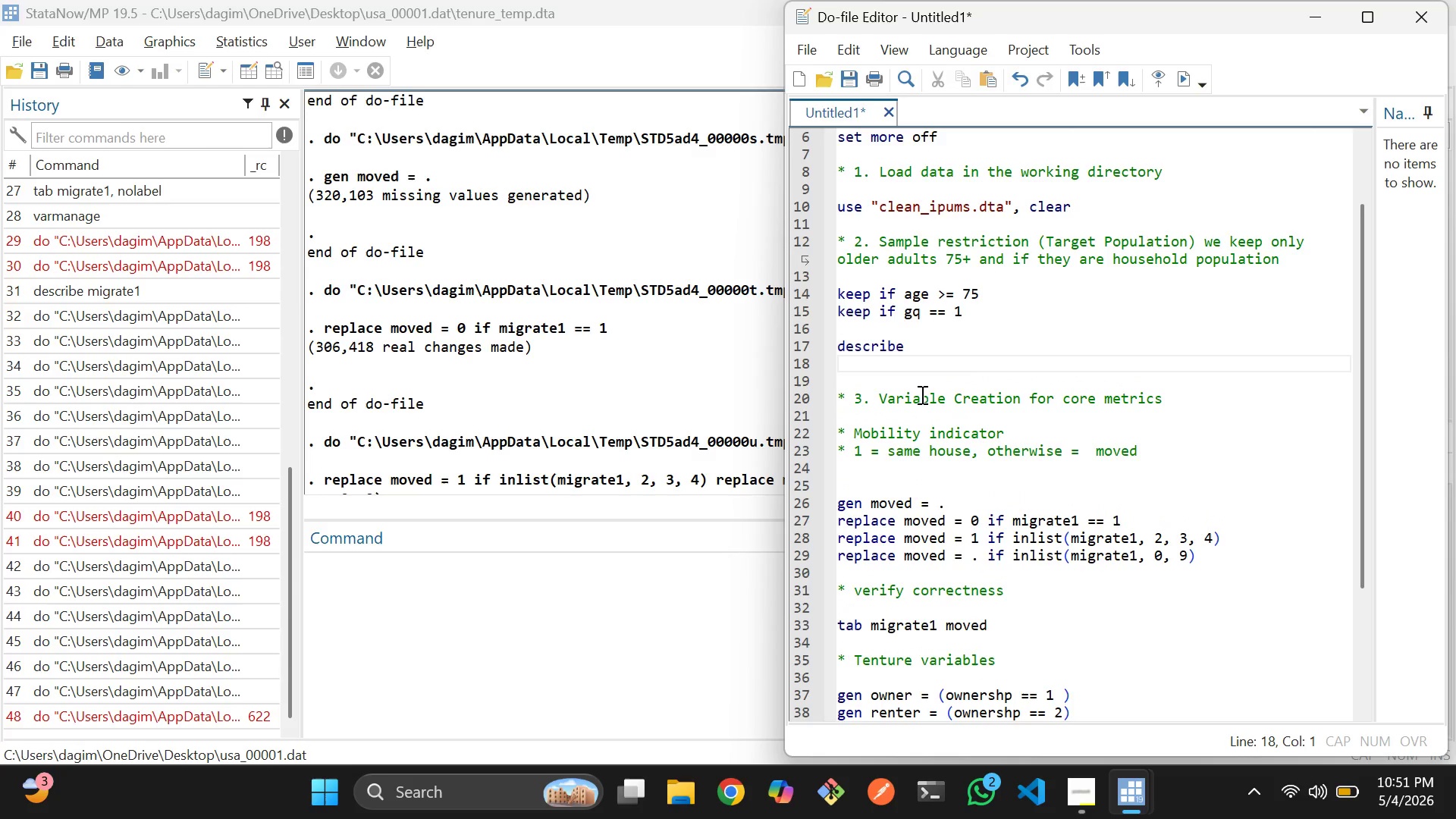 
type(save )
 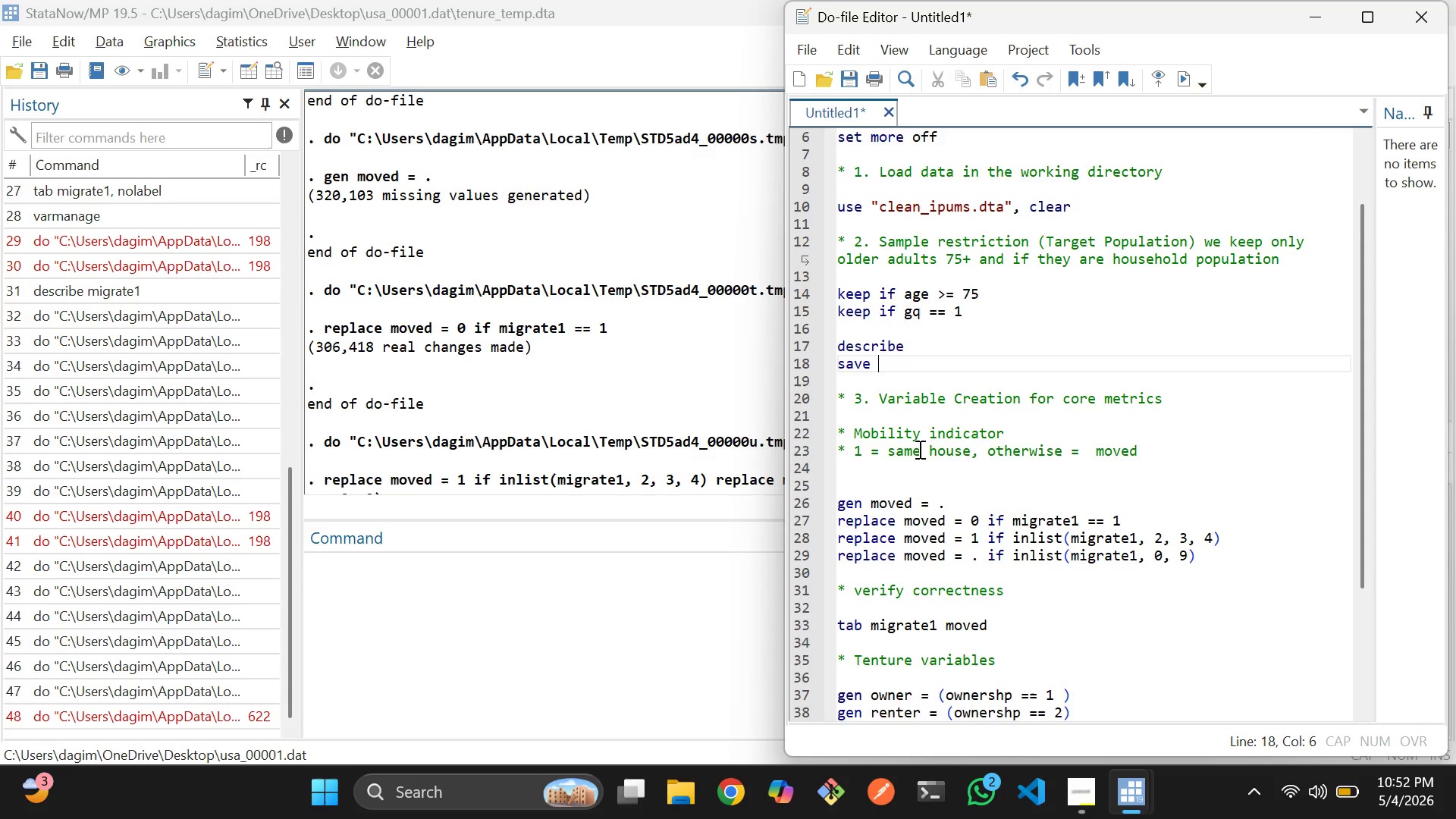 
type("full_clean.dta)
 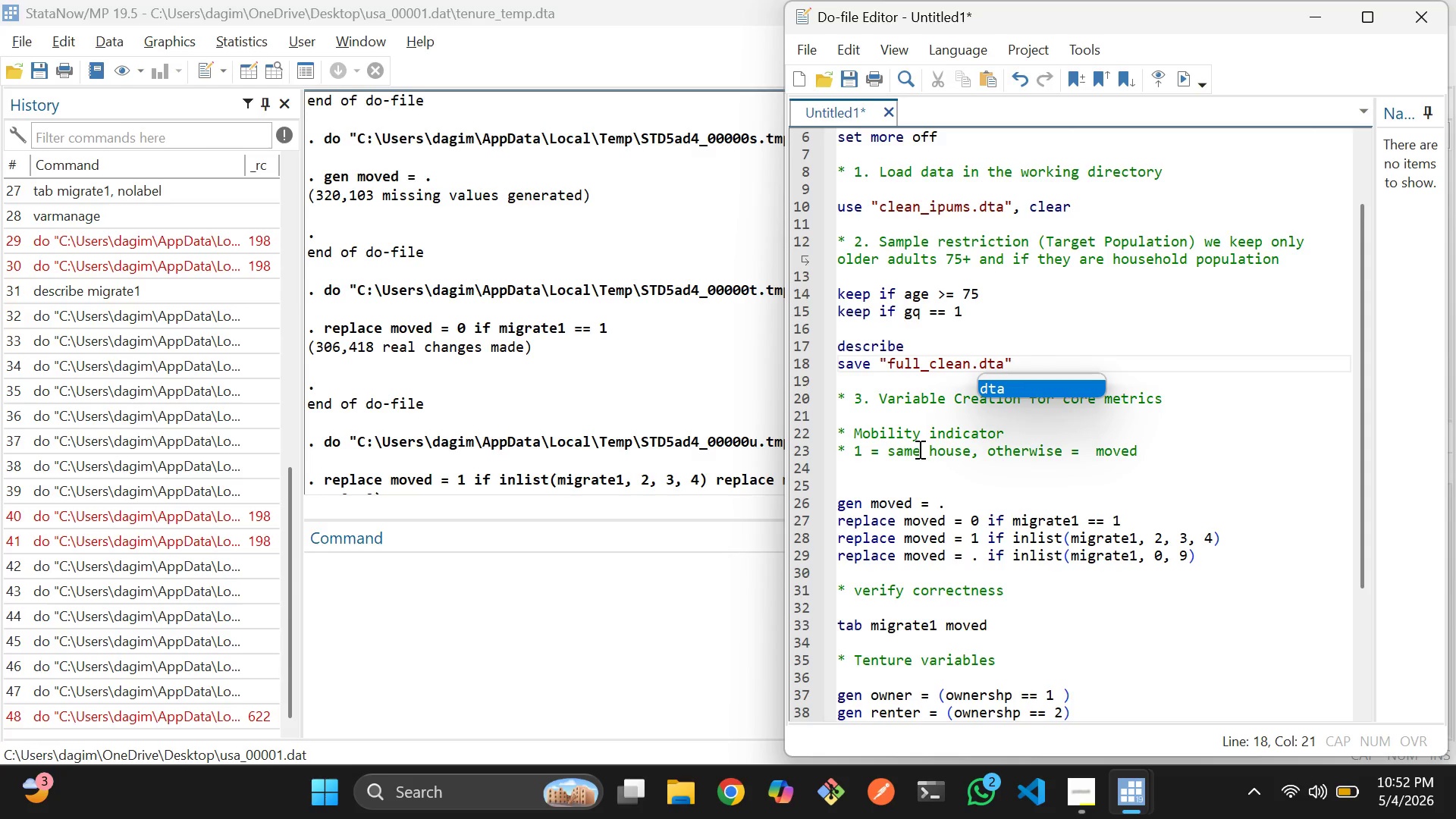 
key(ArrowRight)
 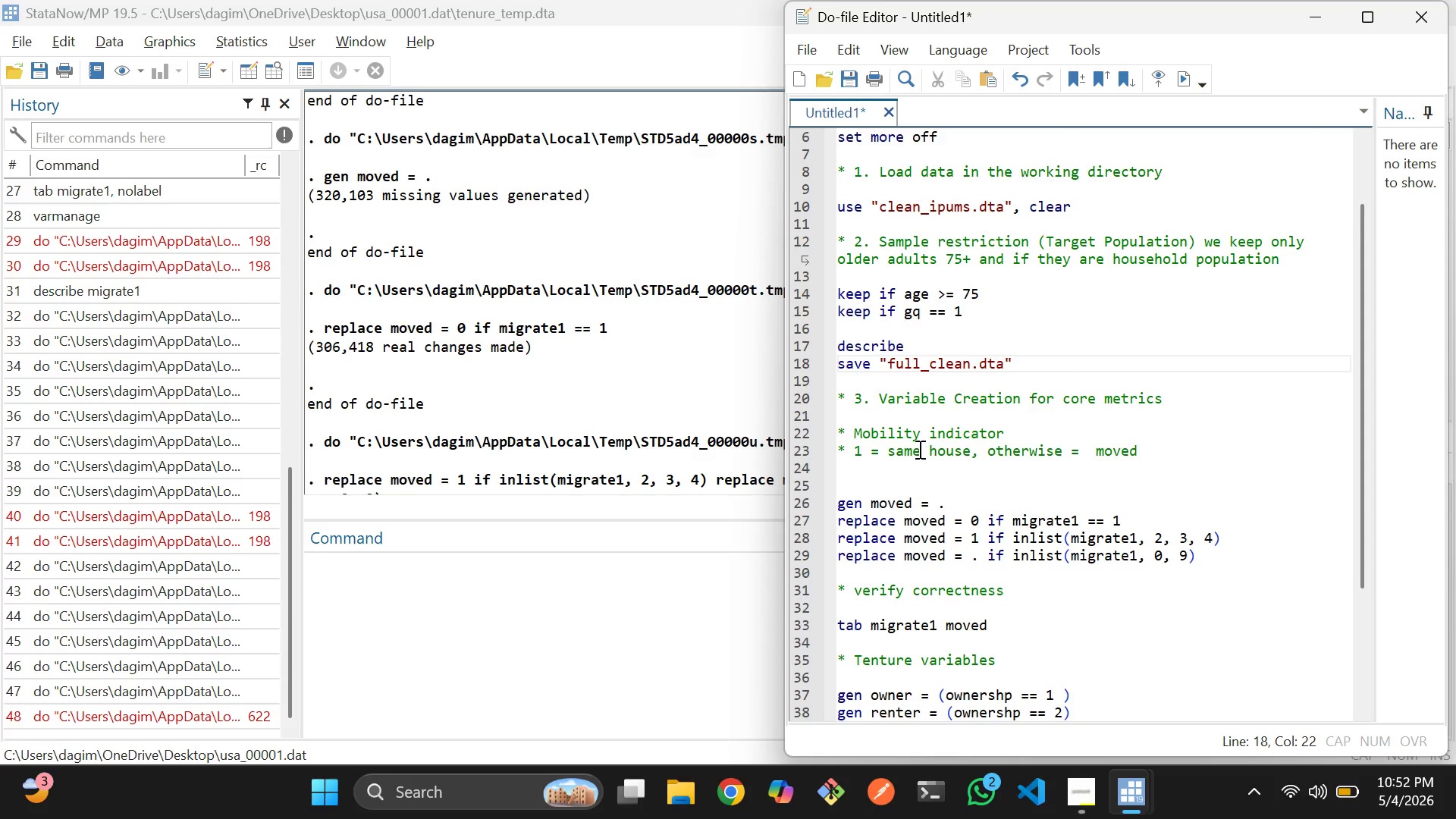 
type( )
key(Backspace)
type(, replace)
 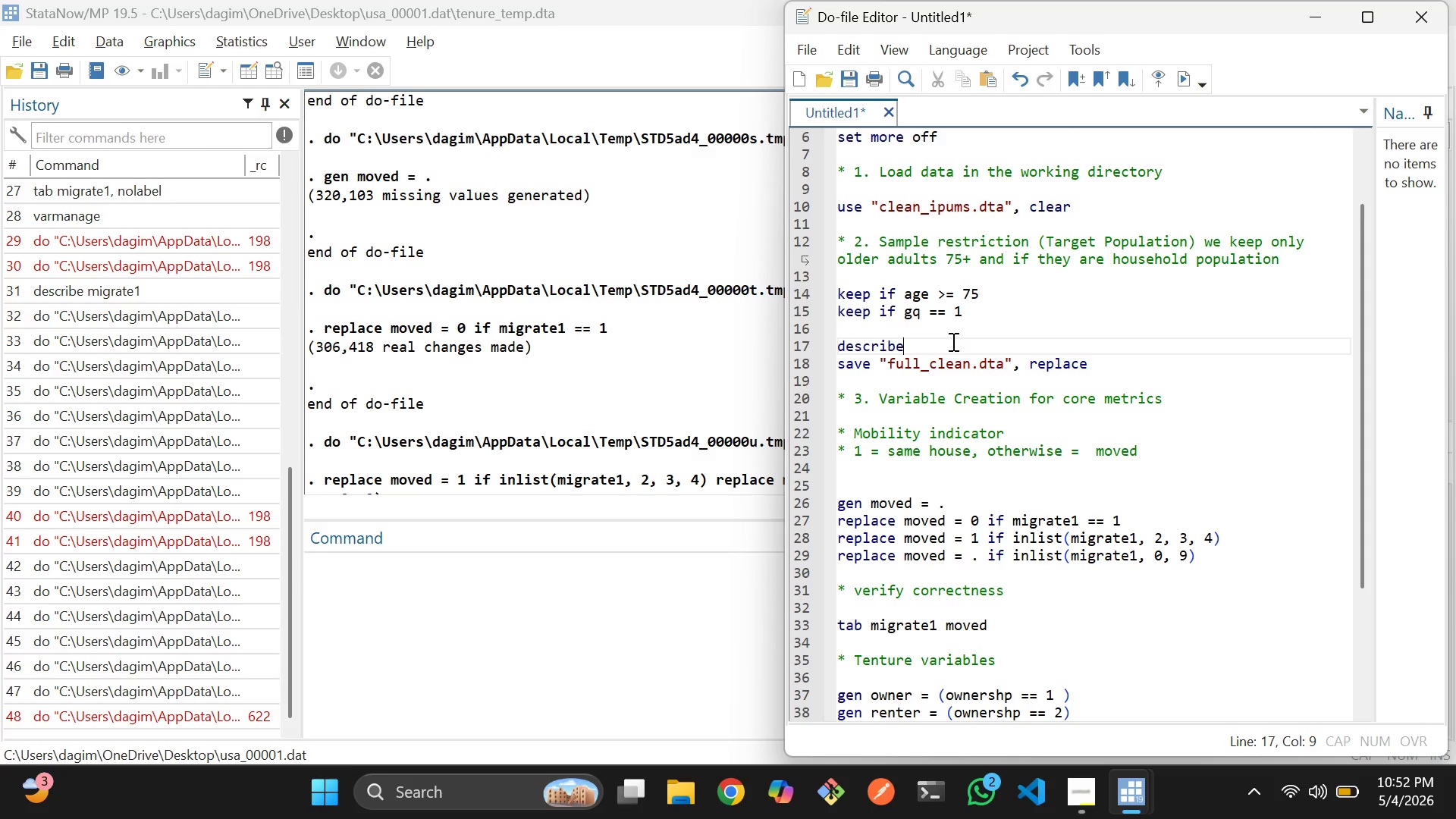 
key(Enter)
 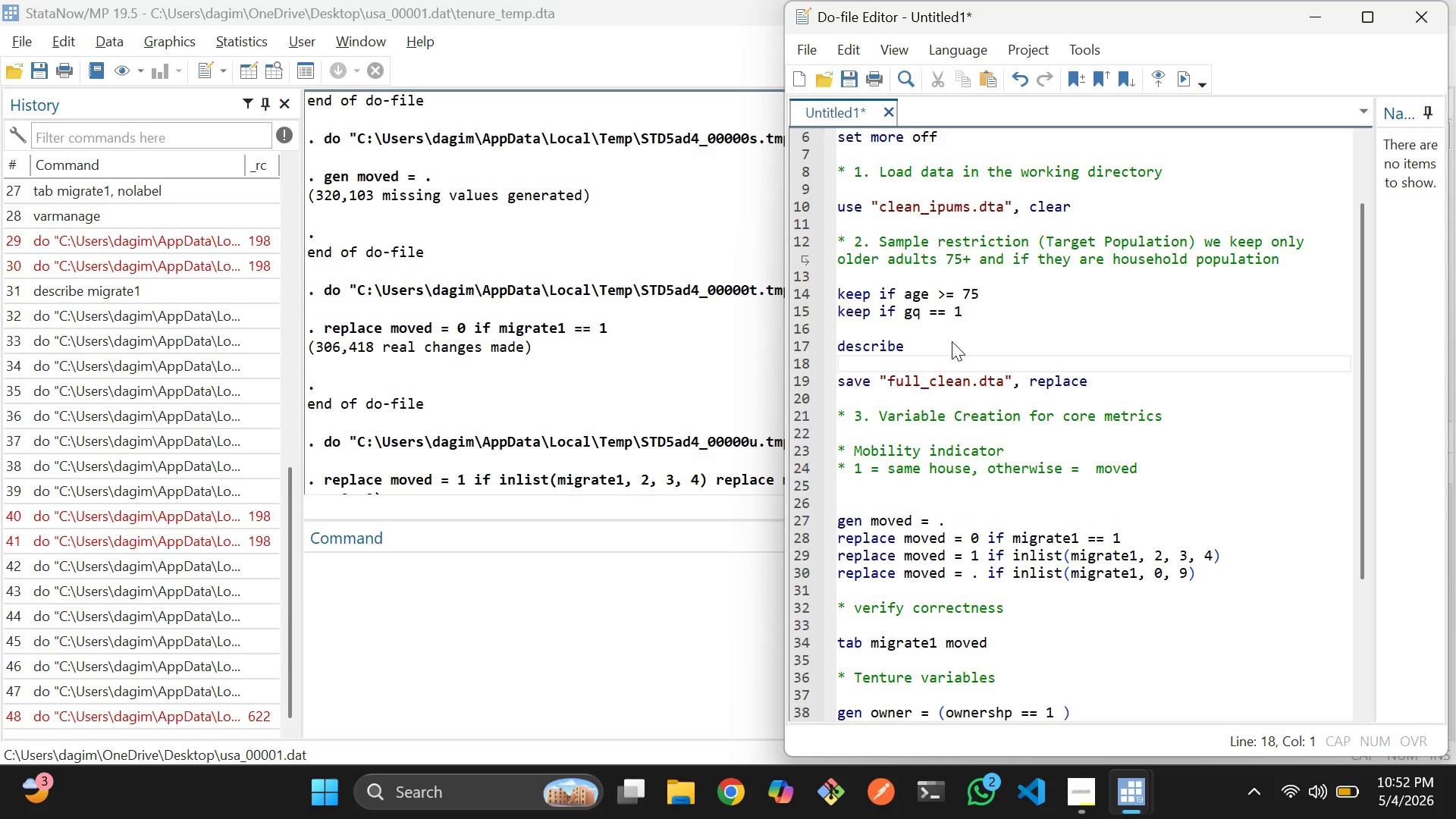 
key(Enter)
 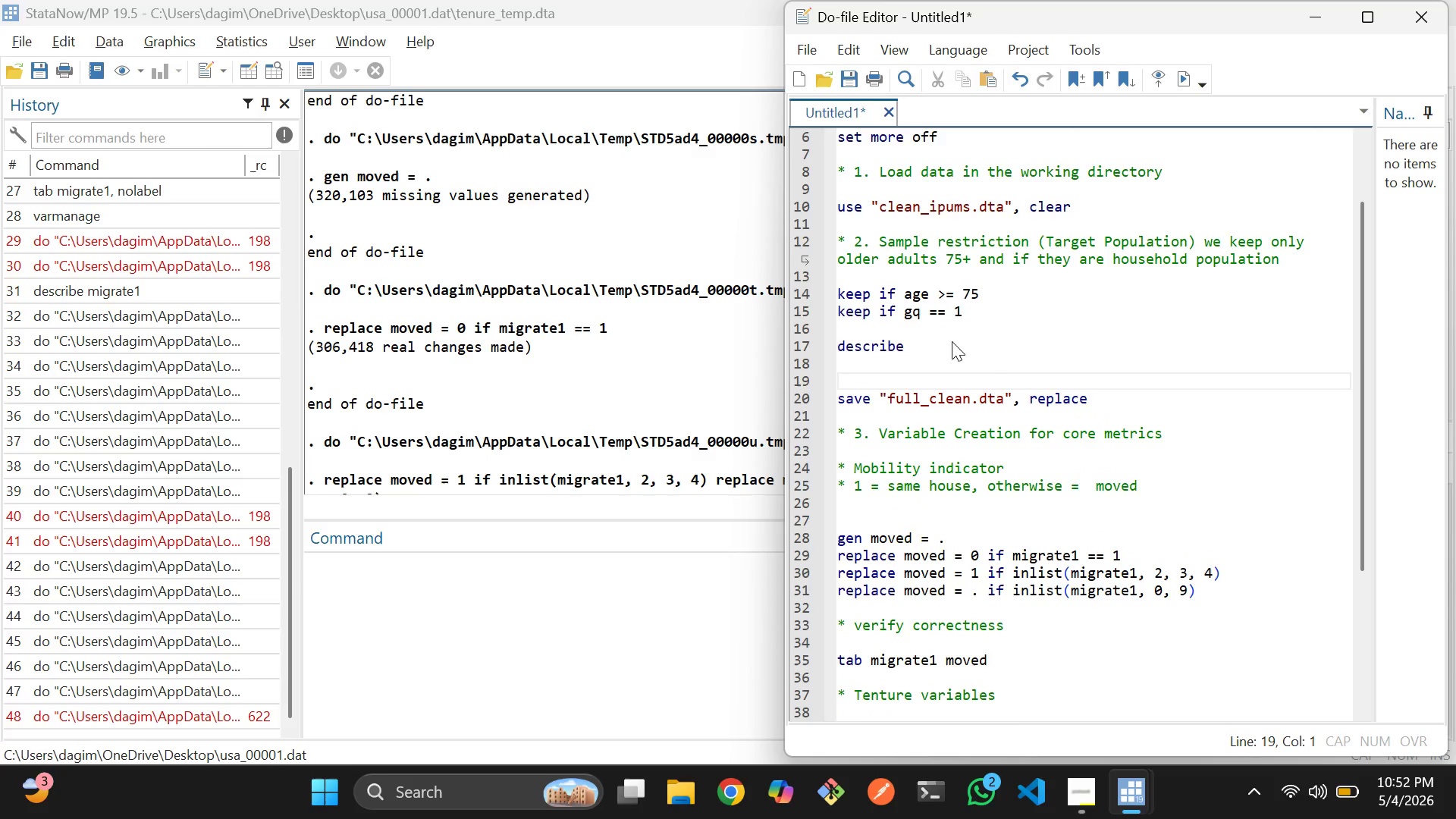 
type(*save the )
 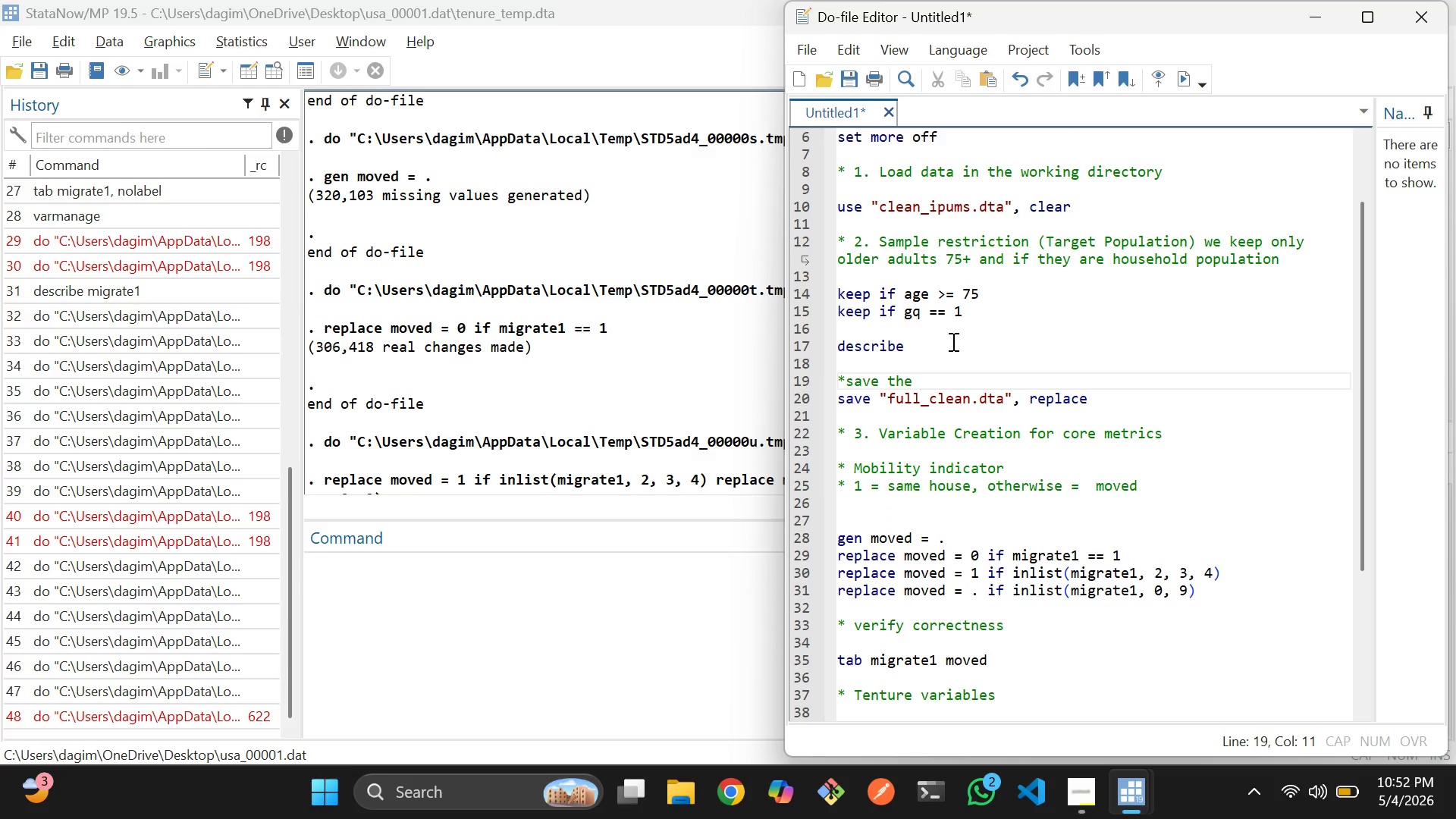 
key(Backspace)
key(Backspace)
key(Backspace)
key(Backspace)
key(Backspace)
key(Backspace)
key(Backspace)
key(Backspace)
key(Backspace)
type(ths)
key(Backspace)
type(is preserves the full dataset before subgroup filtering)
 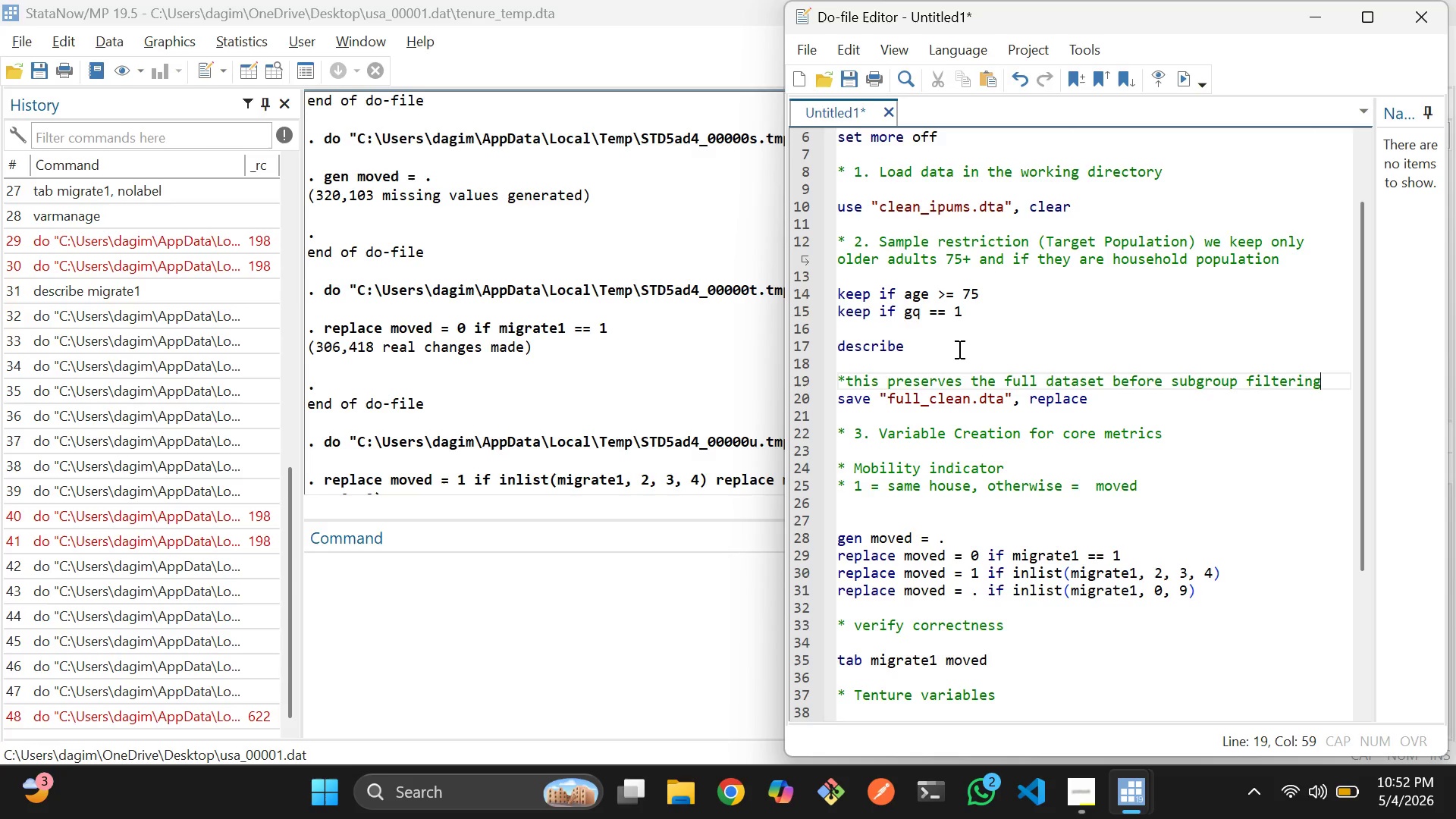 
left_click([958, 349])
 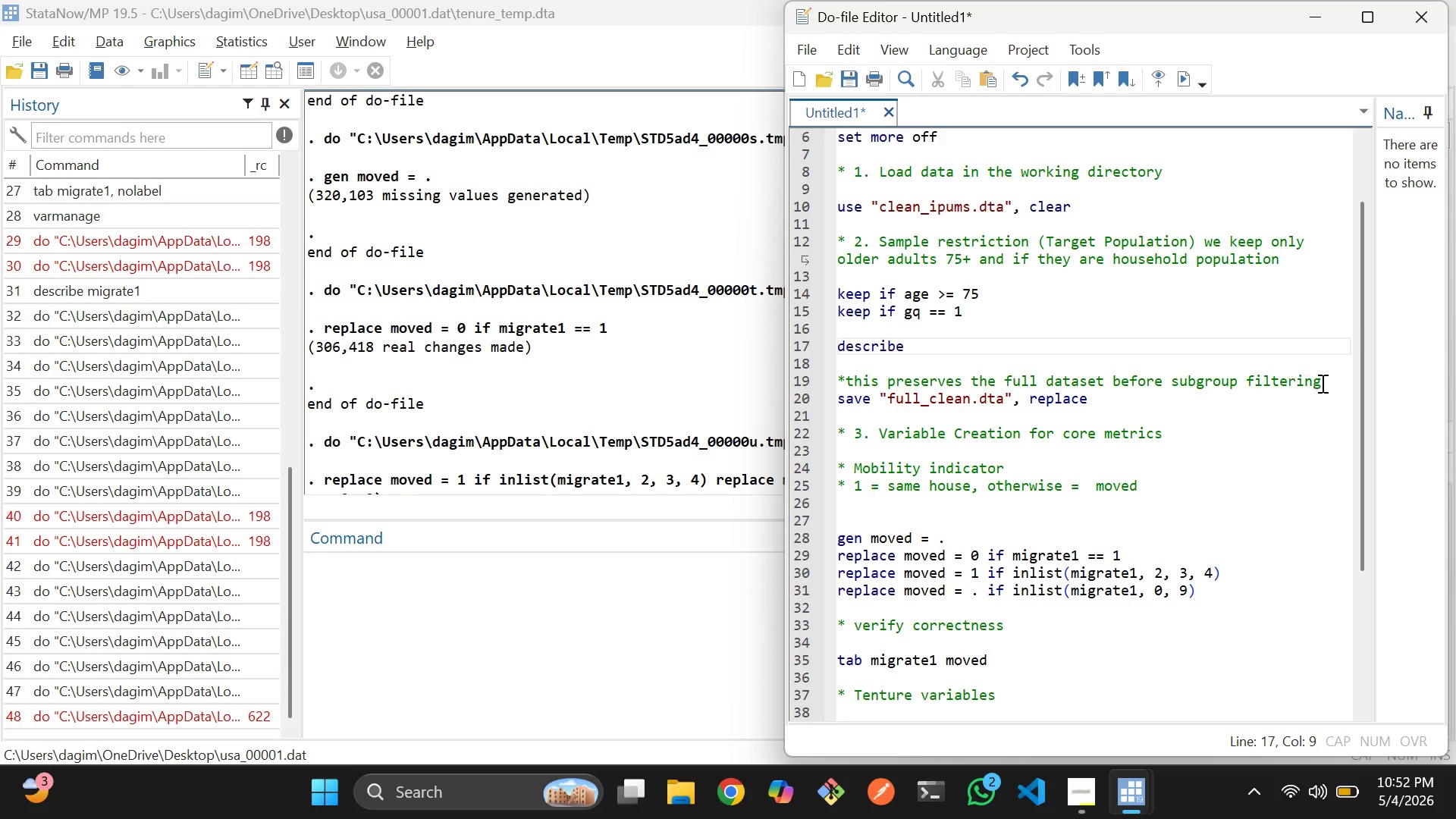 
left_click([1323, 383])
 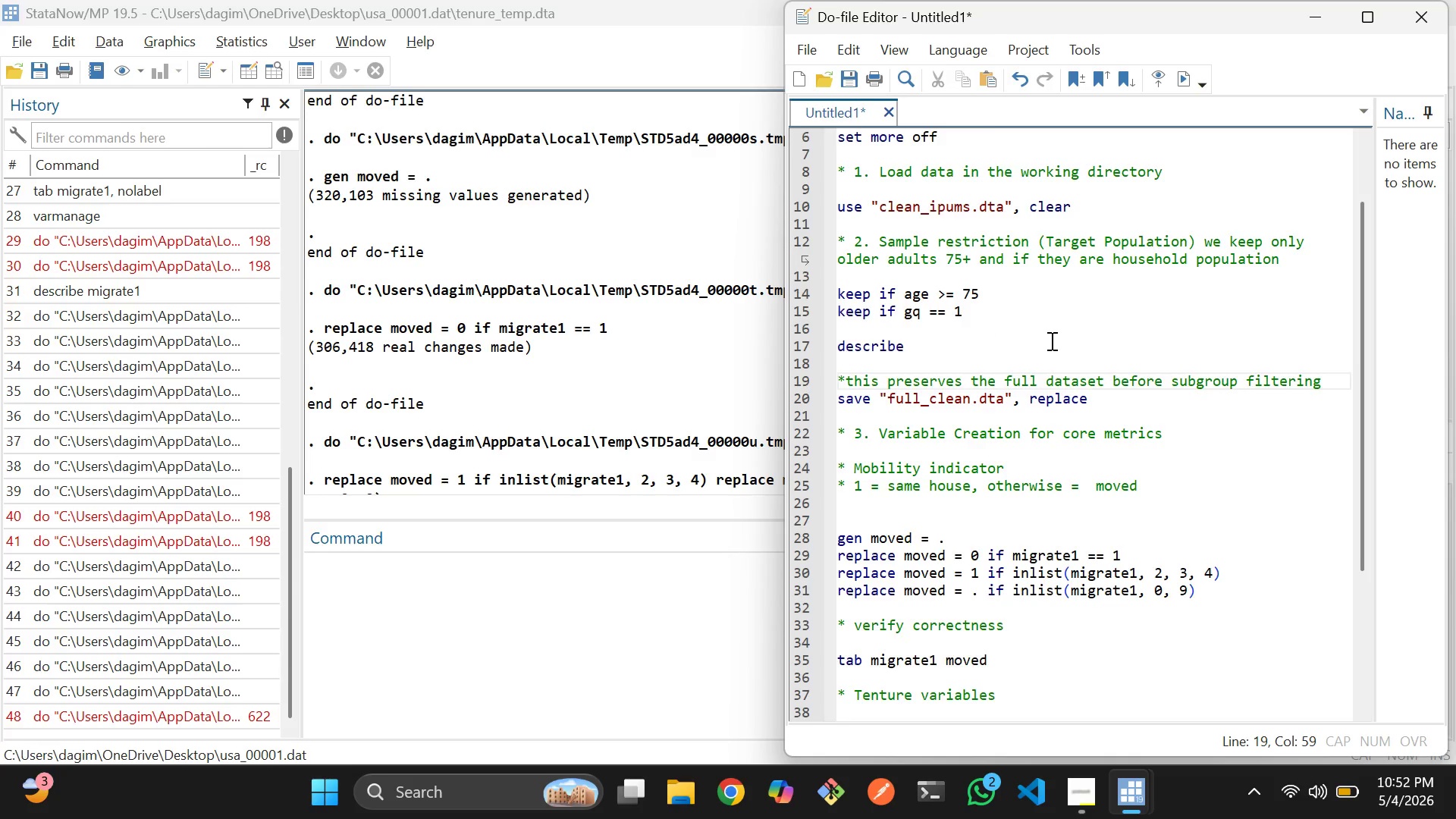 
scroll: coordinate [1046, 336], scroll_direction: up, amount: 4.0
 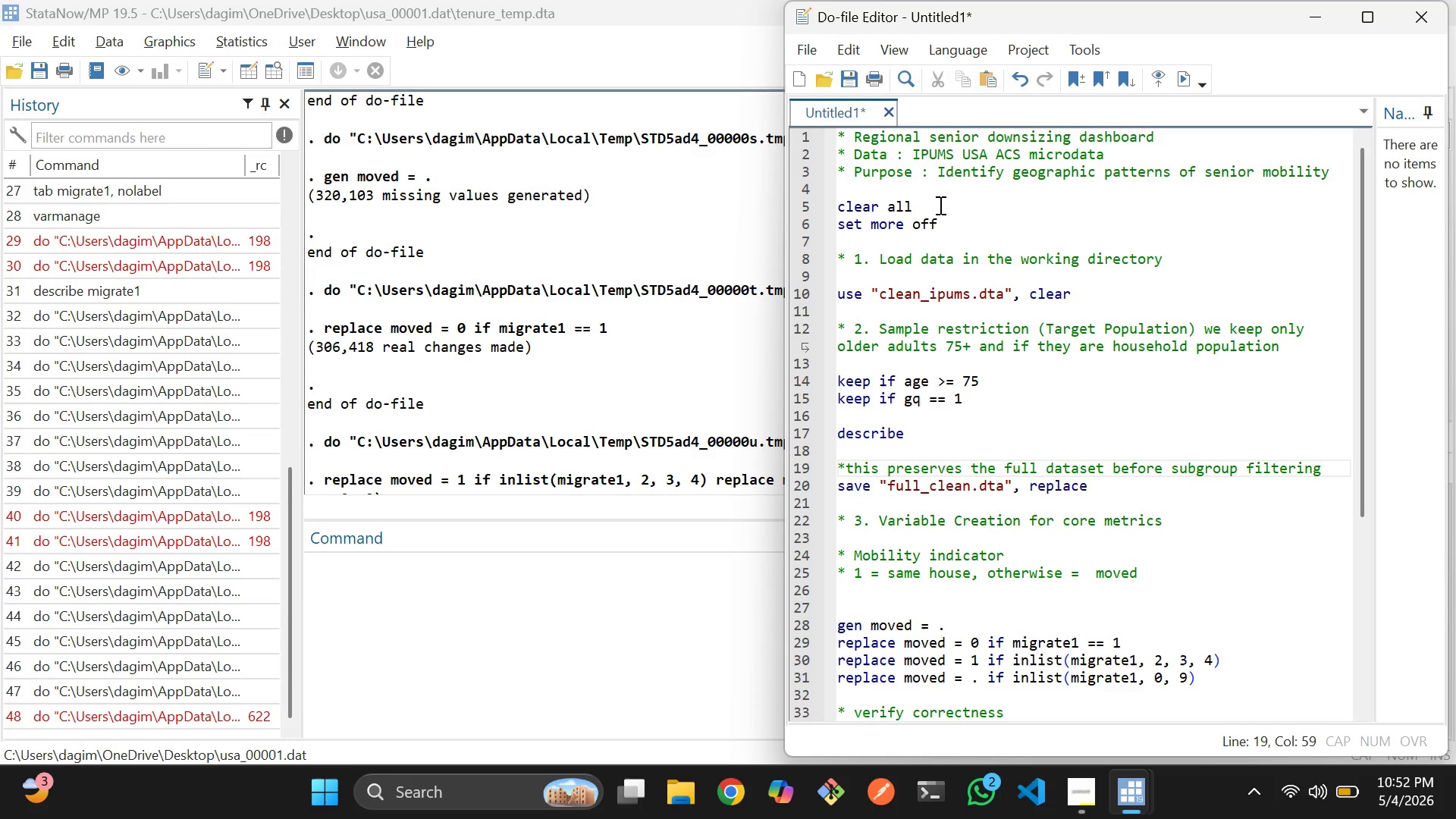 
left_click_drag(start_coordinate=[910, 199], to_coordinate=[896, 199])
 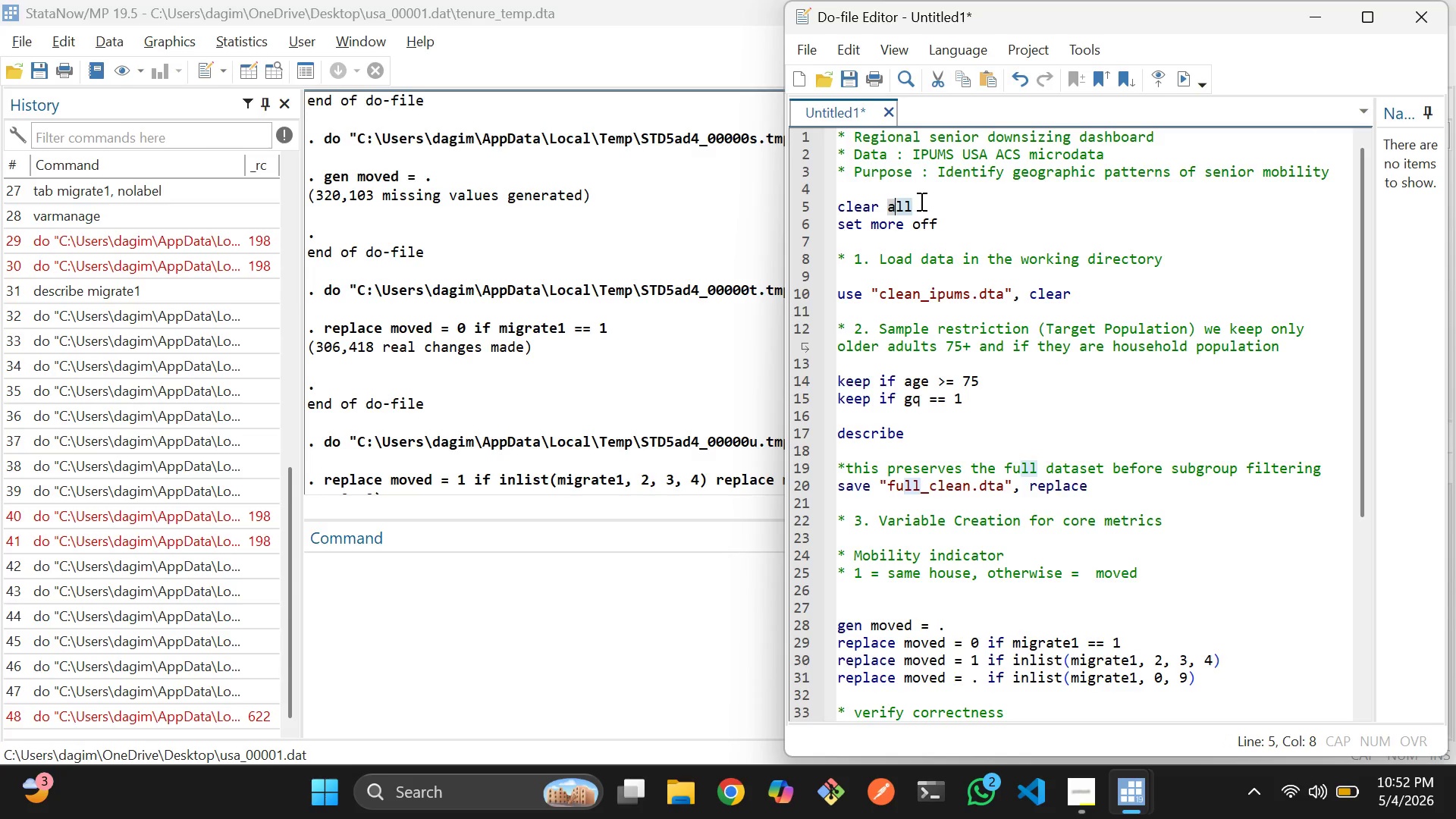 
left_click_drag(start_coordinate=[920, 201], to_coordinate=[834, 204])
 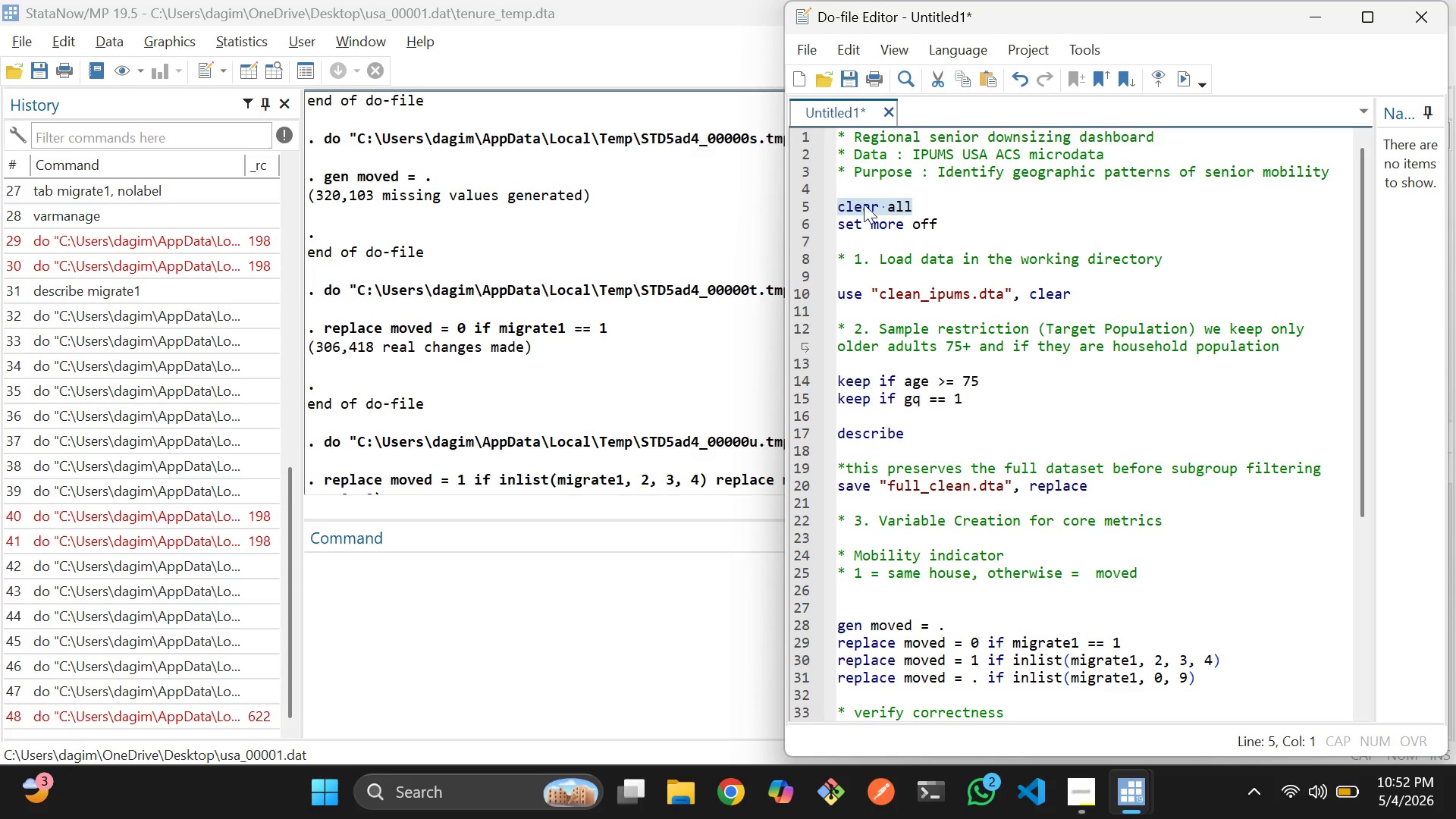 
key(Control+D)
 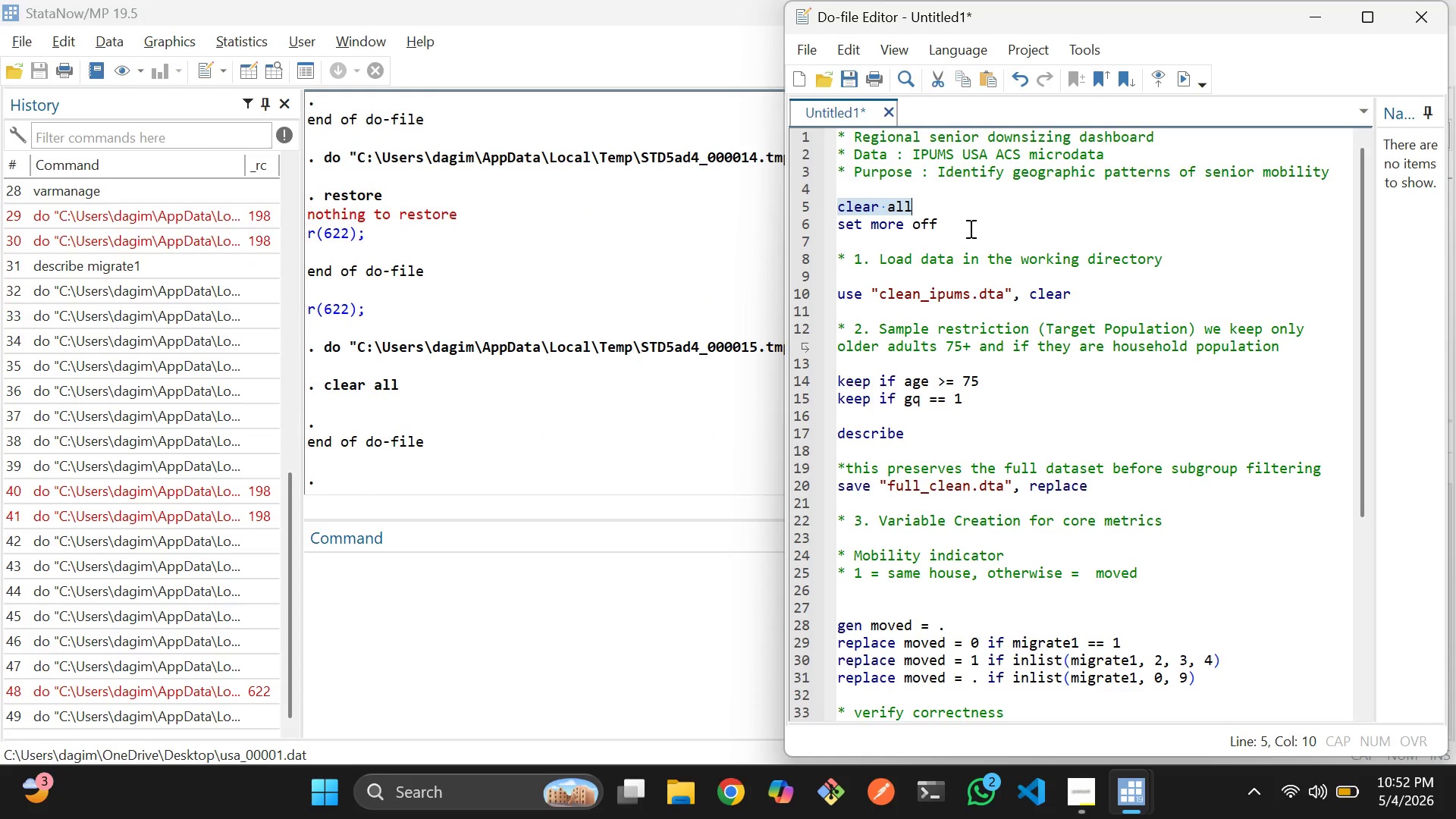 
left_click_drag(start_coordinate=[969, 228], to_coordinate=[839, 227])
 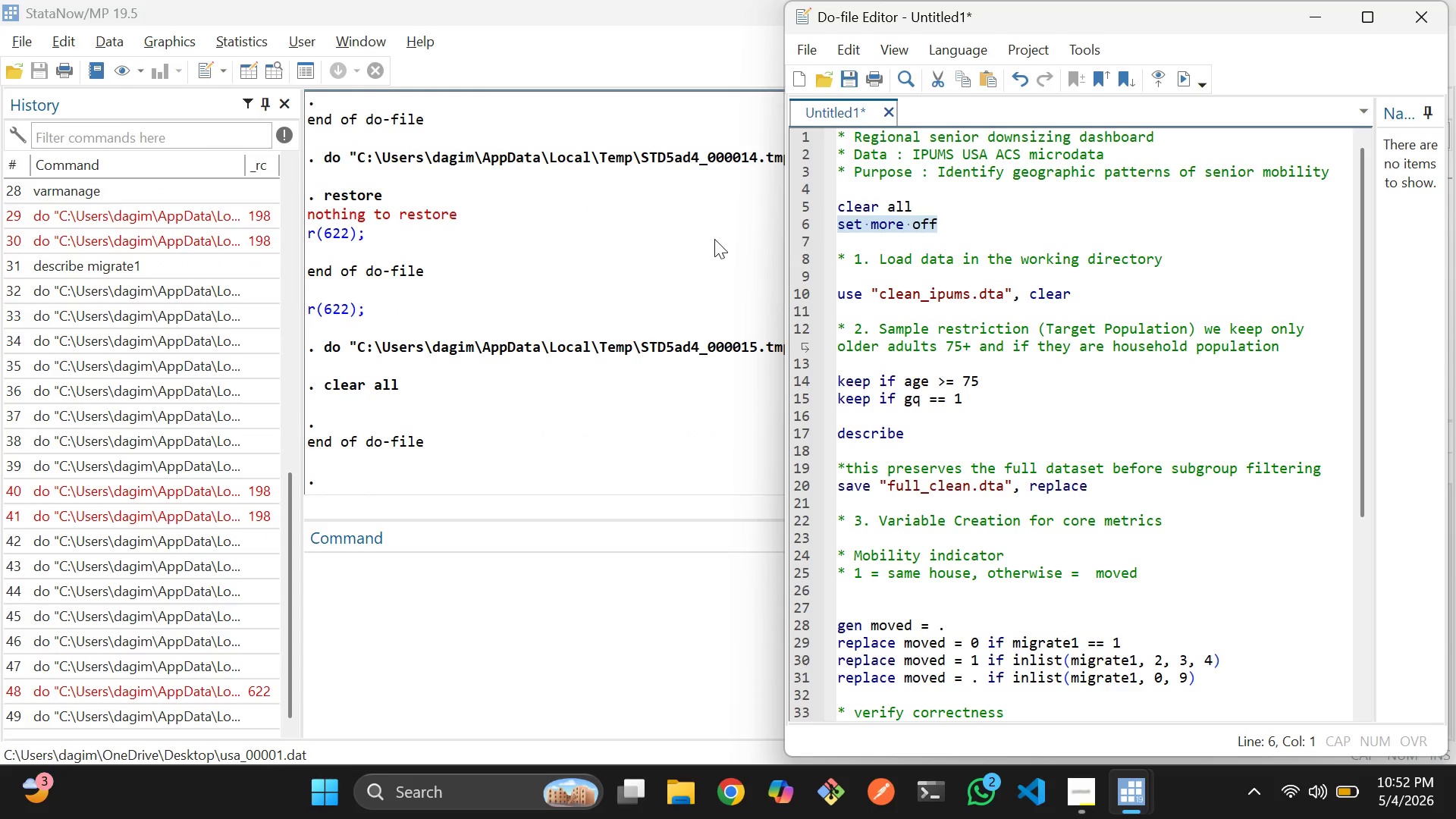 
right_click([712, 239])
 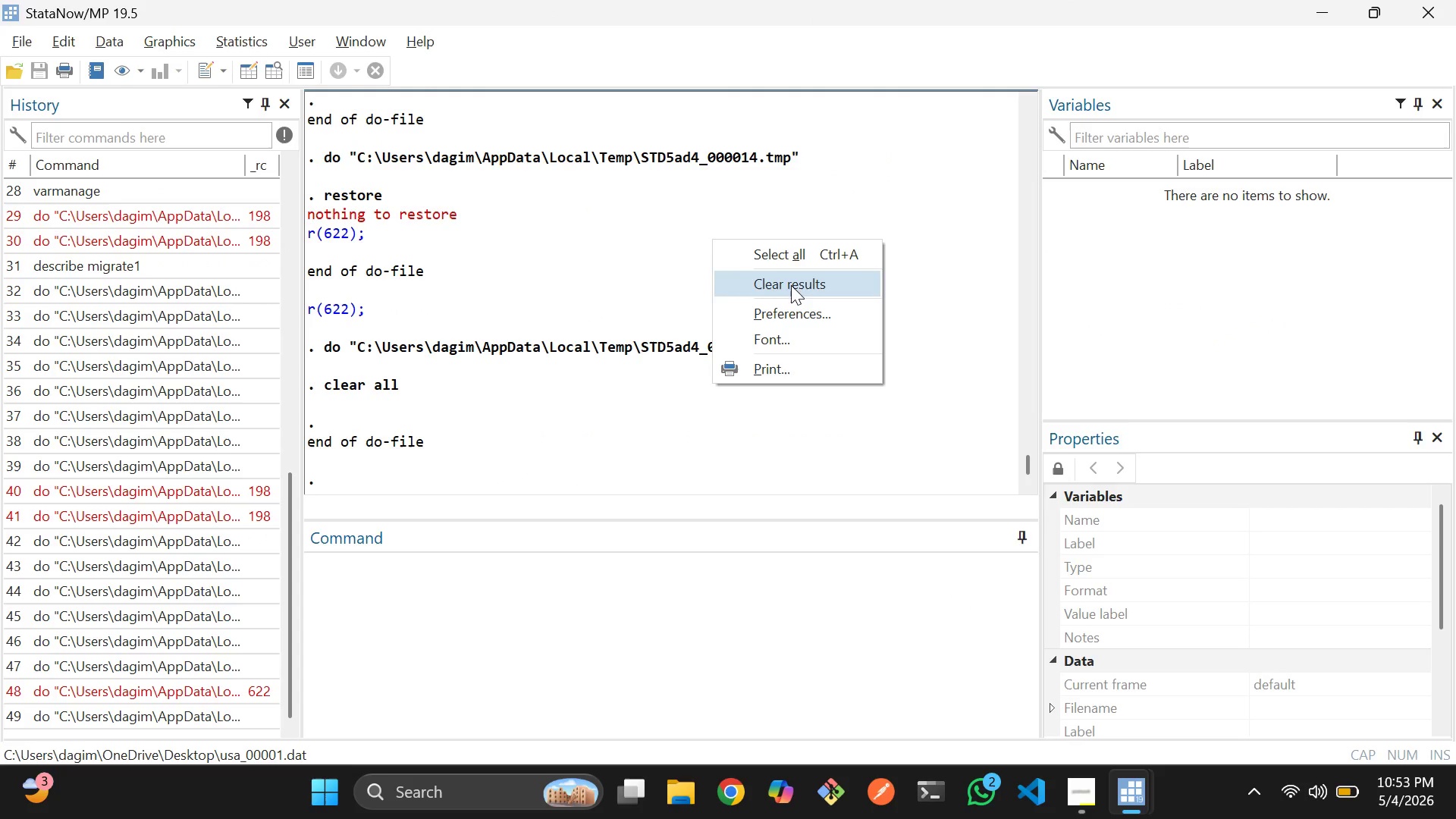 
left_click([790, 290])
 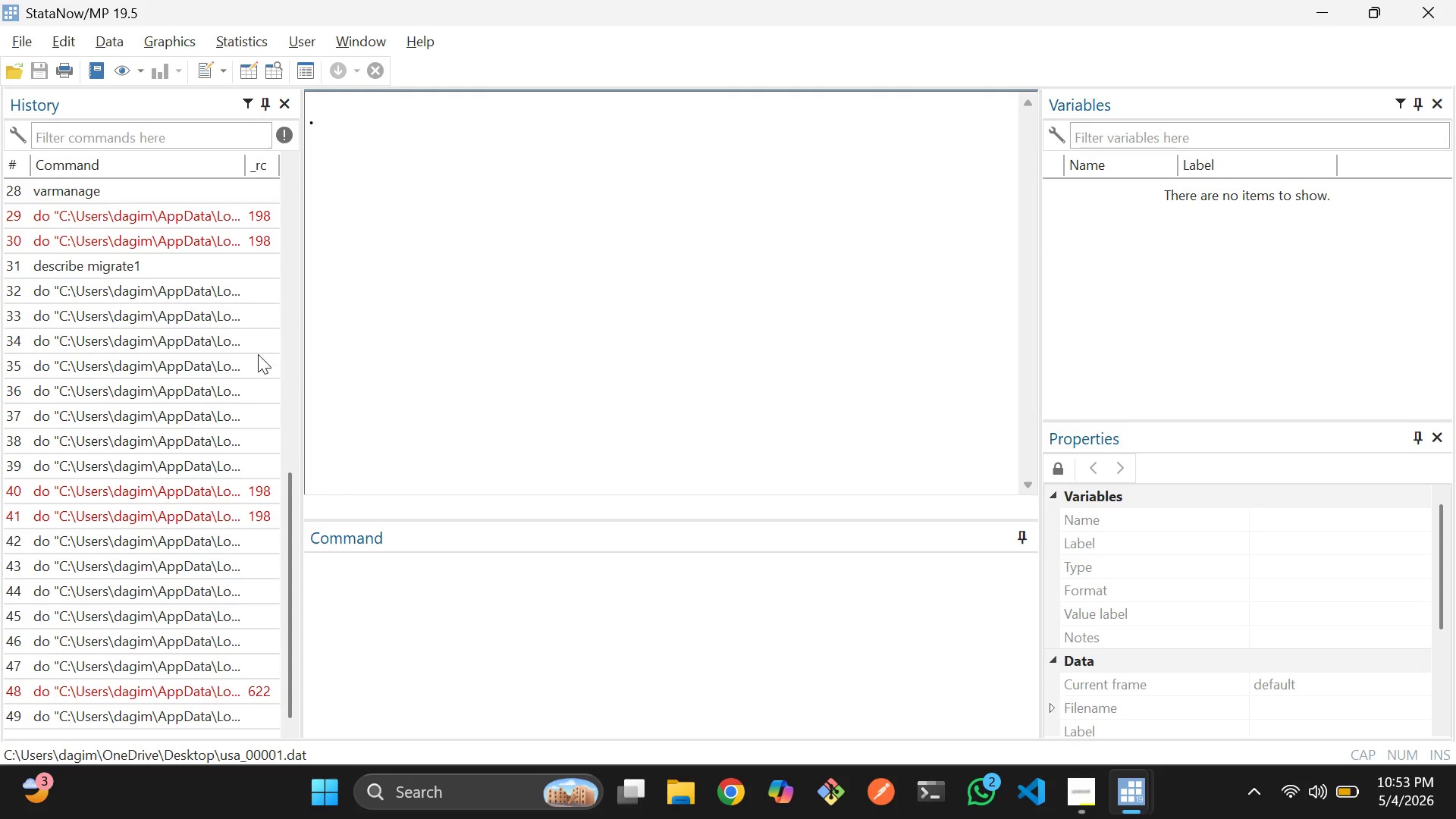 
right_click([237, 355])
 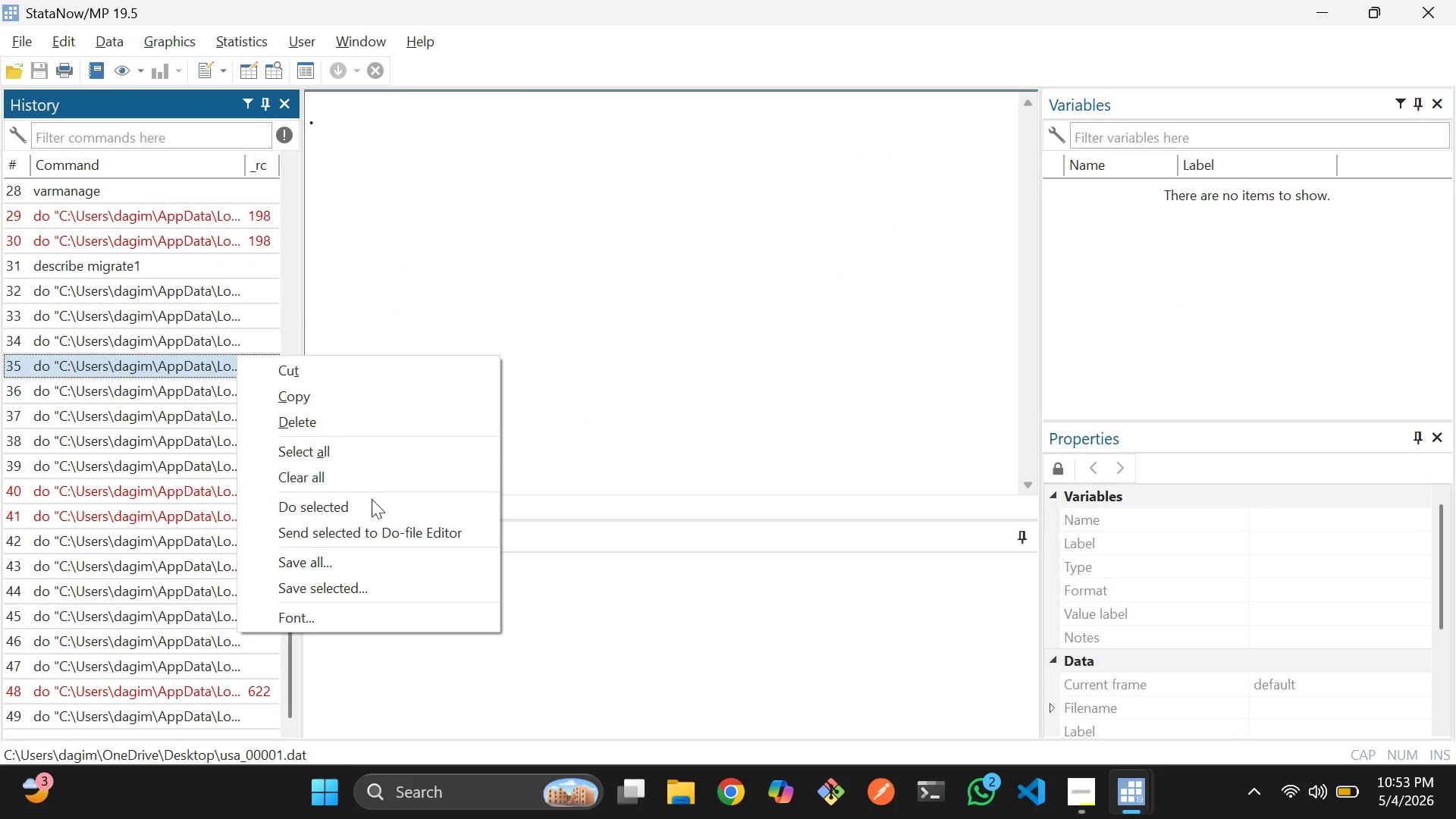 
left_click([370, 479])
 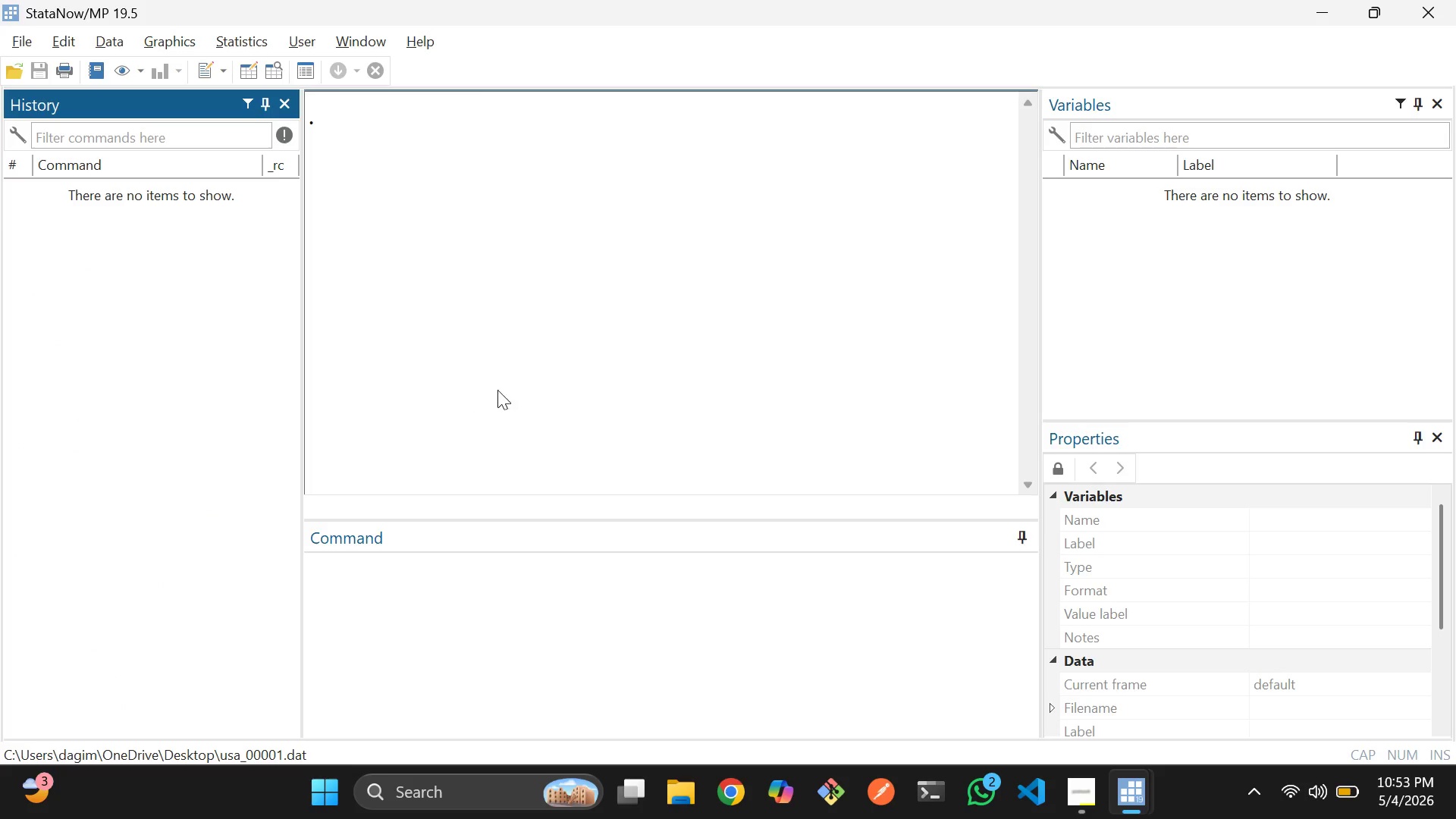 
key(Alt+AltLeft)
 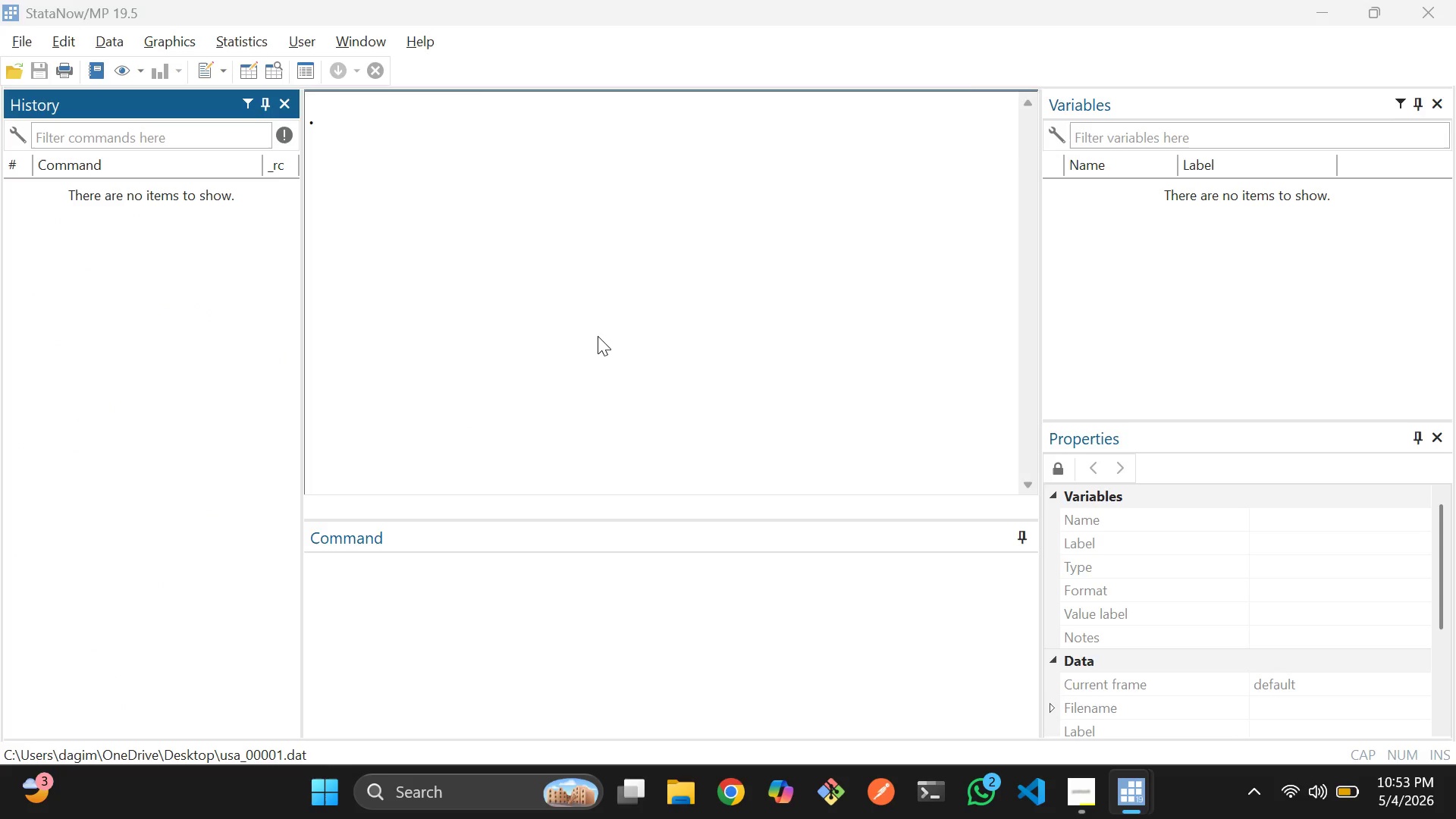 
key(Alt+Tab)
 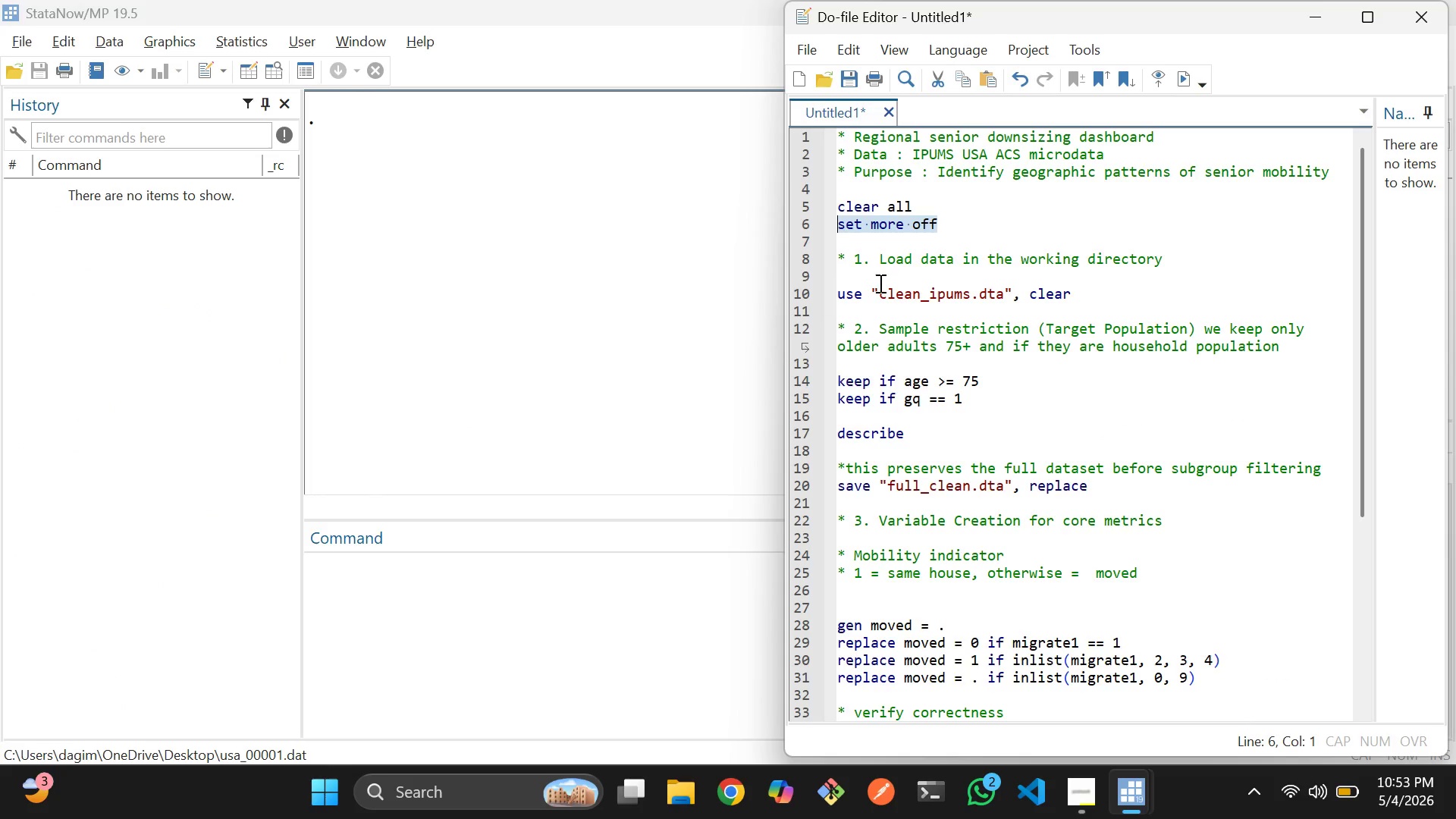 
left_click([967, 239])
 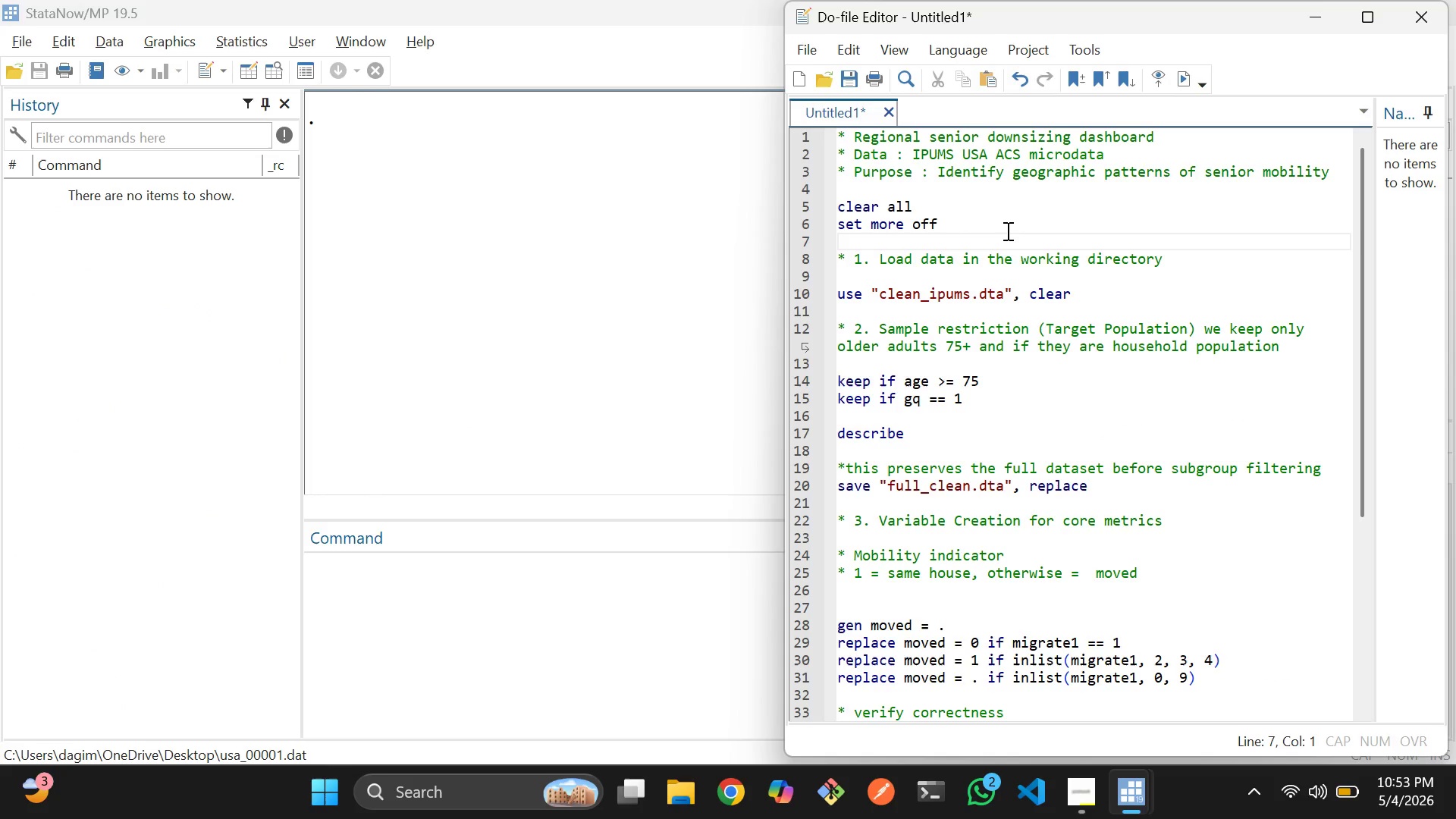 
left_click_drag(start_coordinate=[1006, 230], to_coordinate=[838, 230])
 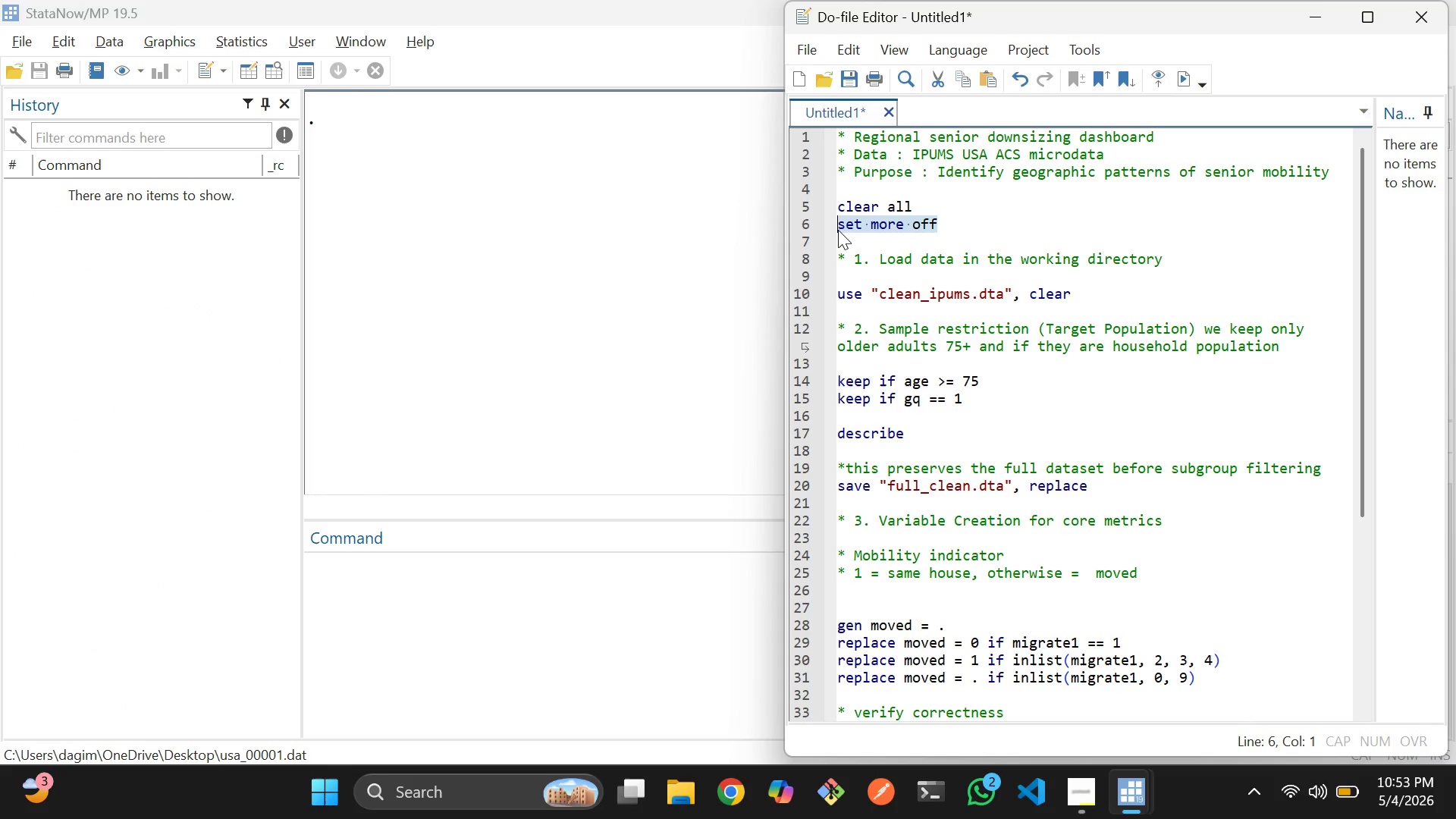 
key(Control+D)
 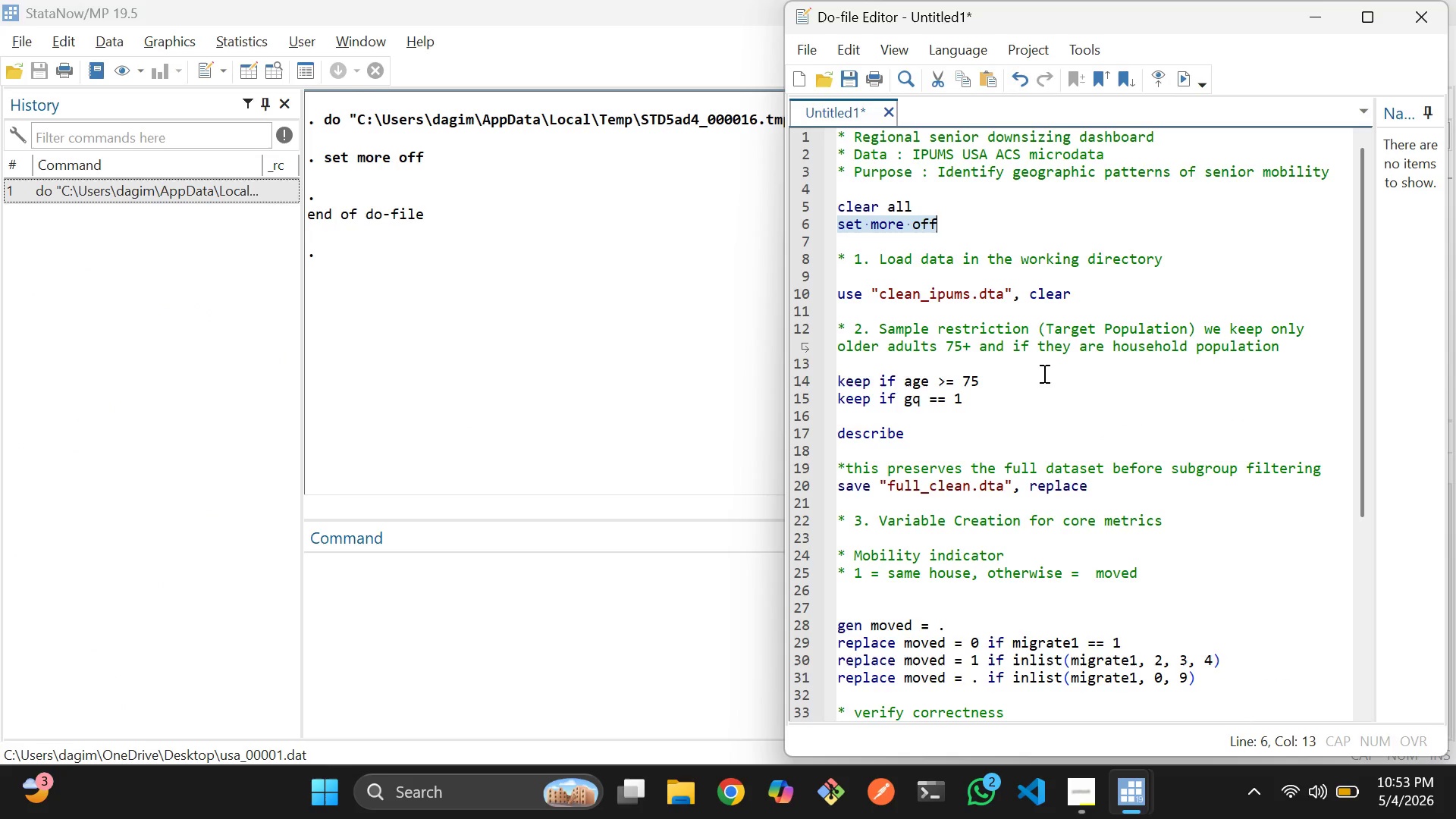 
left_click_drag(start_coordinate=[1105, 287], to_coordinate=[826, 300])
 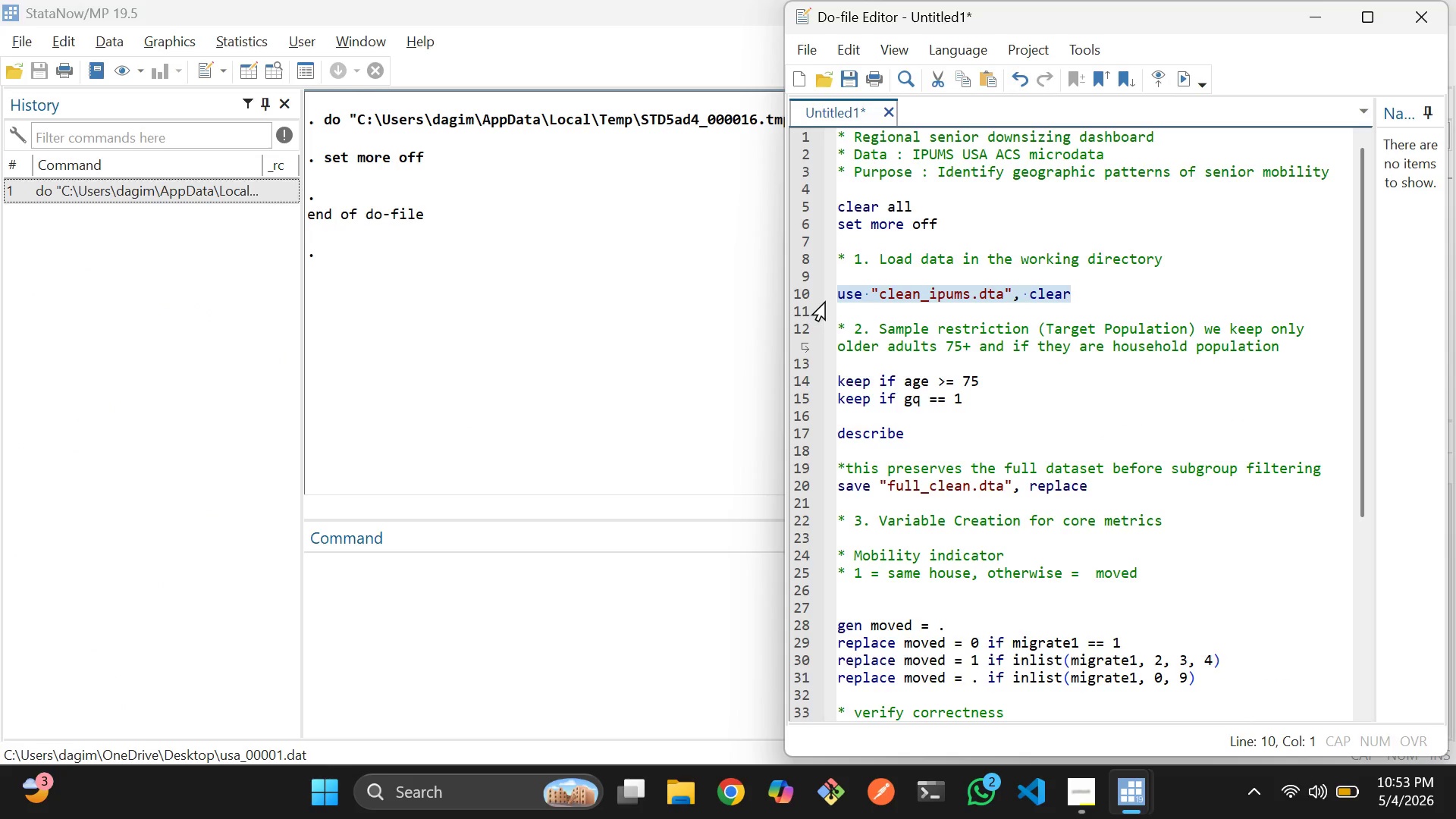 
key(Control+D)
 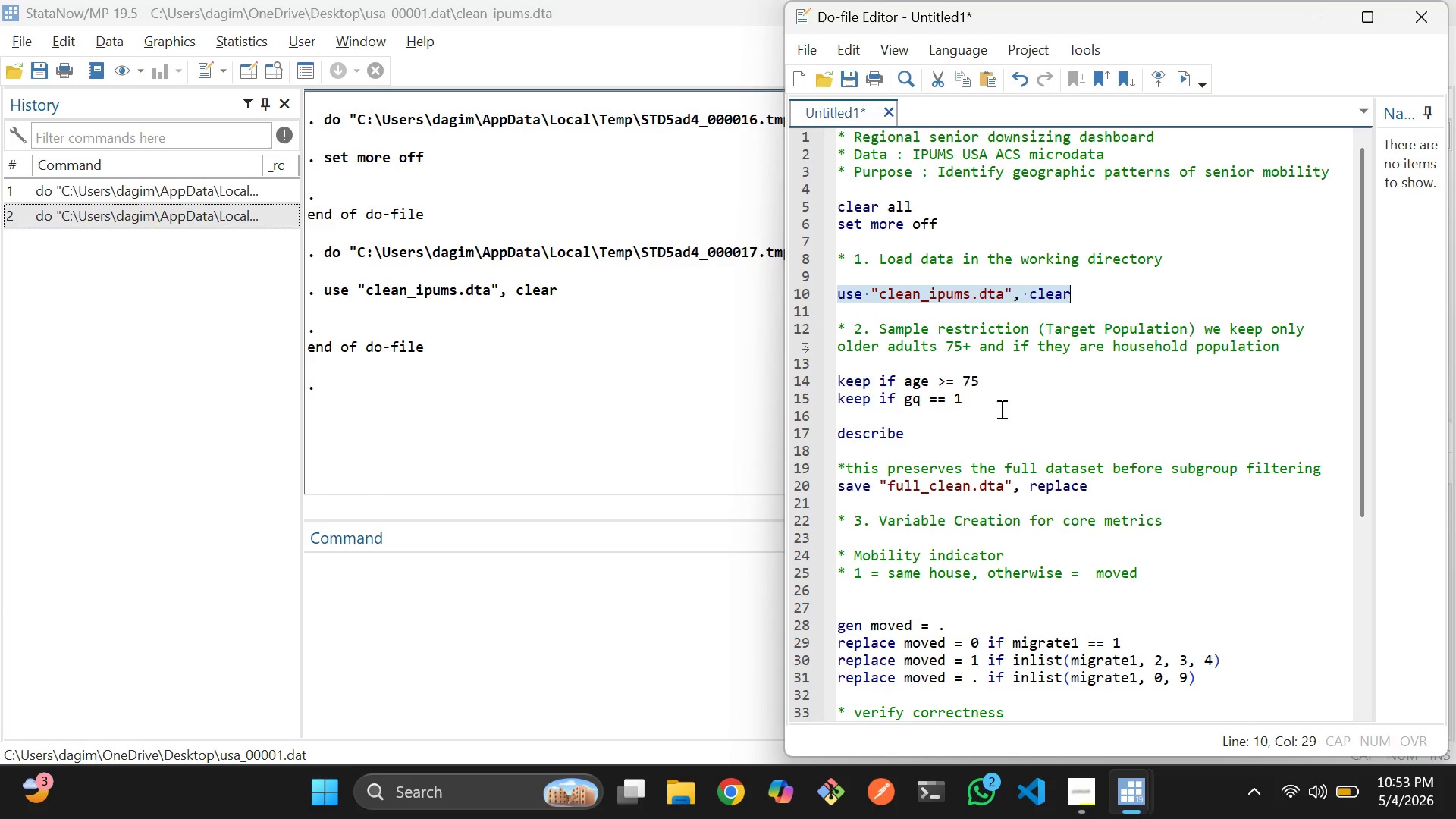 
left_click_drag(start_coordinate=[1020, 380], to_coordinate=[824, 380])
 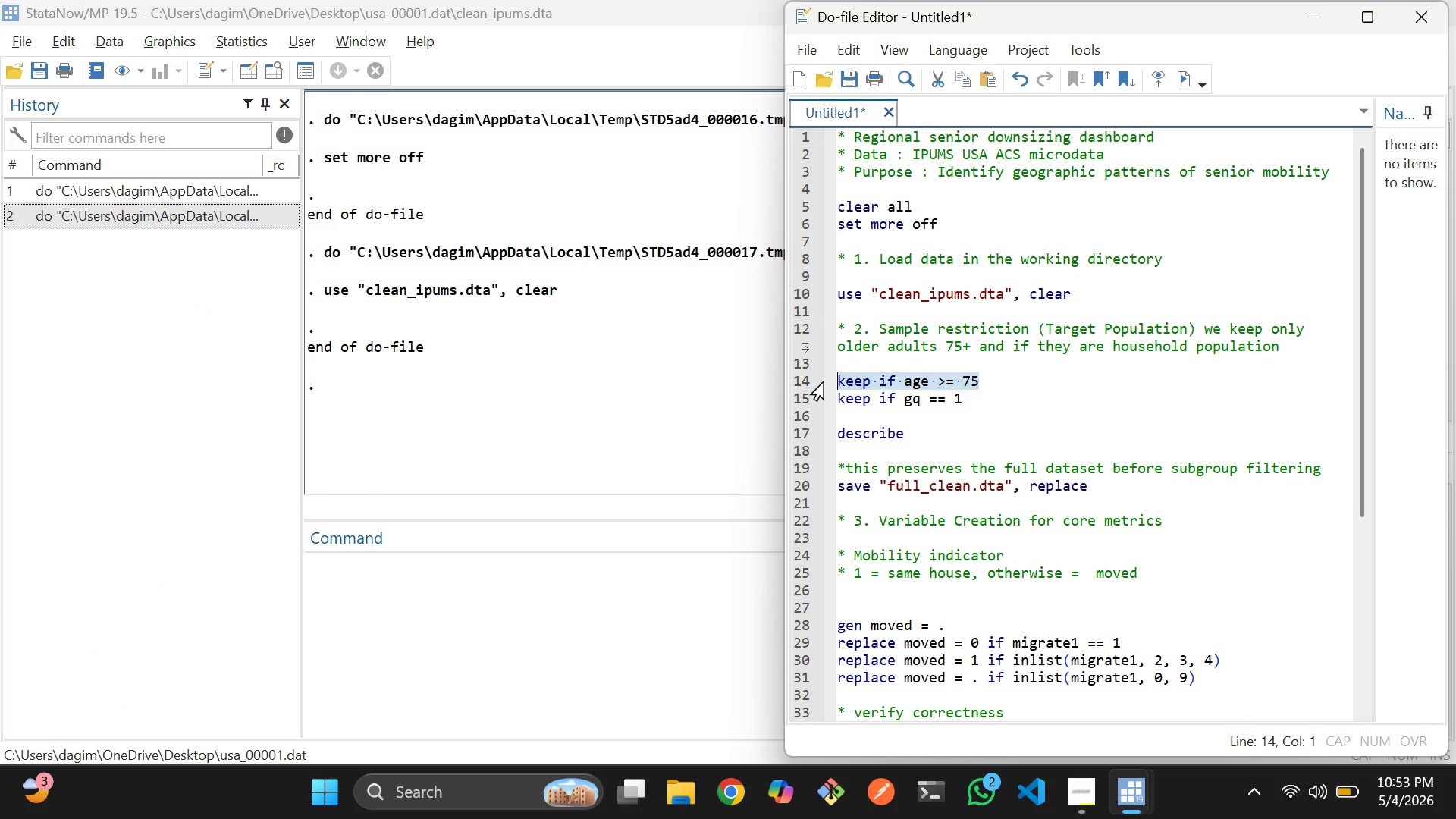 
key(Control+D)
 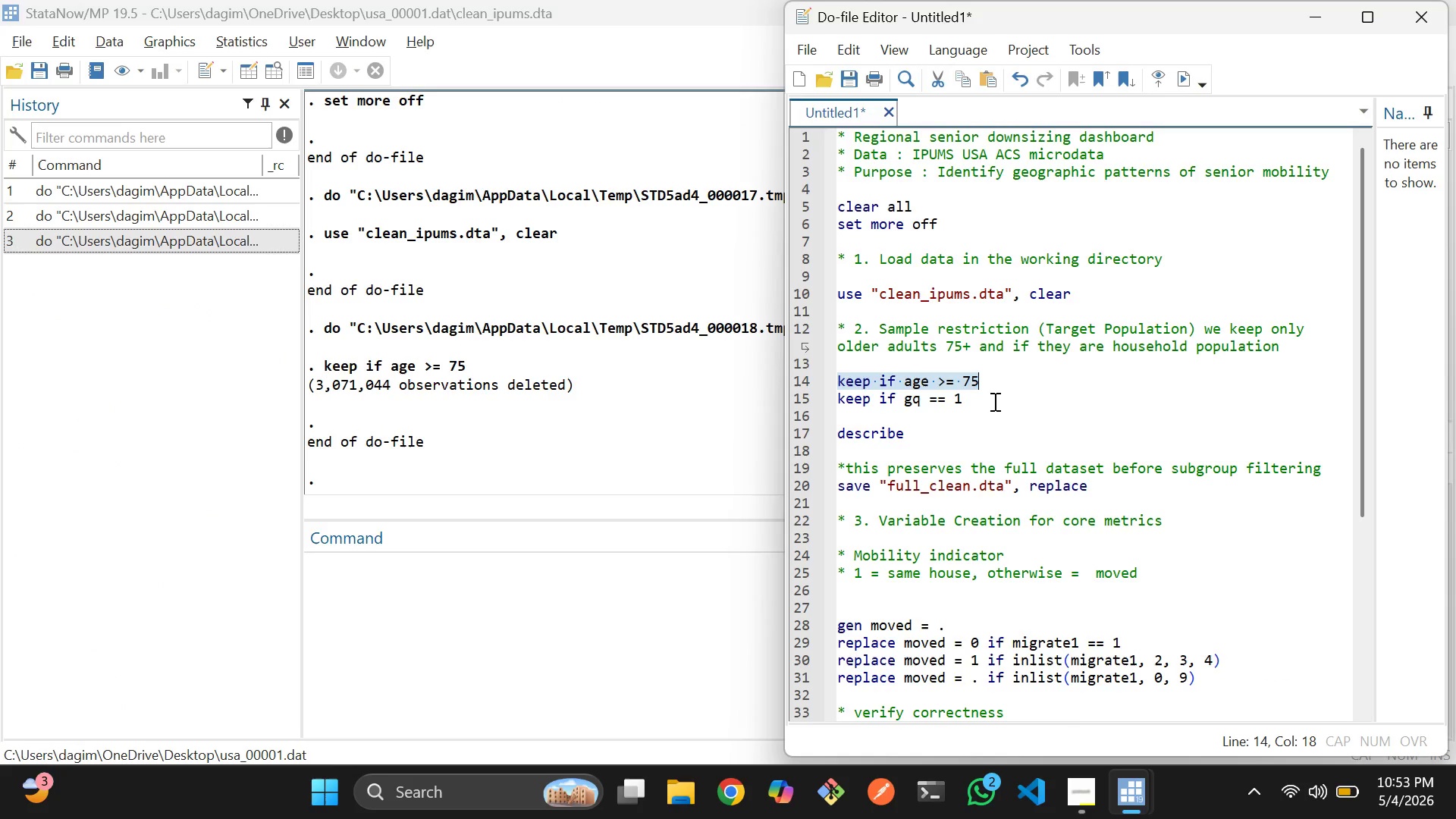 
left_click_drag(start_coordinate=[996, 398], to_coordinate=[840, 397])
 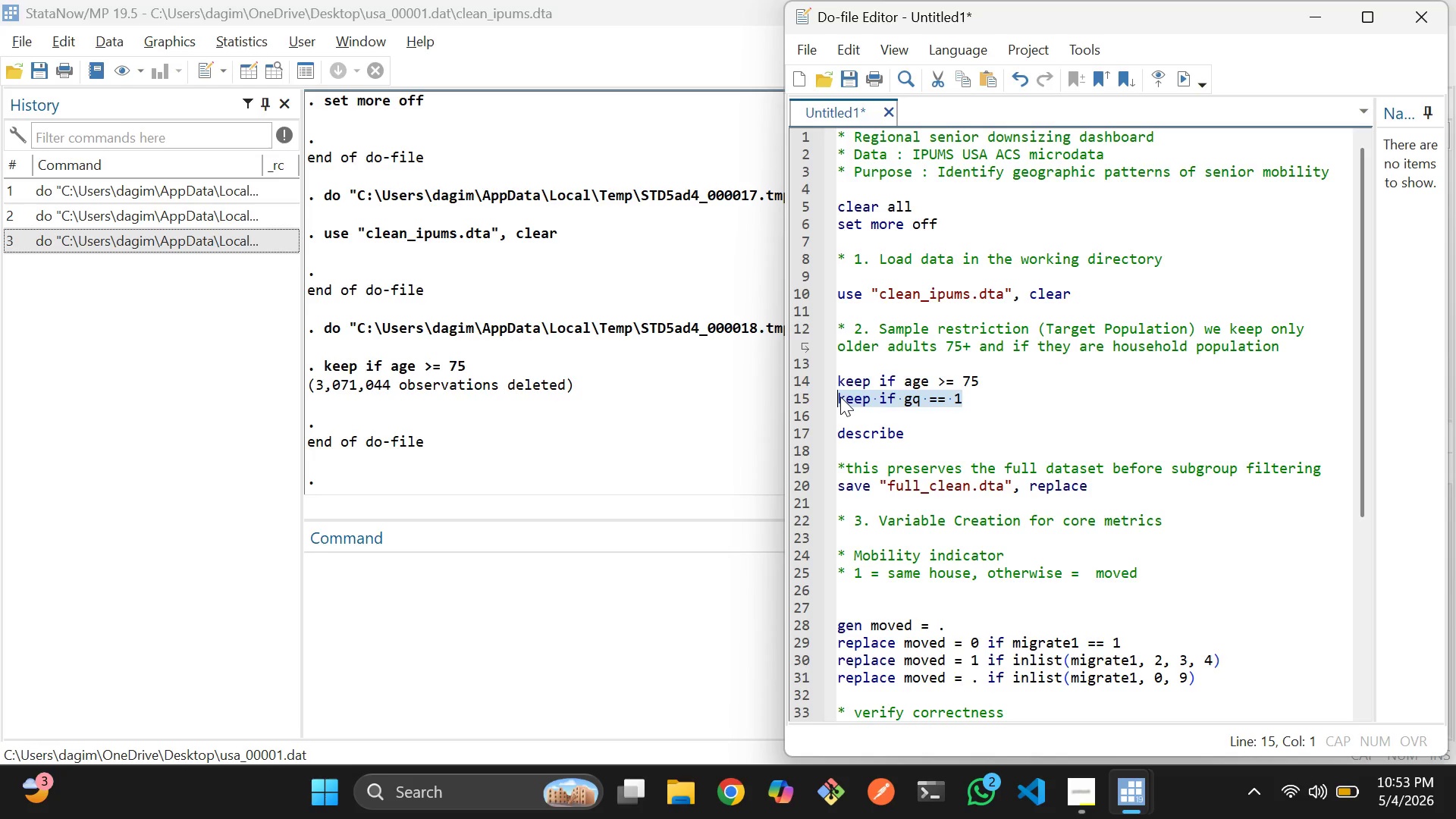 
key(Control+D)
 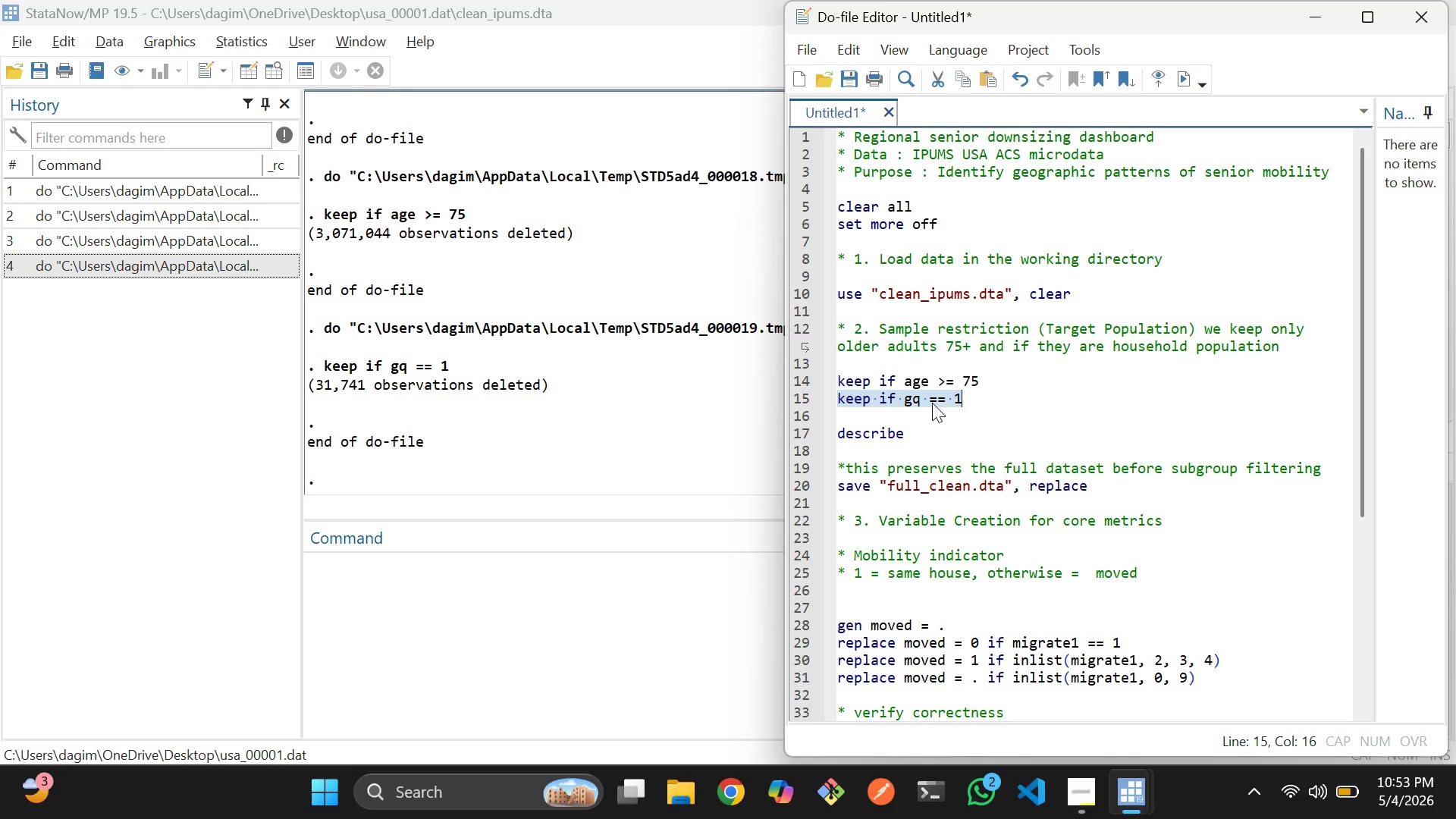 
left_click_drag(start_coordinate=[919, 394], to_coordinate=[834, 379])
 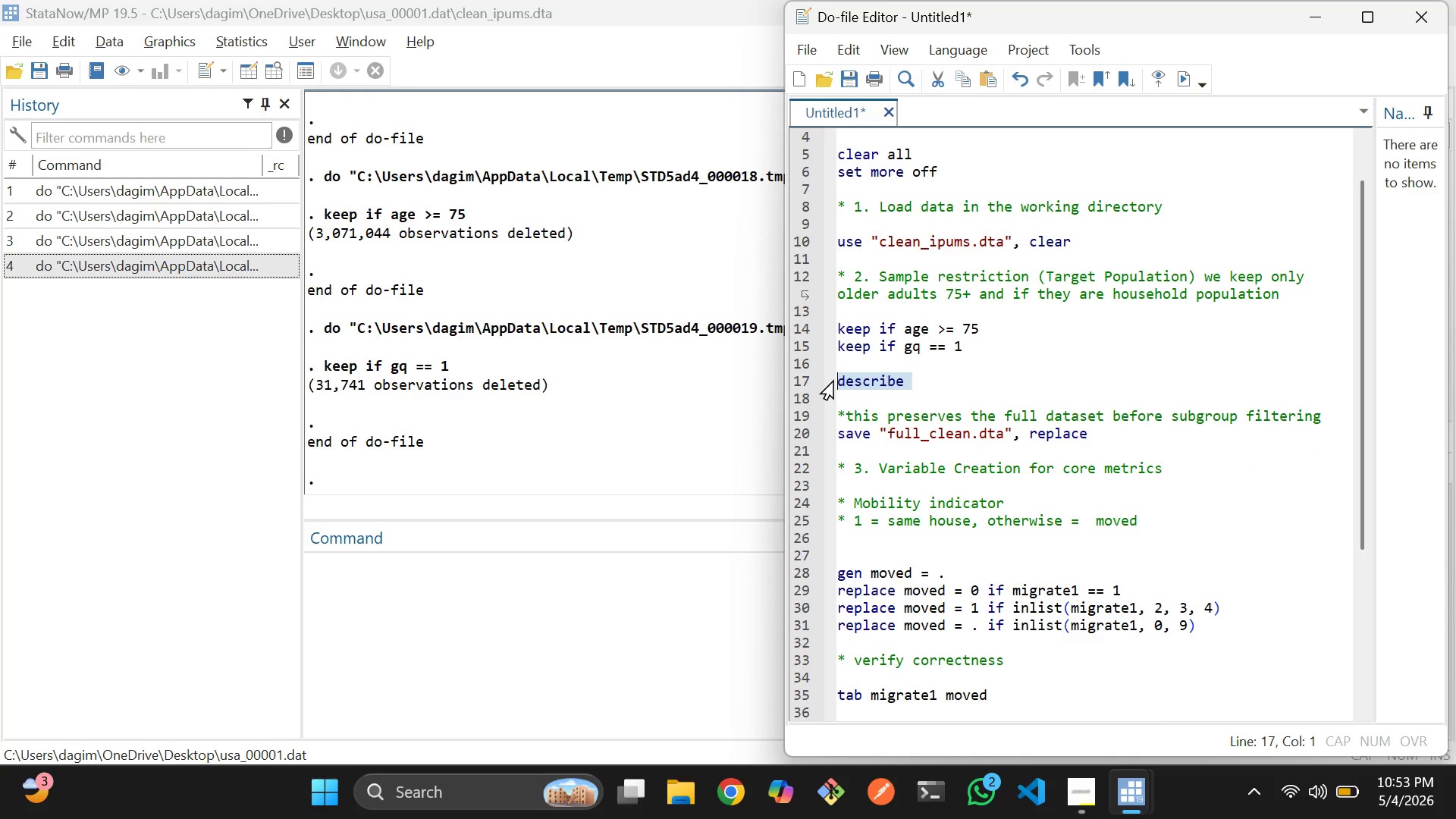 
scroll: coordinate [934, 404], scroll_direction: none, amount: 0.0
 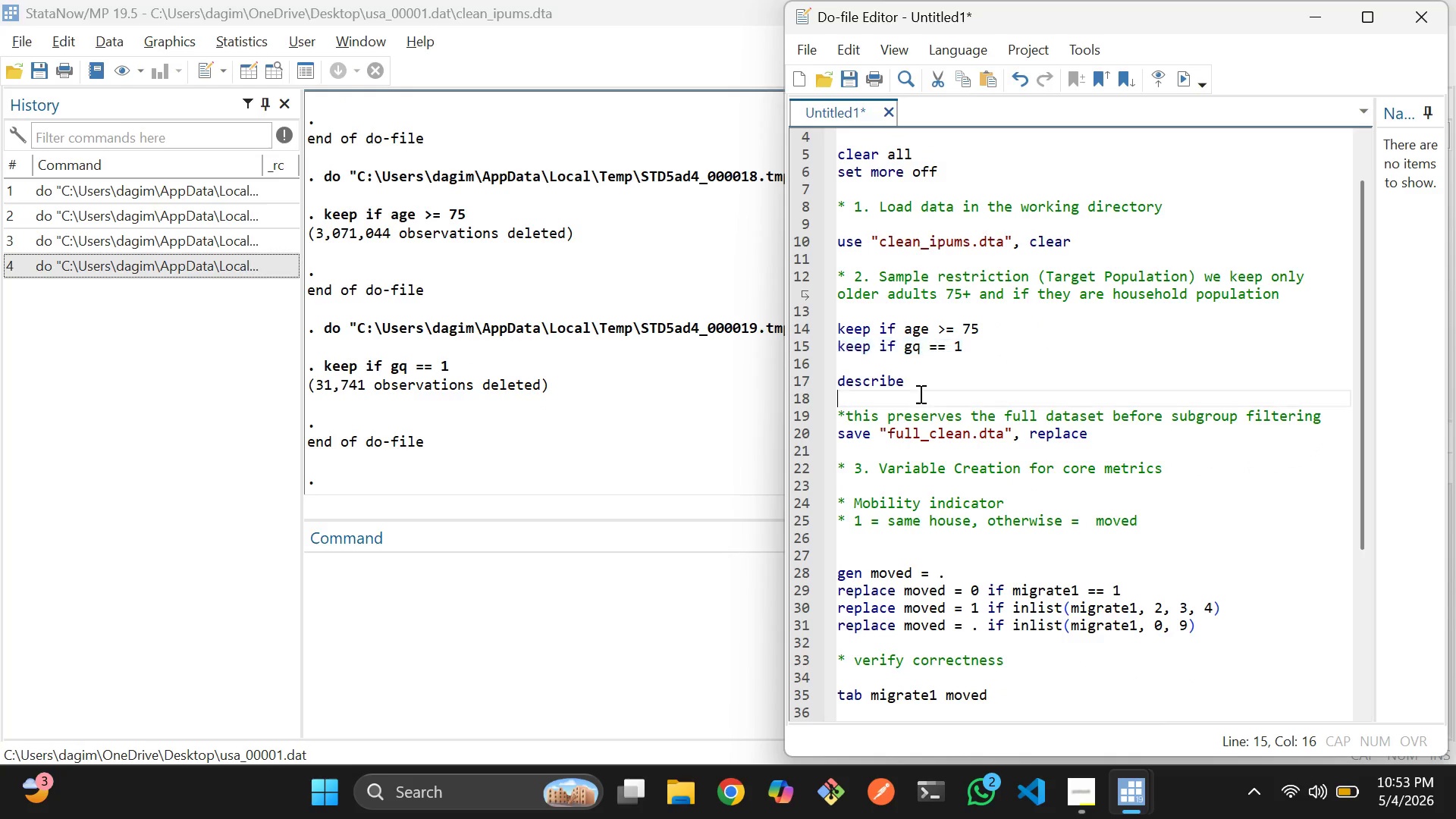 
key(Control+D)
 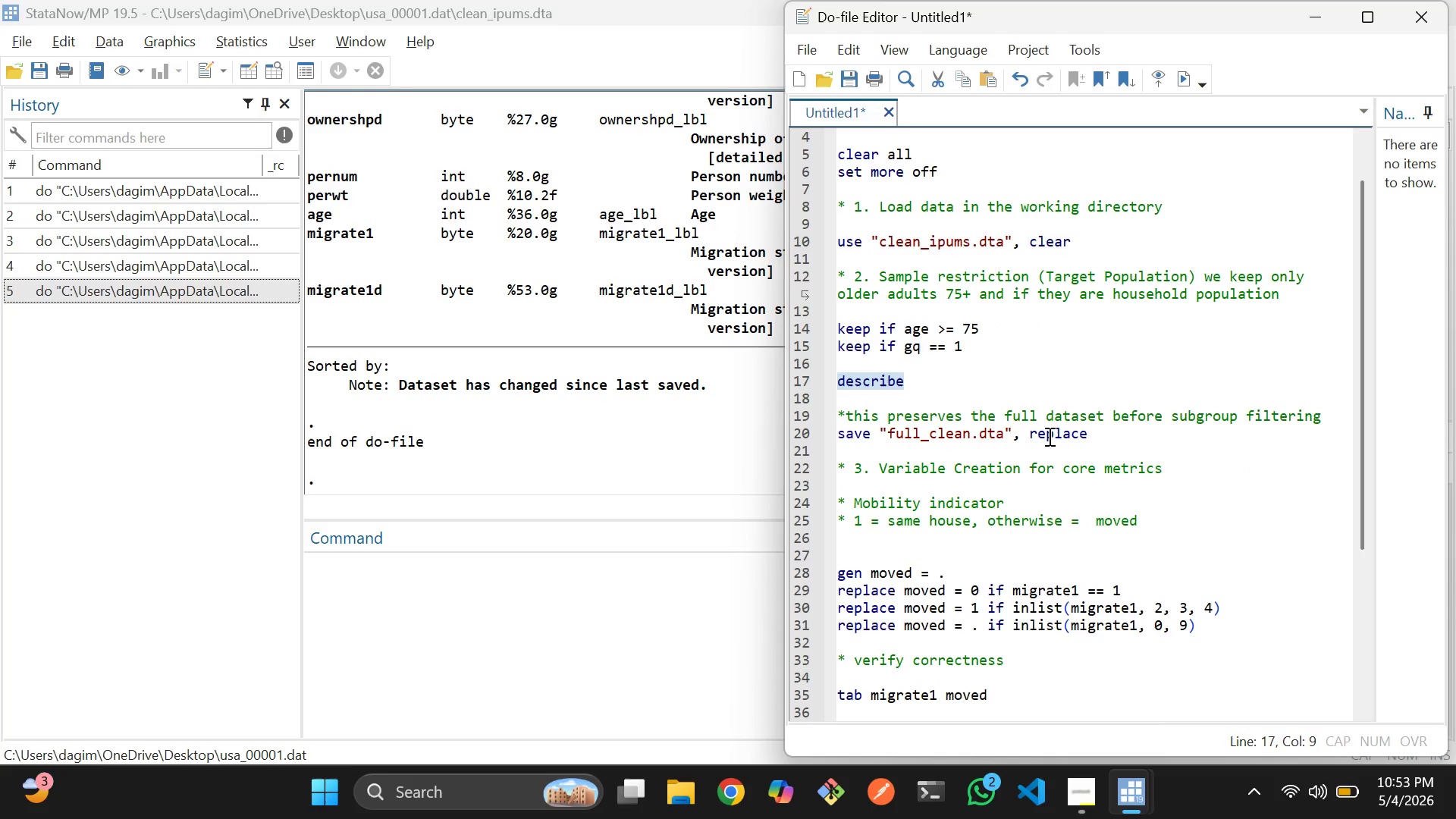 
left_click_drag(start_coordinate=[1124, 435], to_coordinate=[841, 439])
 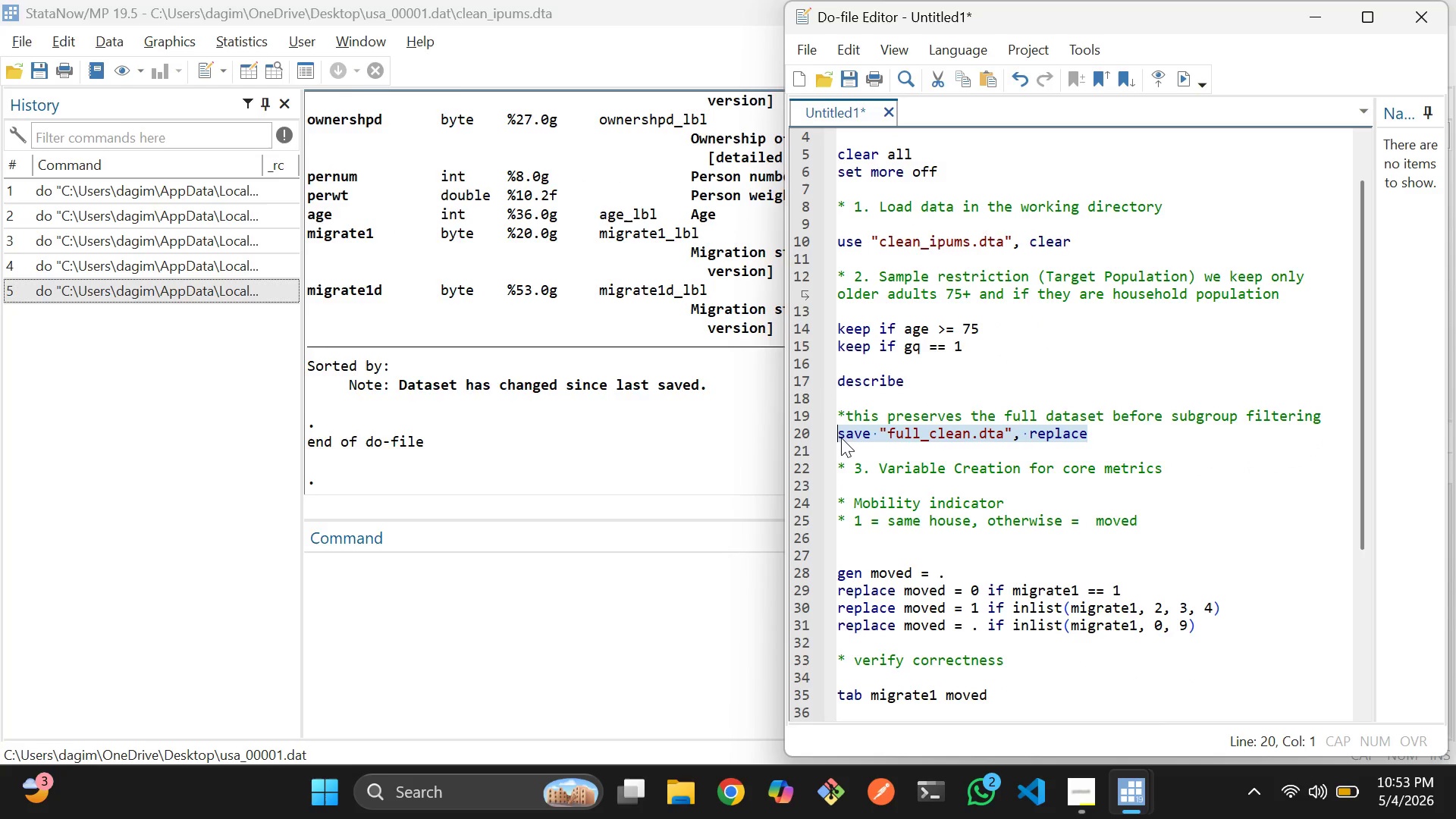 
key(Control+D)
 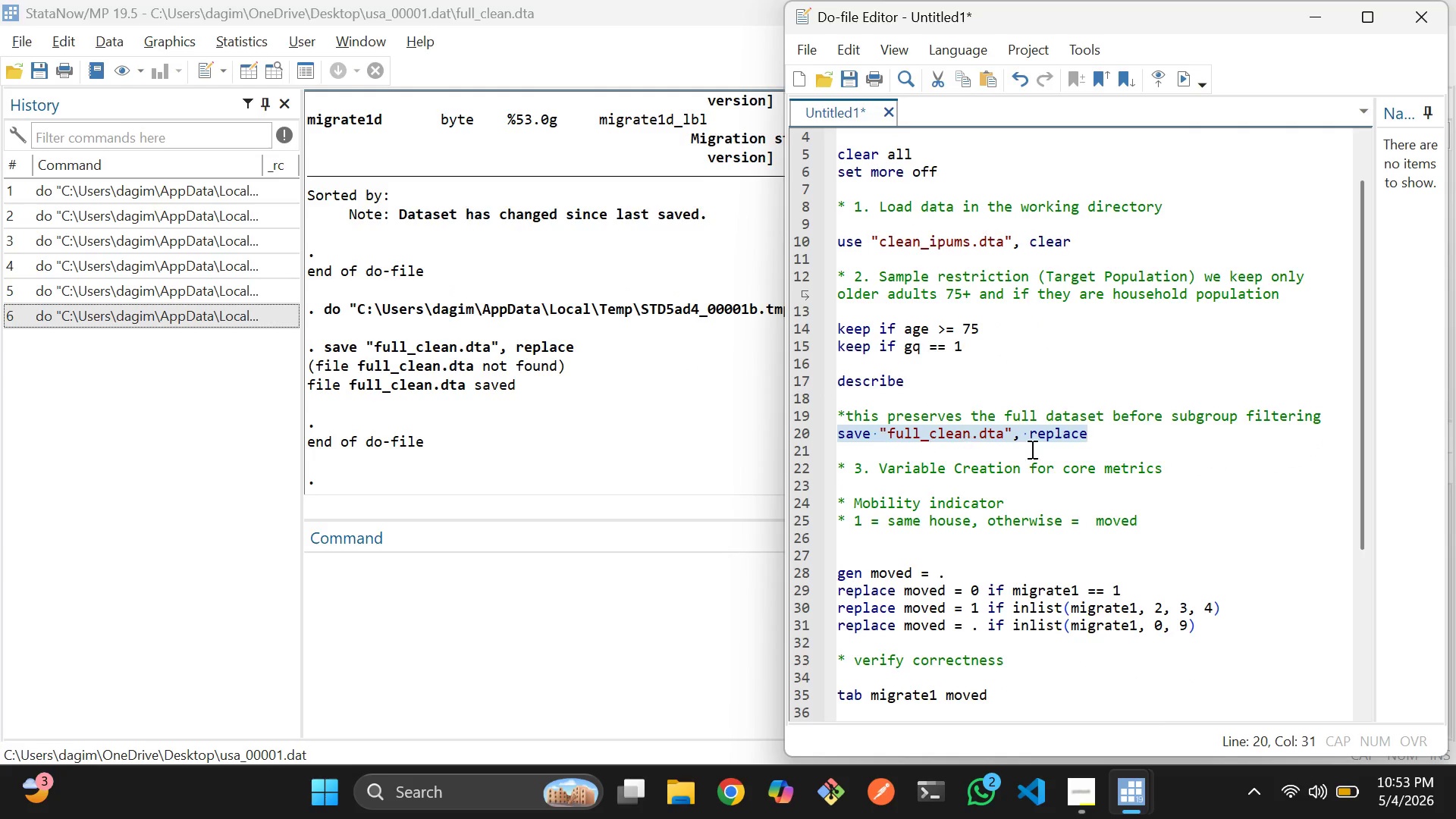 
scroll: coordinate [1033, 450], scroll_direction: down, amount: 2.0
 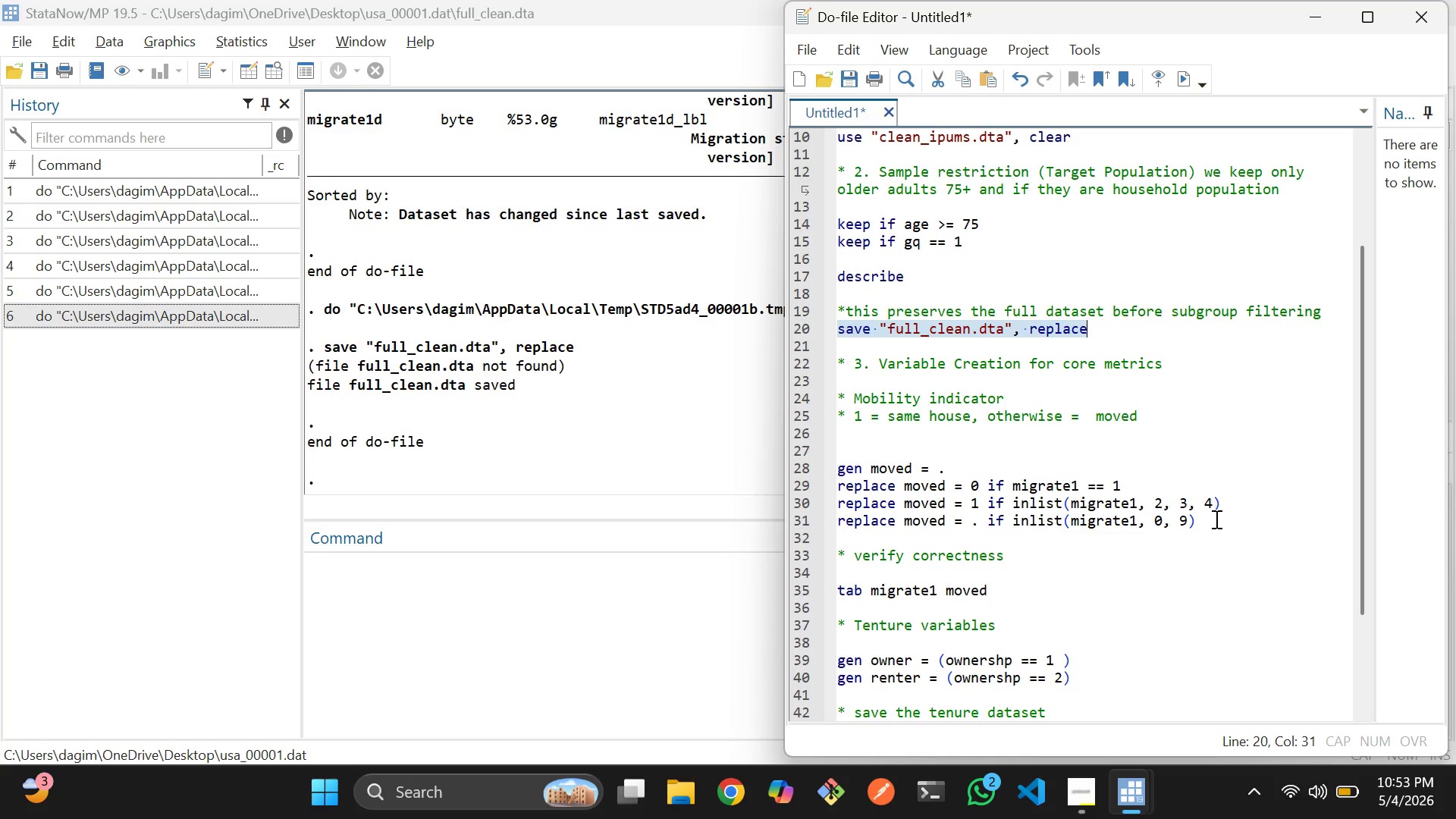 
left_click_drag(start_coordinate=[1215, 524], to_coordinate=[834, 474])
 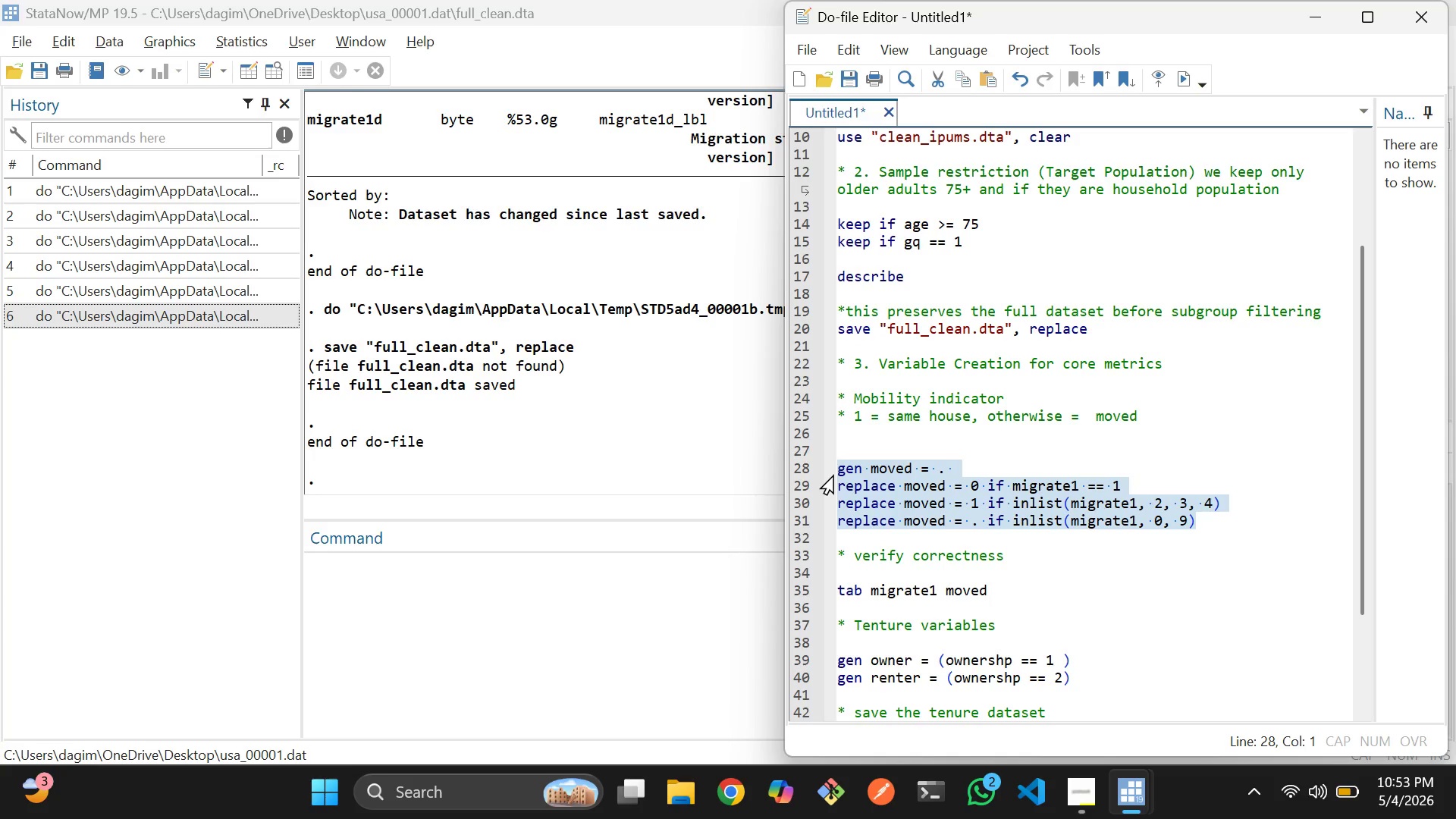 
key(Control+D)
 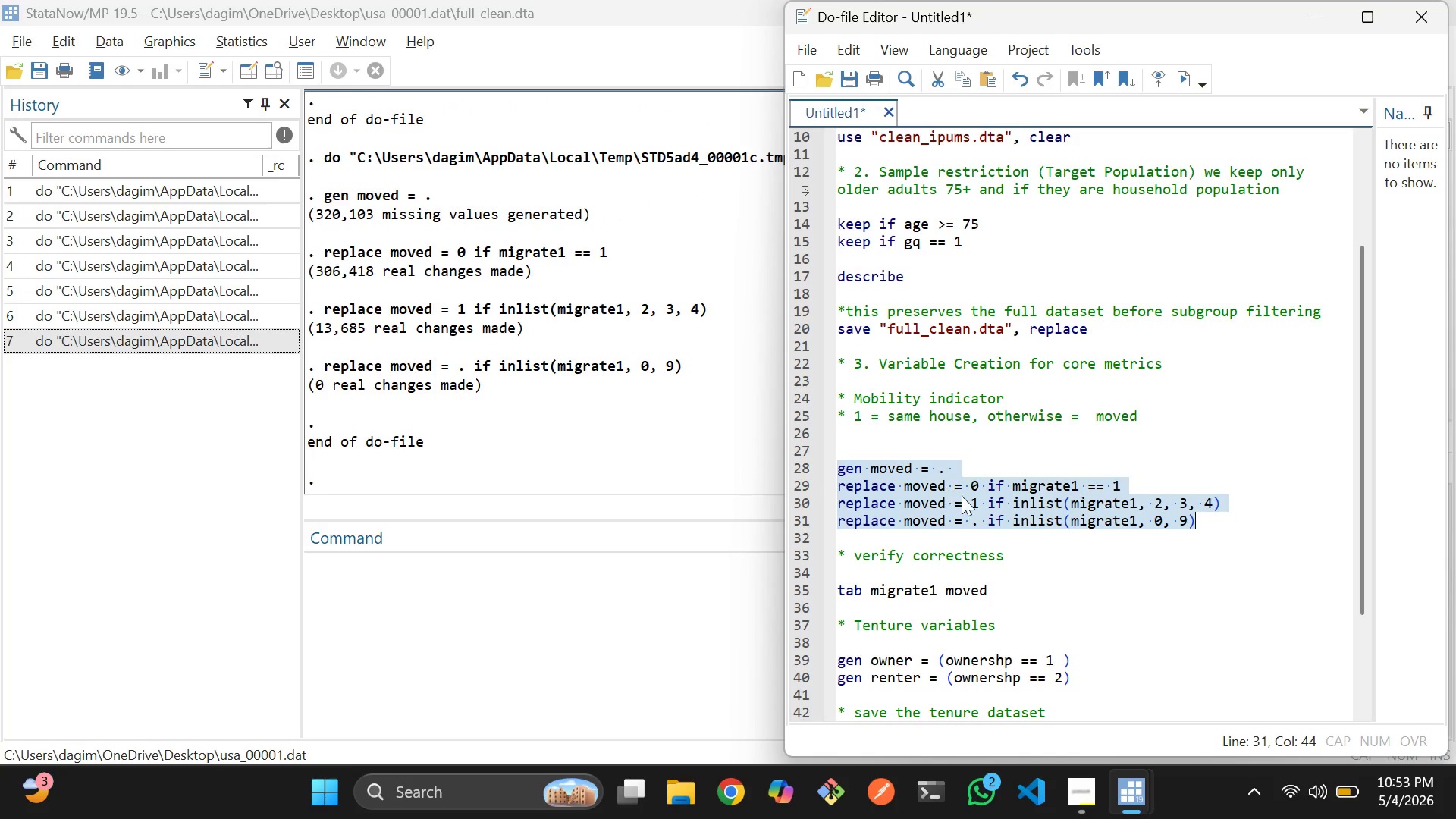 
scroll: coordinate [977, 504], scroll_direction: down, amount: 2.0
 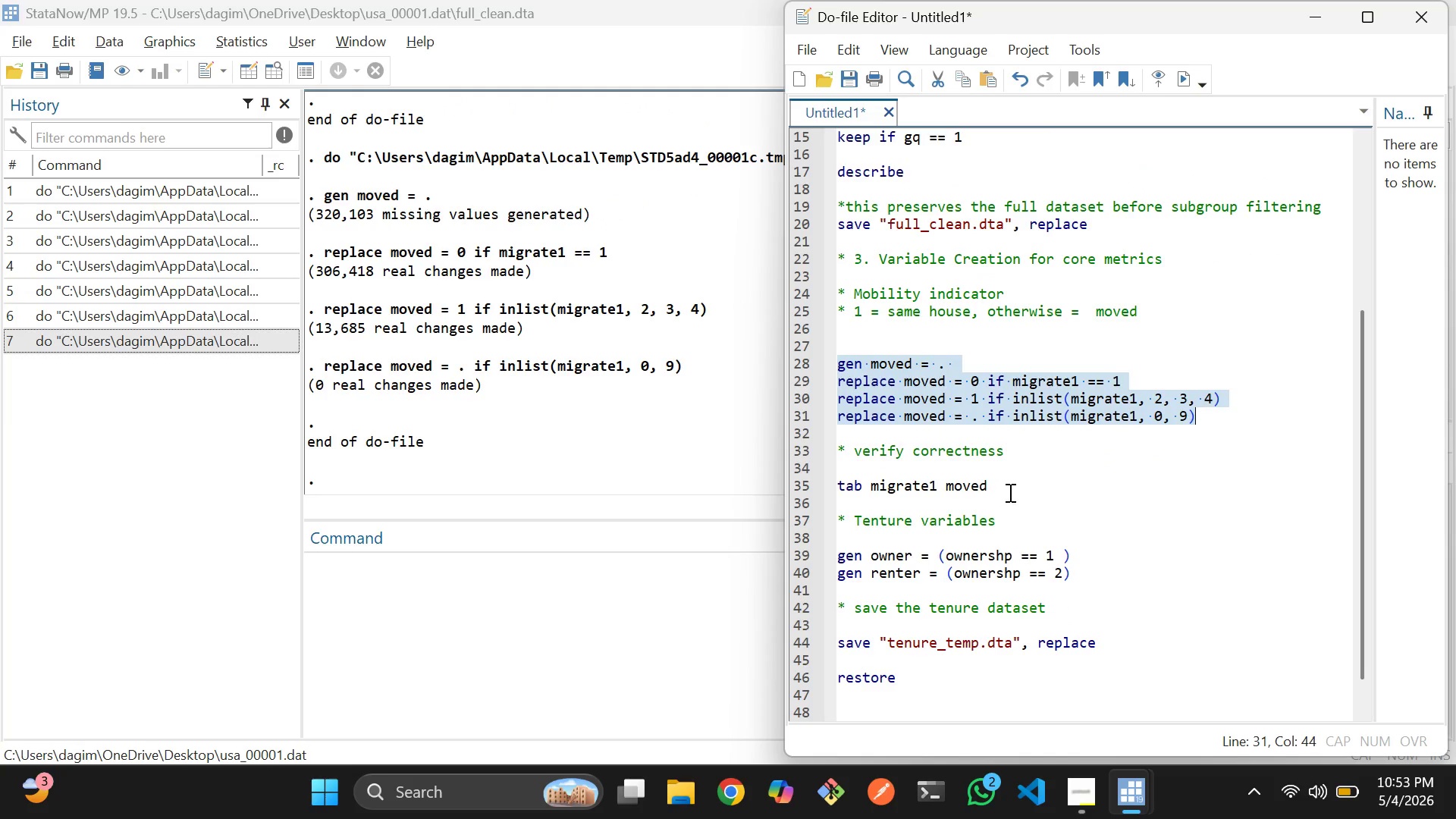 
left_click_drag(start_coordinate=[1009, 492], to_coordinate=[839, 485])
 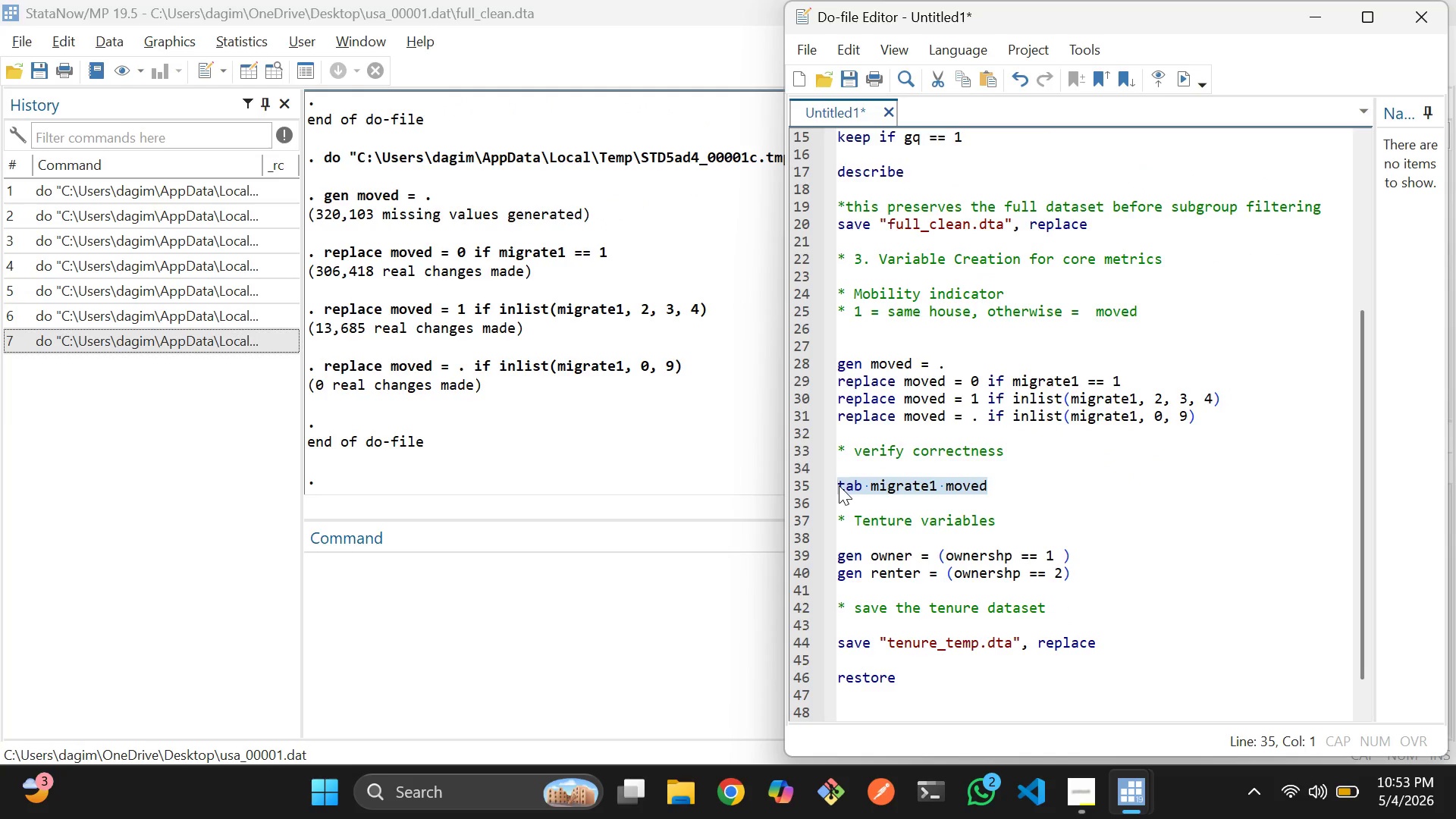 
key(Control+D)
 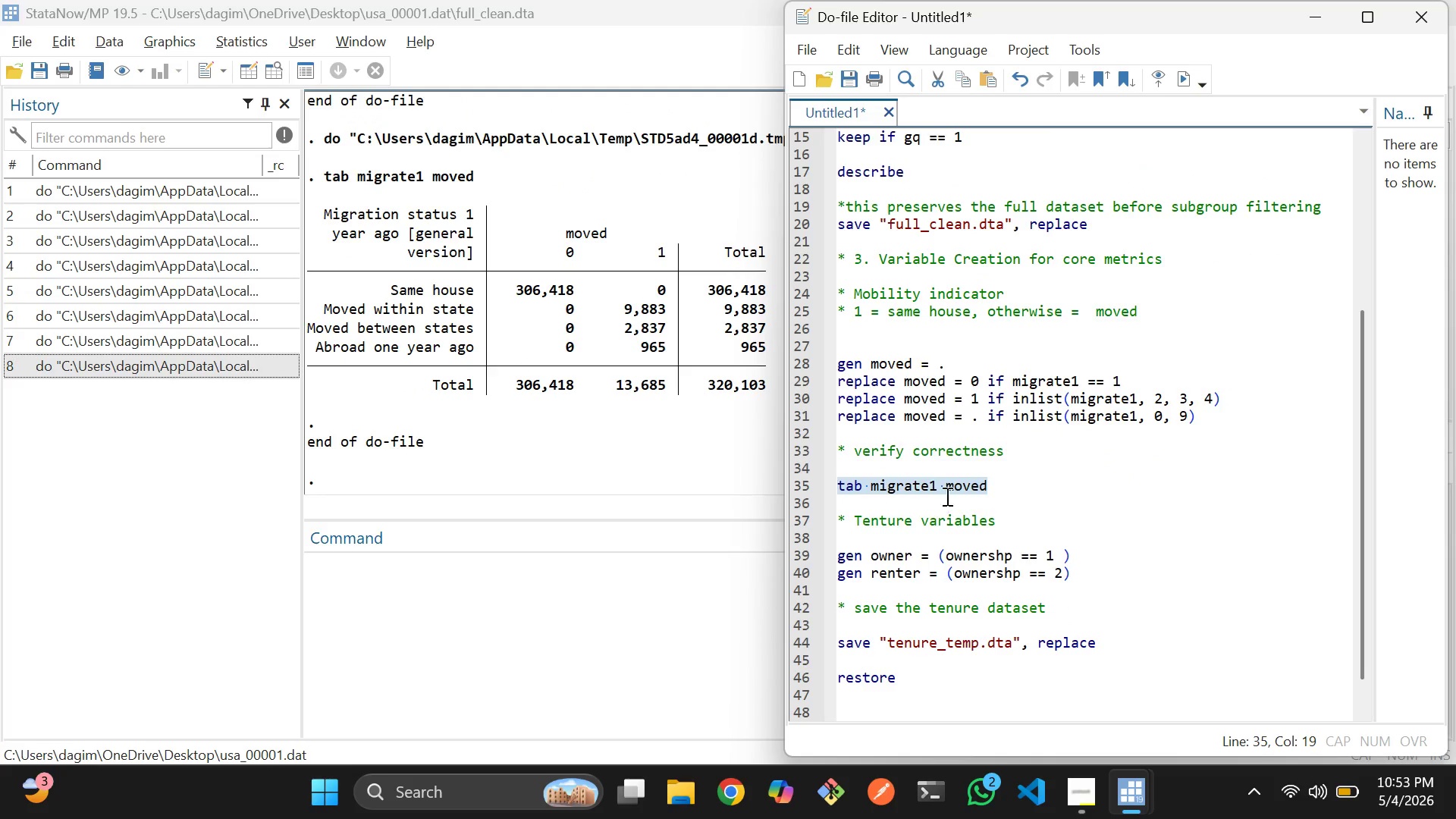 
scroll: coordinate [958, 501], scroll_direction: down, amount: 1.0
 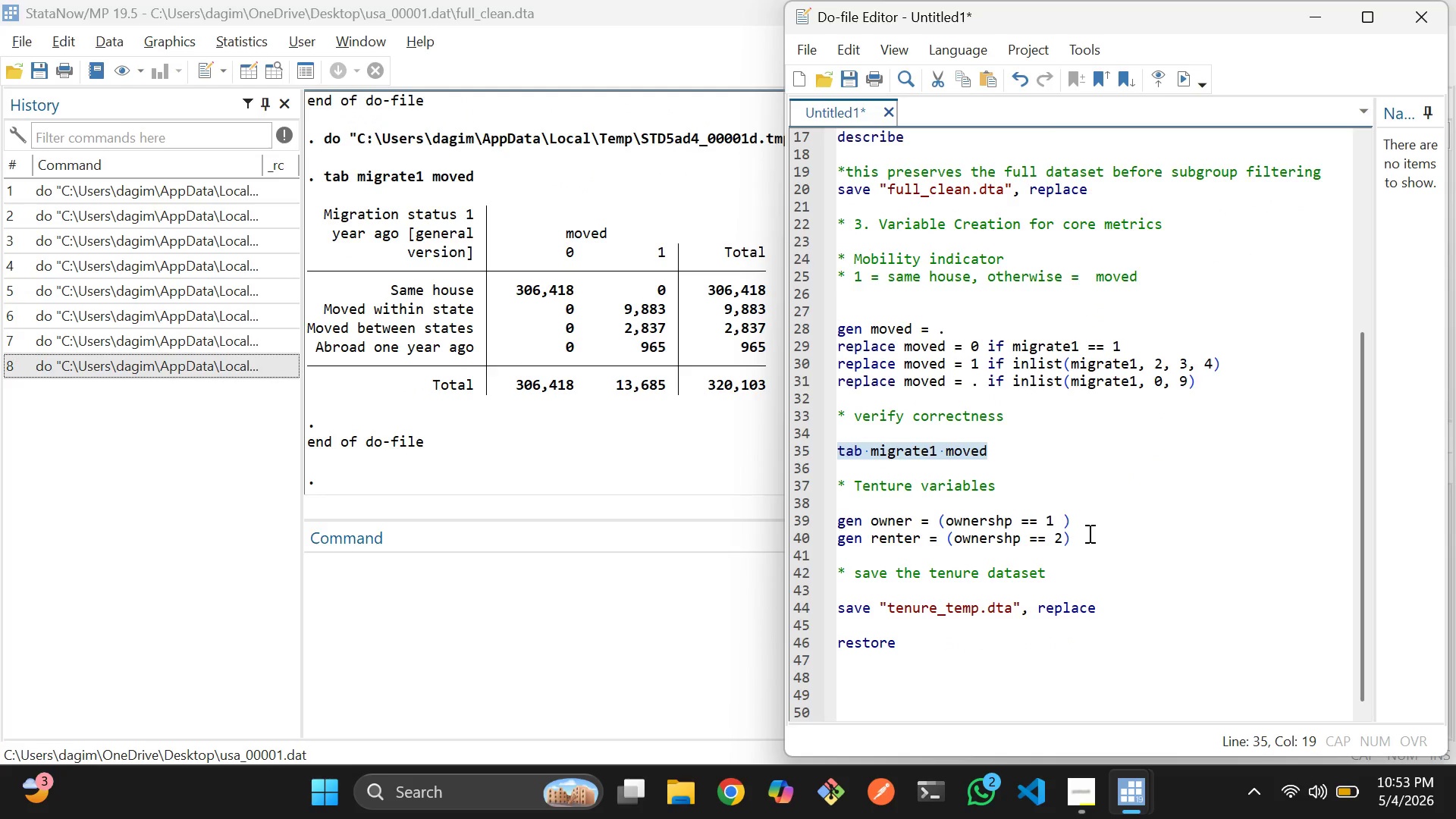 
left_click_drag(start_coordinate=[1088, 535], to_coordinate=[830, 519])
 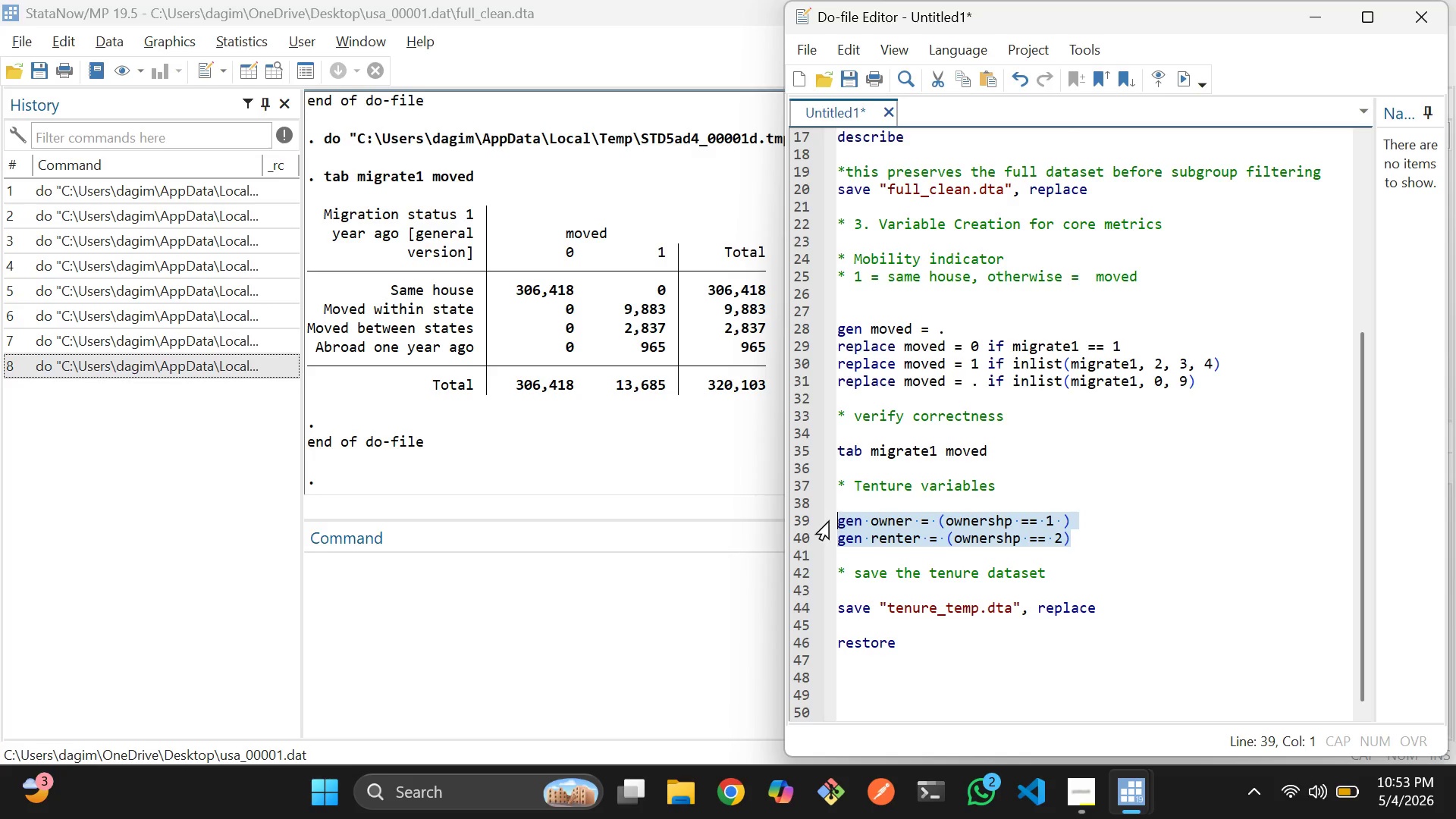 
key(Control+D)
 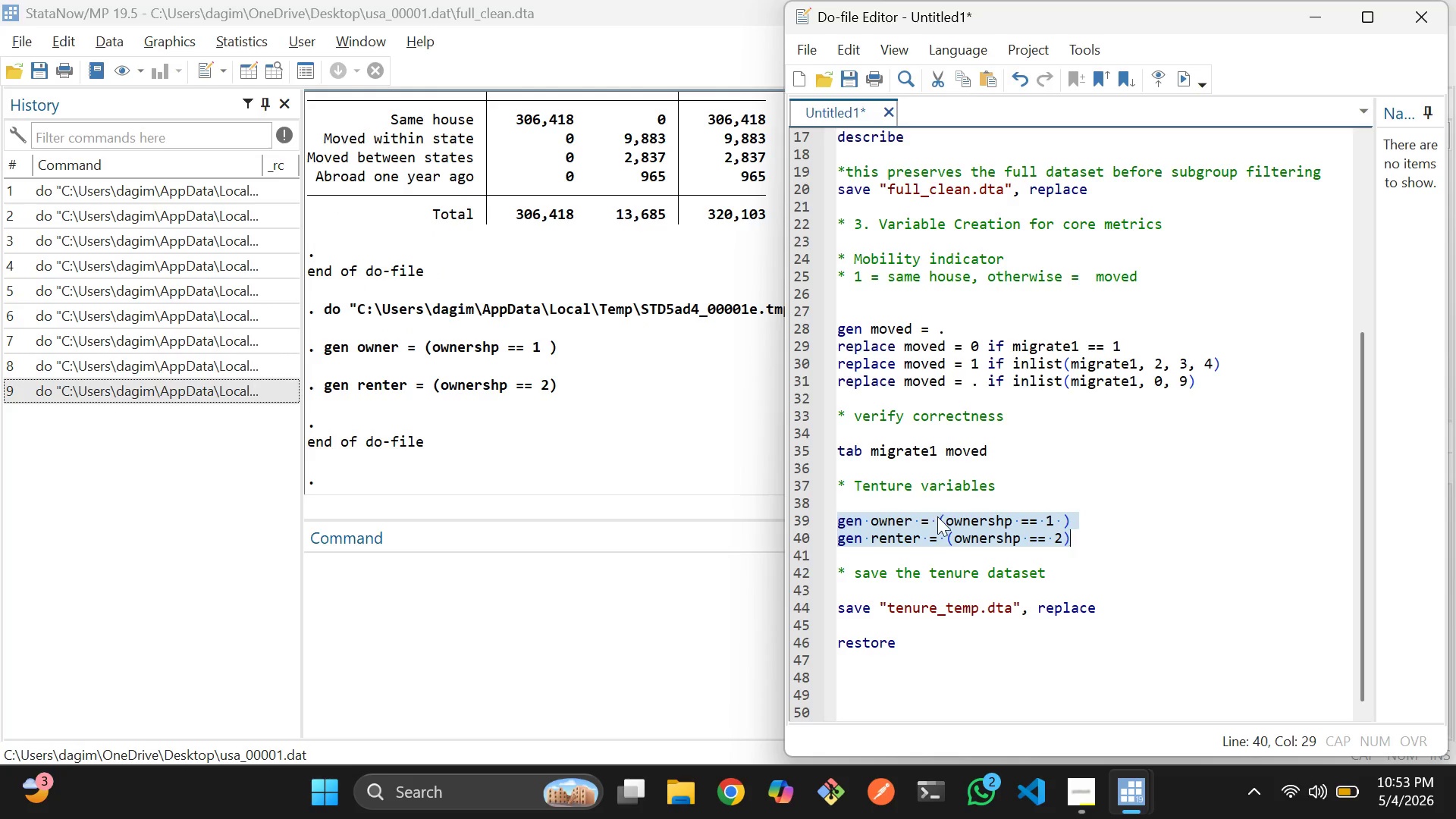 
scroll: coordinate [946, 520], scroll_direction: down, amount: 1.0
 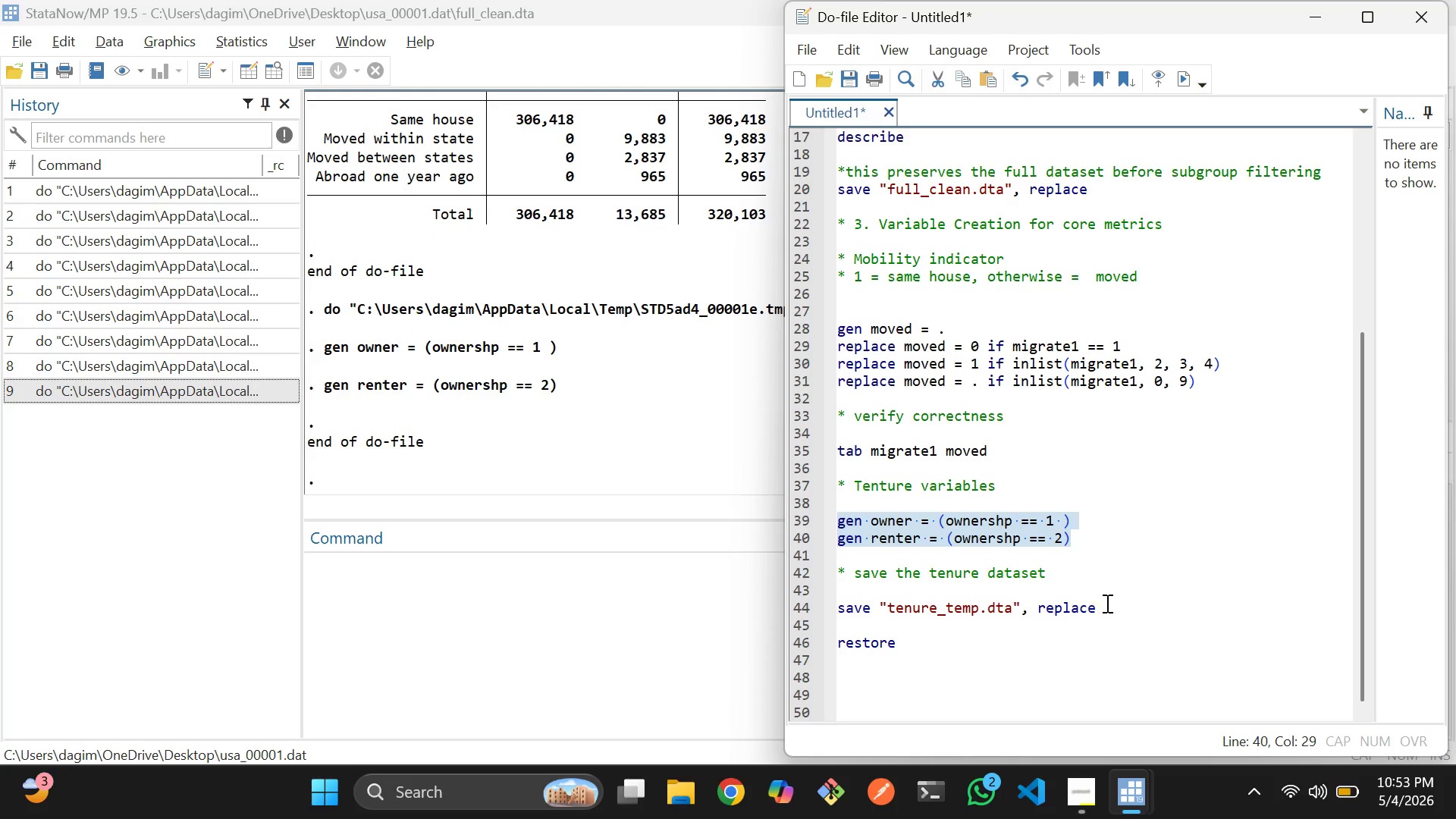 
left_click_drag(start_coordinate=[1108, 604], to_coordinate=[833, 604])
 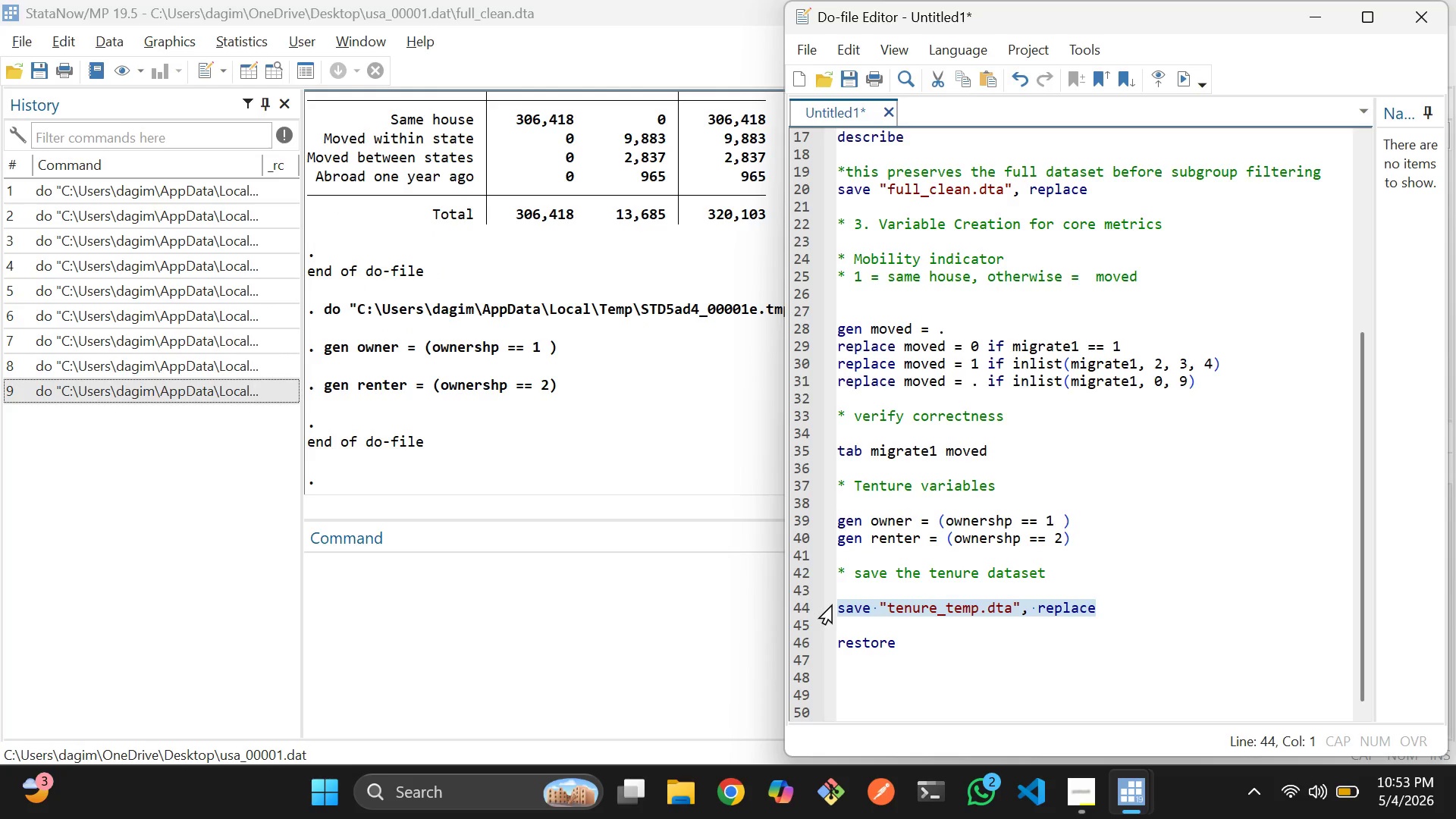 
key(Control+D)
 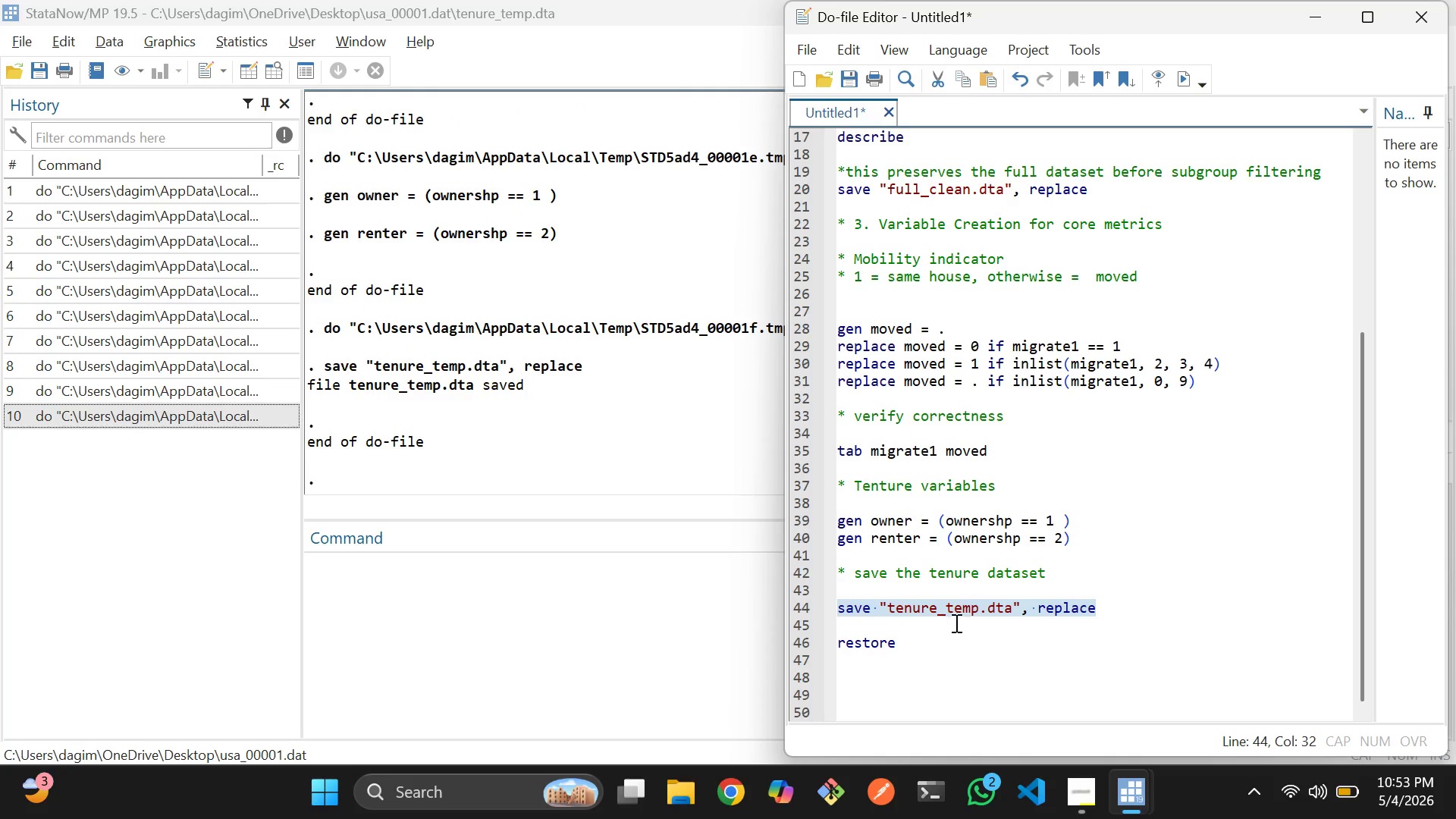 
left_click_drag(start_coordinate=[964, 645], to_coordinate=[836, 642])
 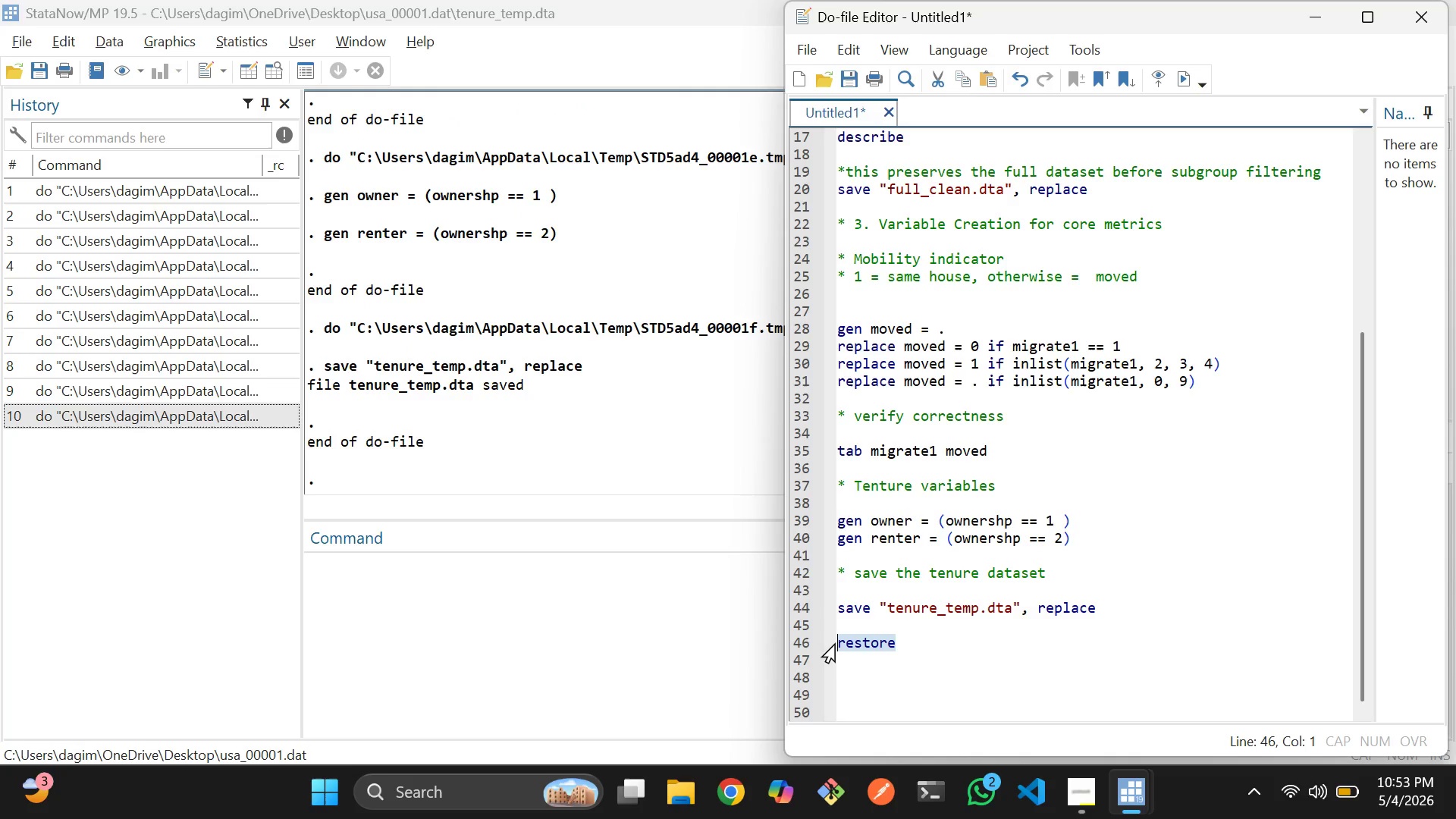 
key(Control+D)
 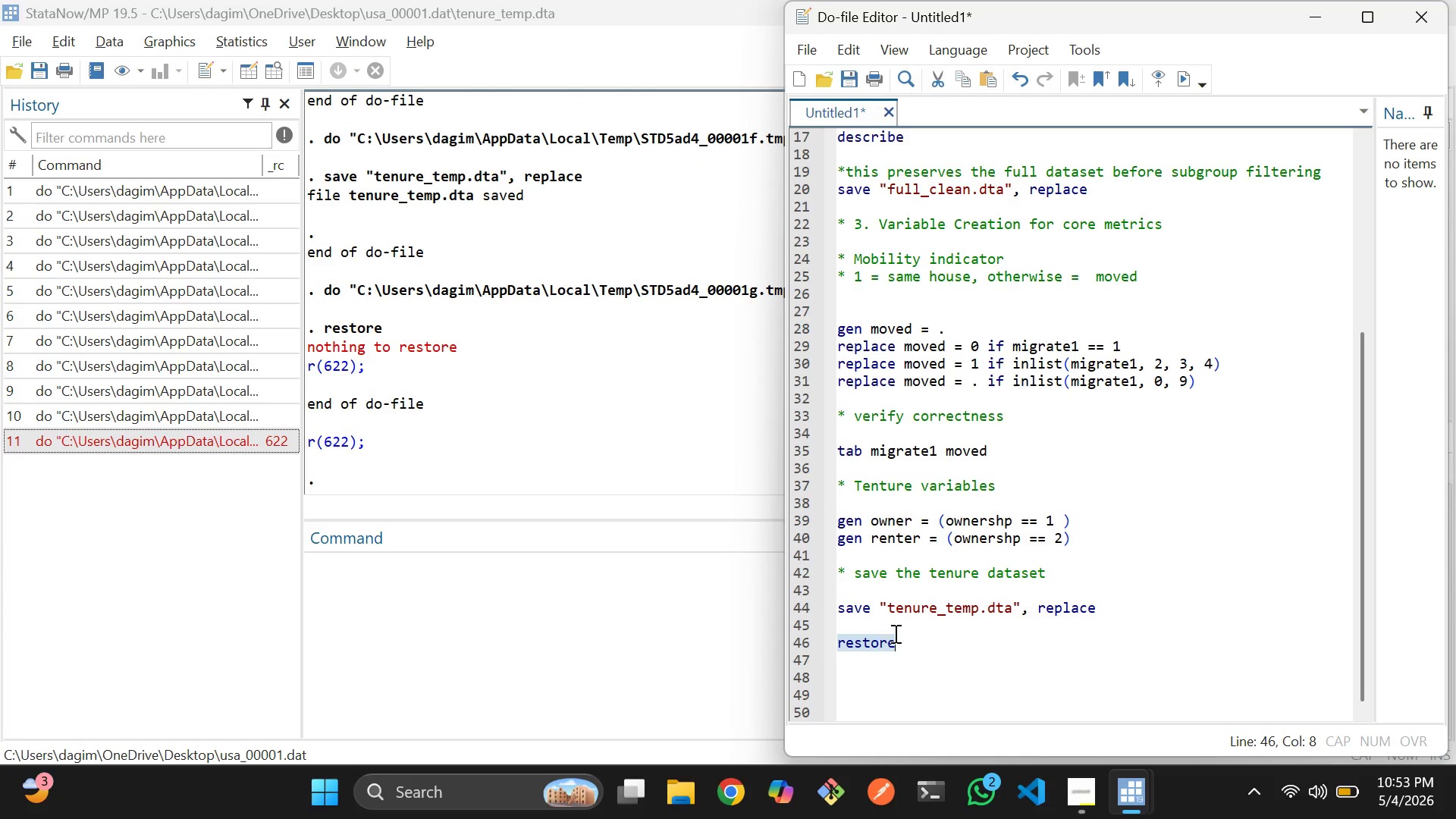 
left_click([927, 642])
 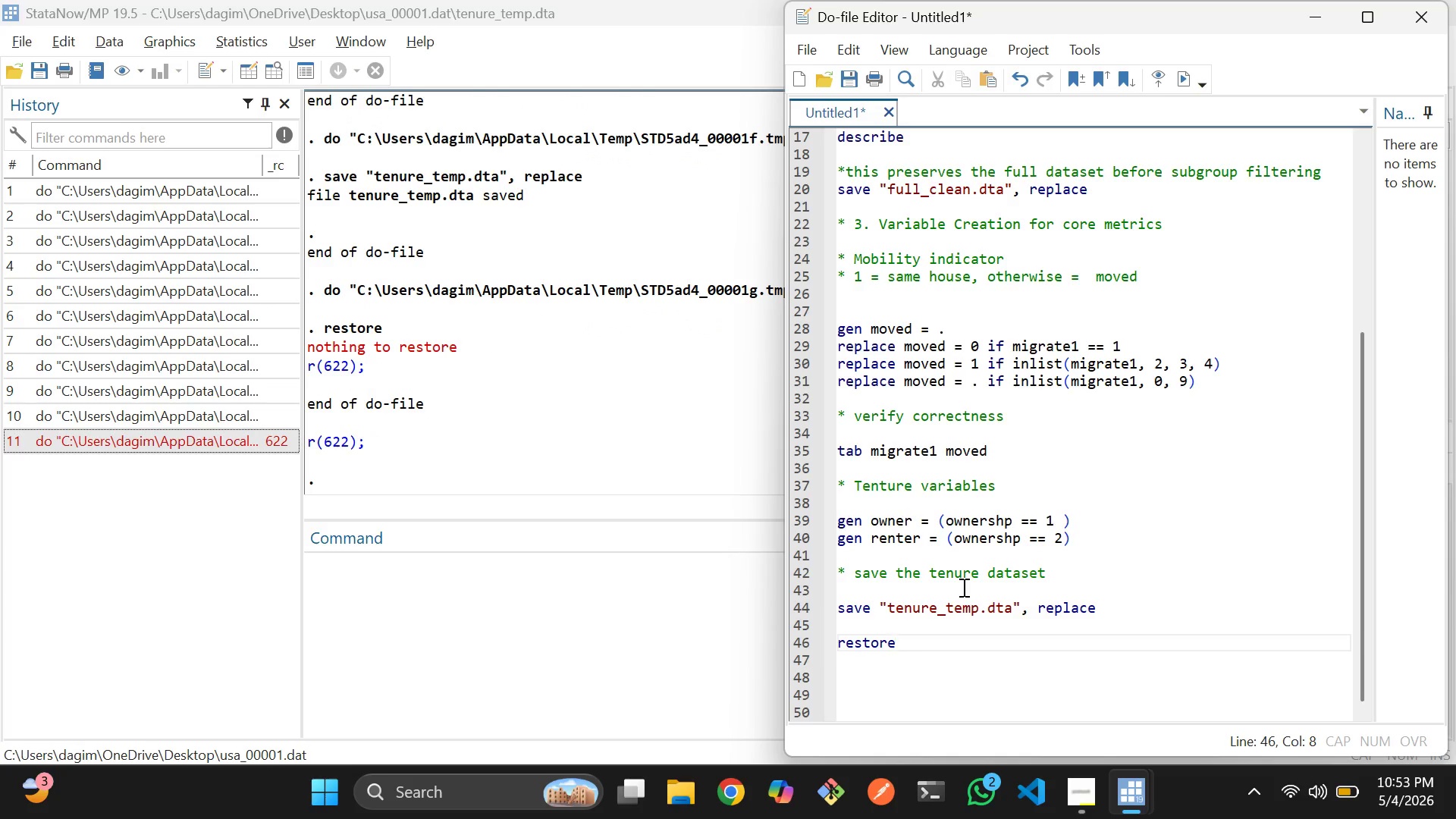 
scroll: coordinate [962, 587], scroll_direction: up, amount: 3.0
 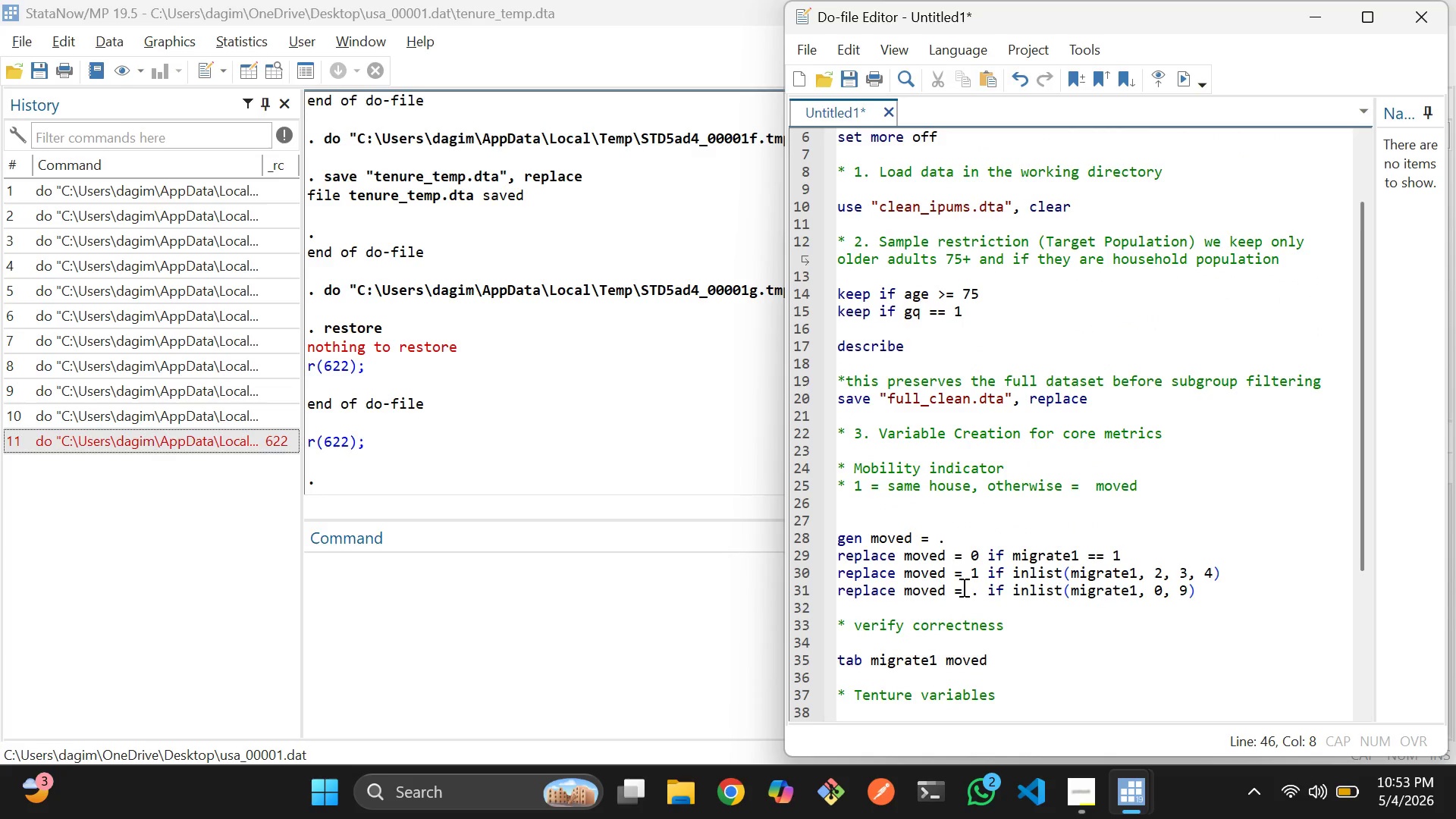 
scroll: coordinate [962, 587], scroll_direction: down, amount: 4.0
 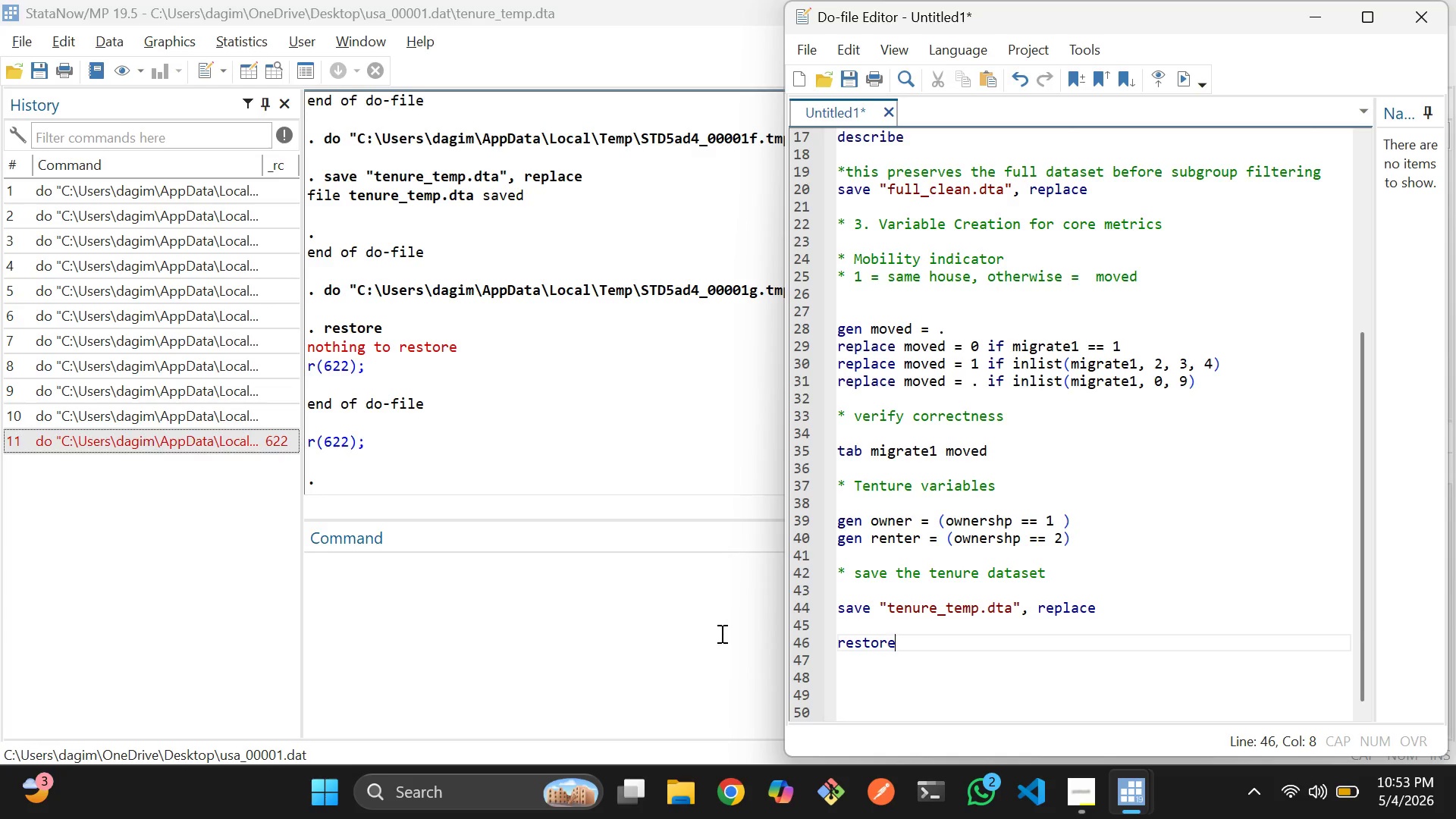 
wait(14.02)
 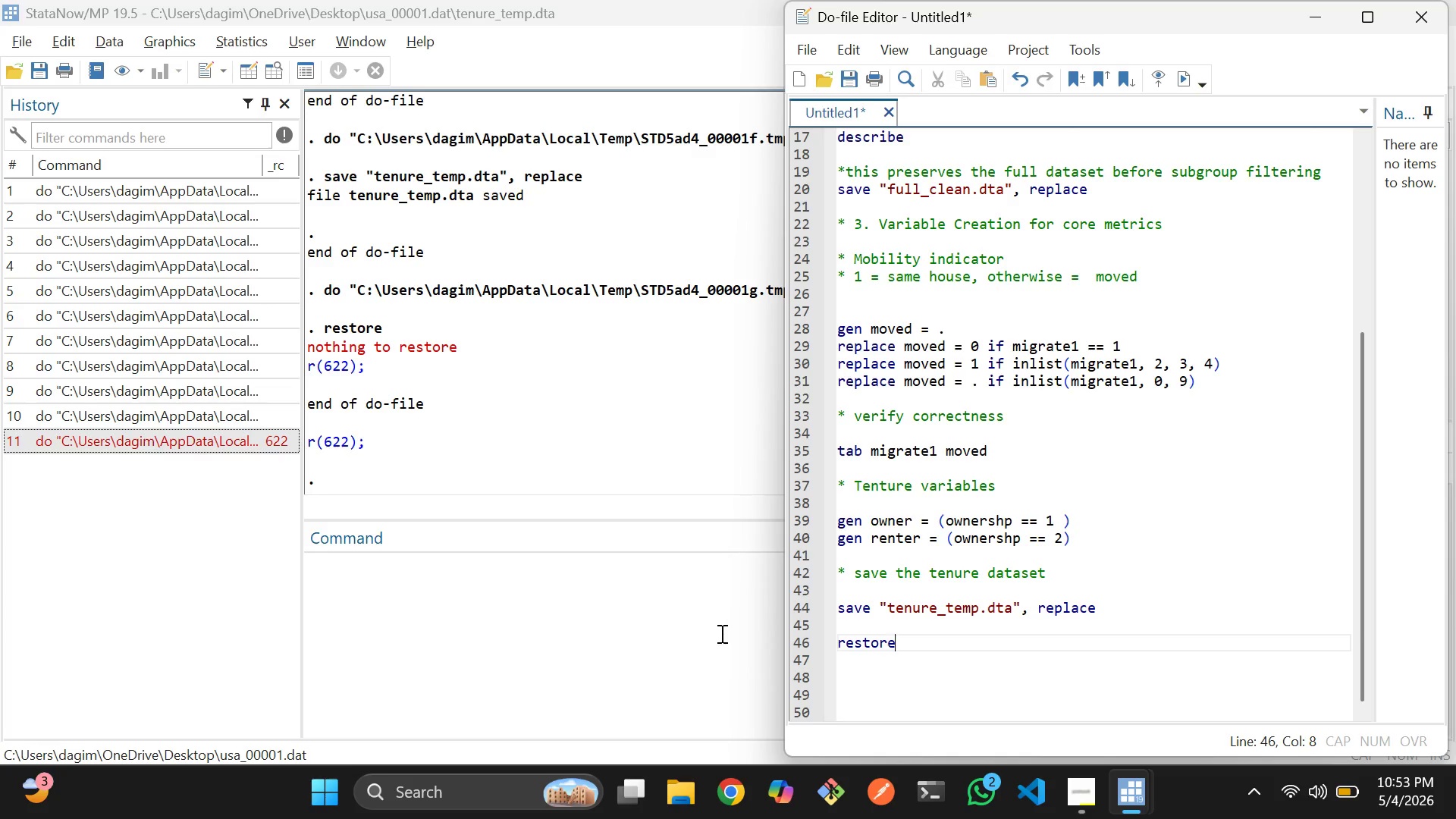 
scroll: coordinate [896, 496], scroll_direction: up, amount: 1.0
 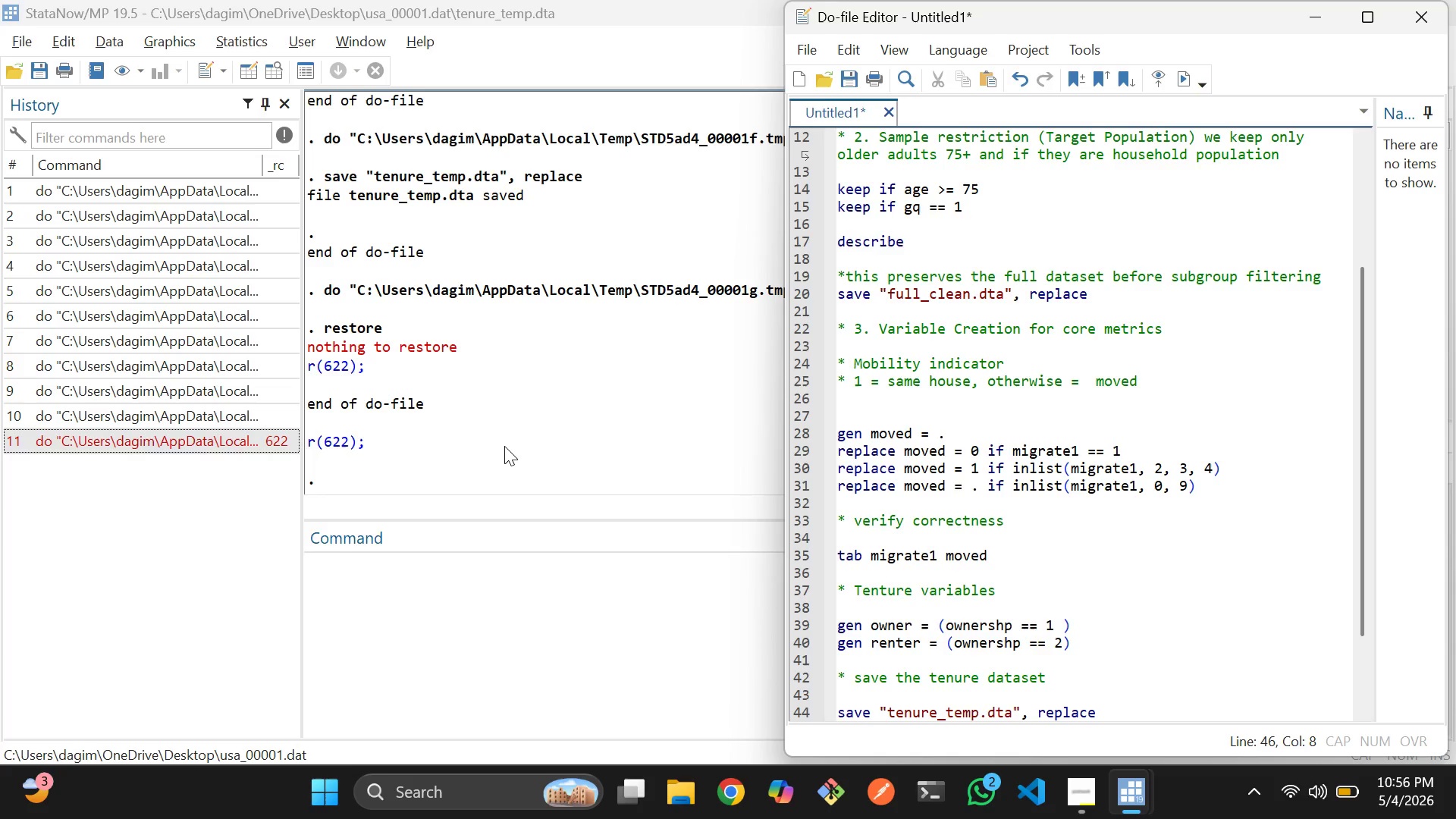 
wait(179.85)
 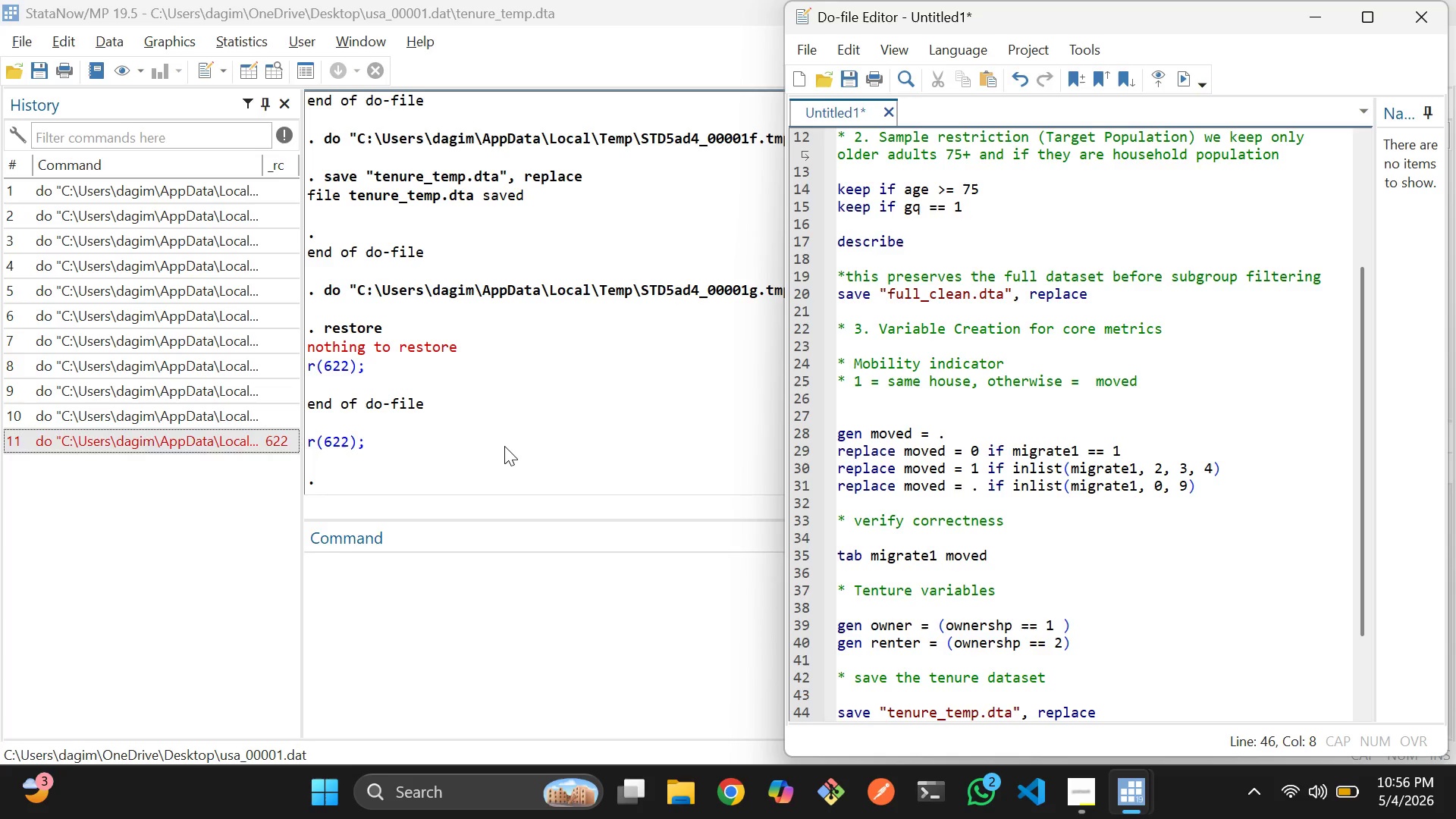 
scroll: coordinate [996, 511], scroll_direction: down, amount: 2.0
 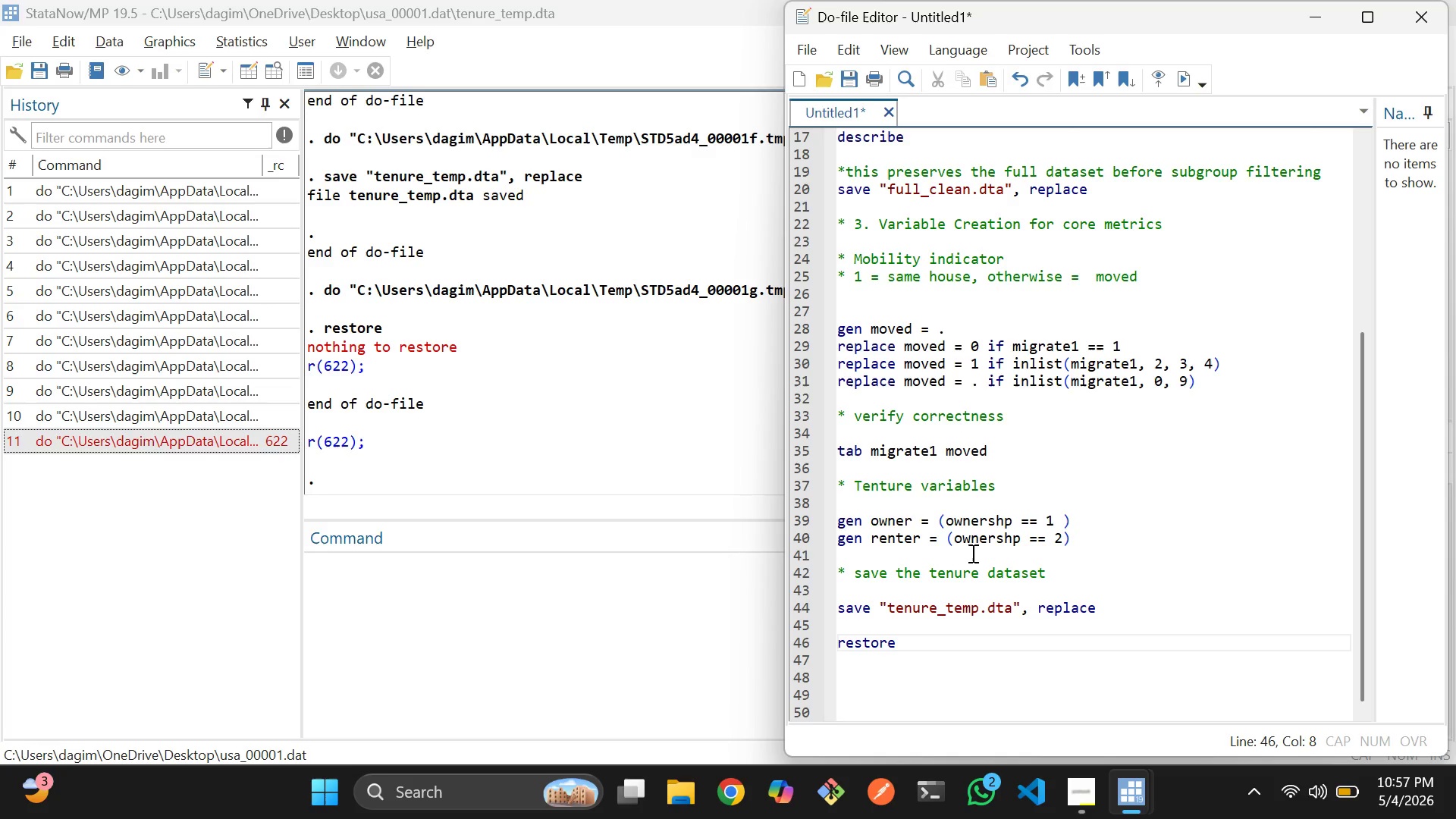 
wait(55.44)
 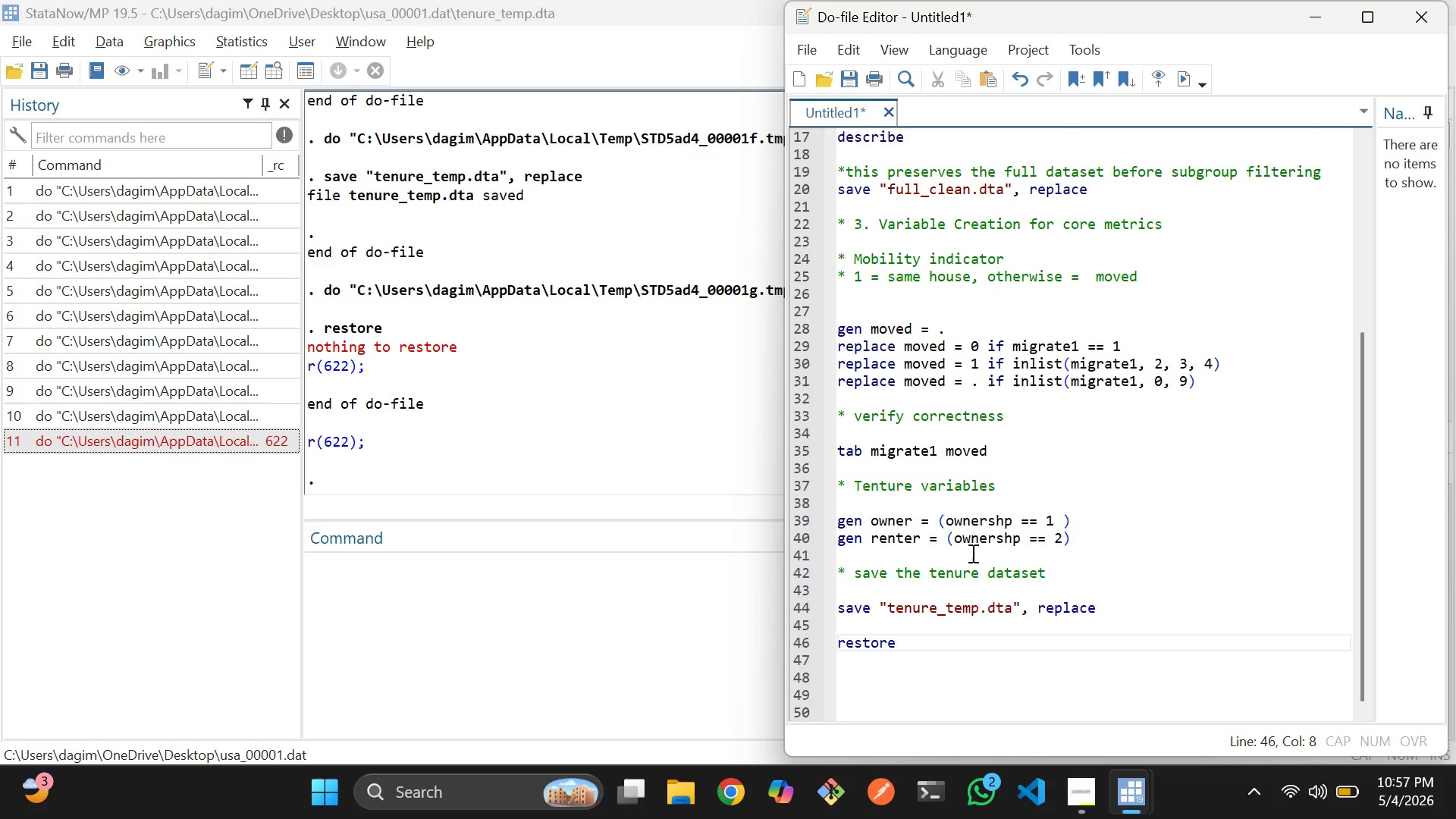 
left_click_drag(start_coordinate=[1082, 545], to_coordinate=[905, 526])
 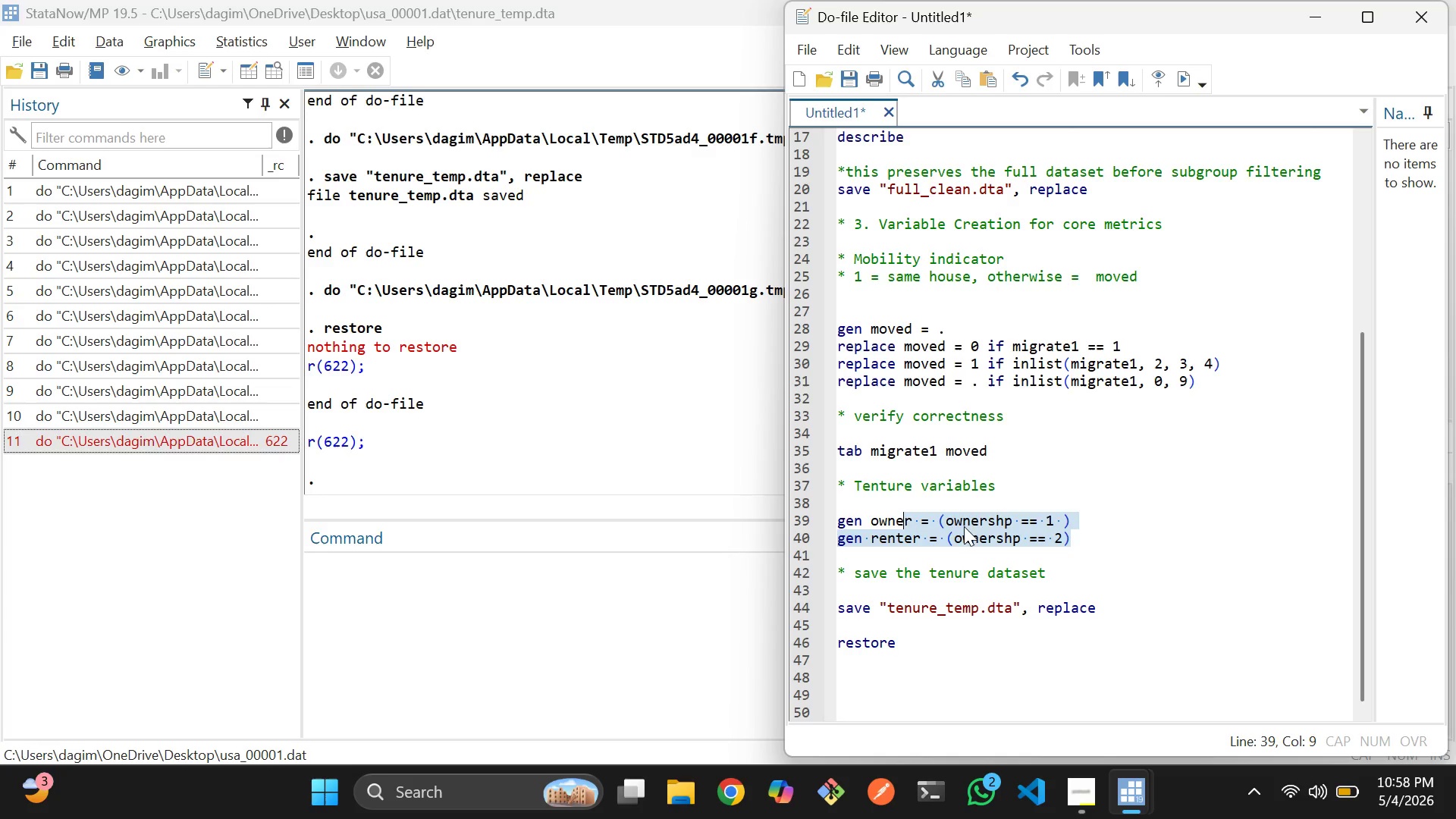 
left_click([964, 526])
 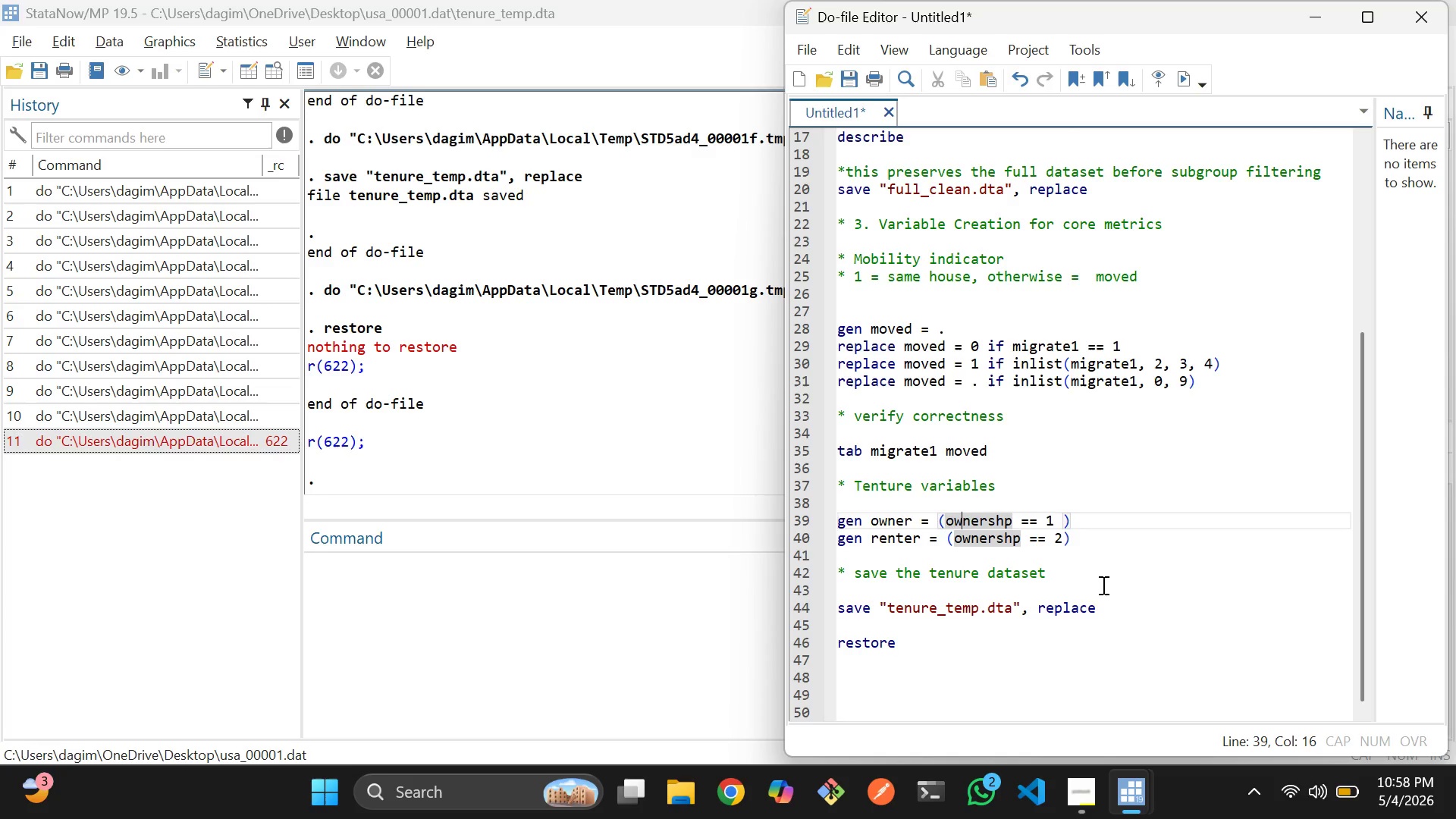 
left_click_drag(start_coordinate=[972, 663], to_coordinate=[838, 607])
 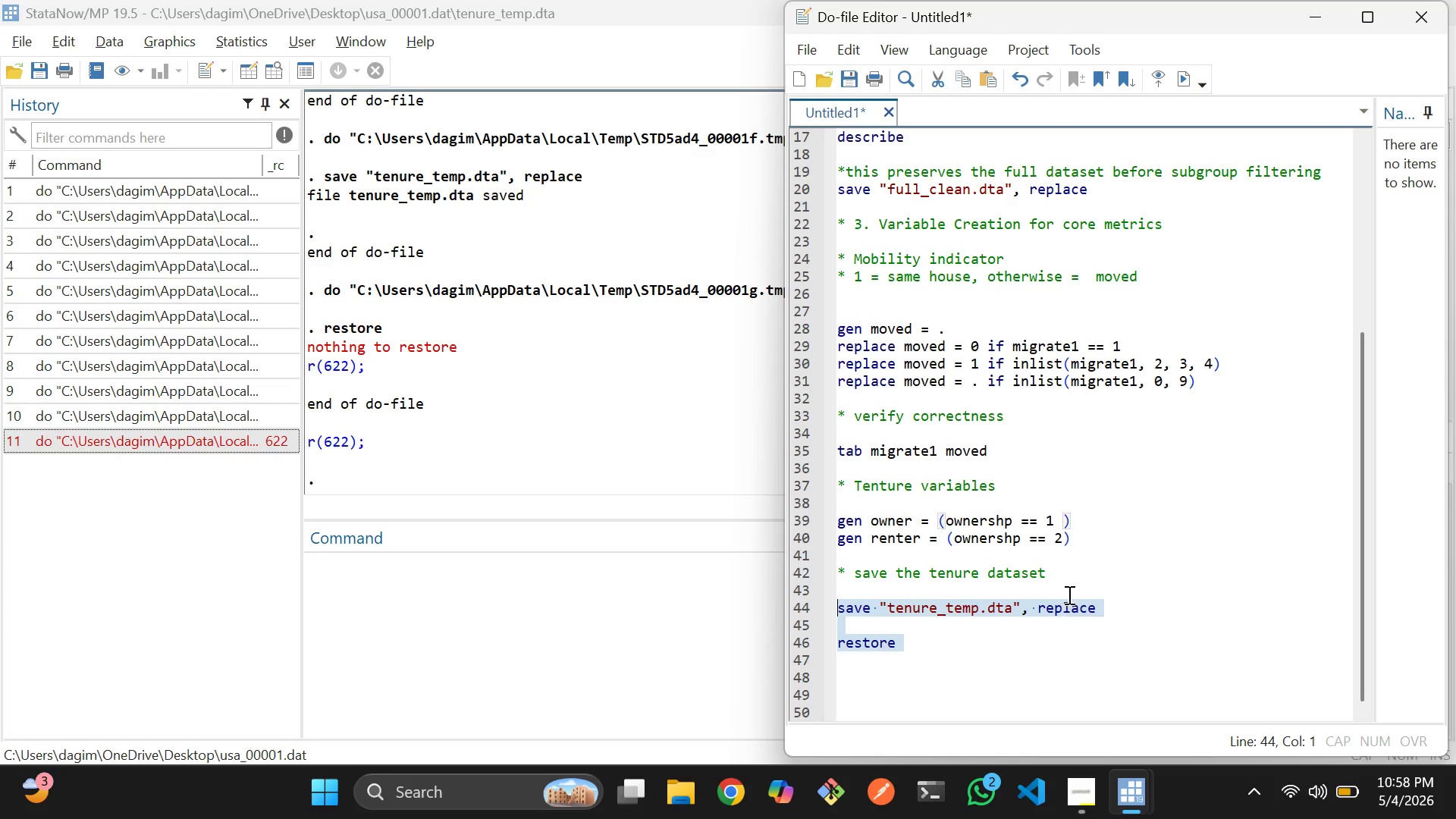 
key(Backspace)
 